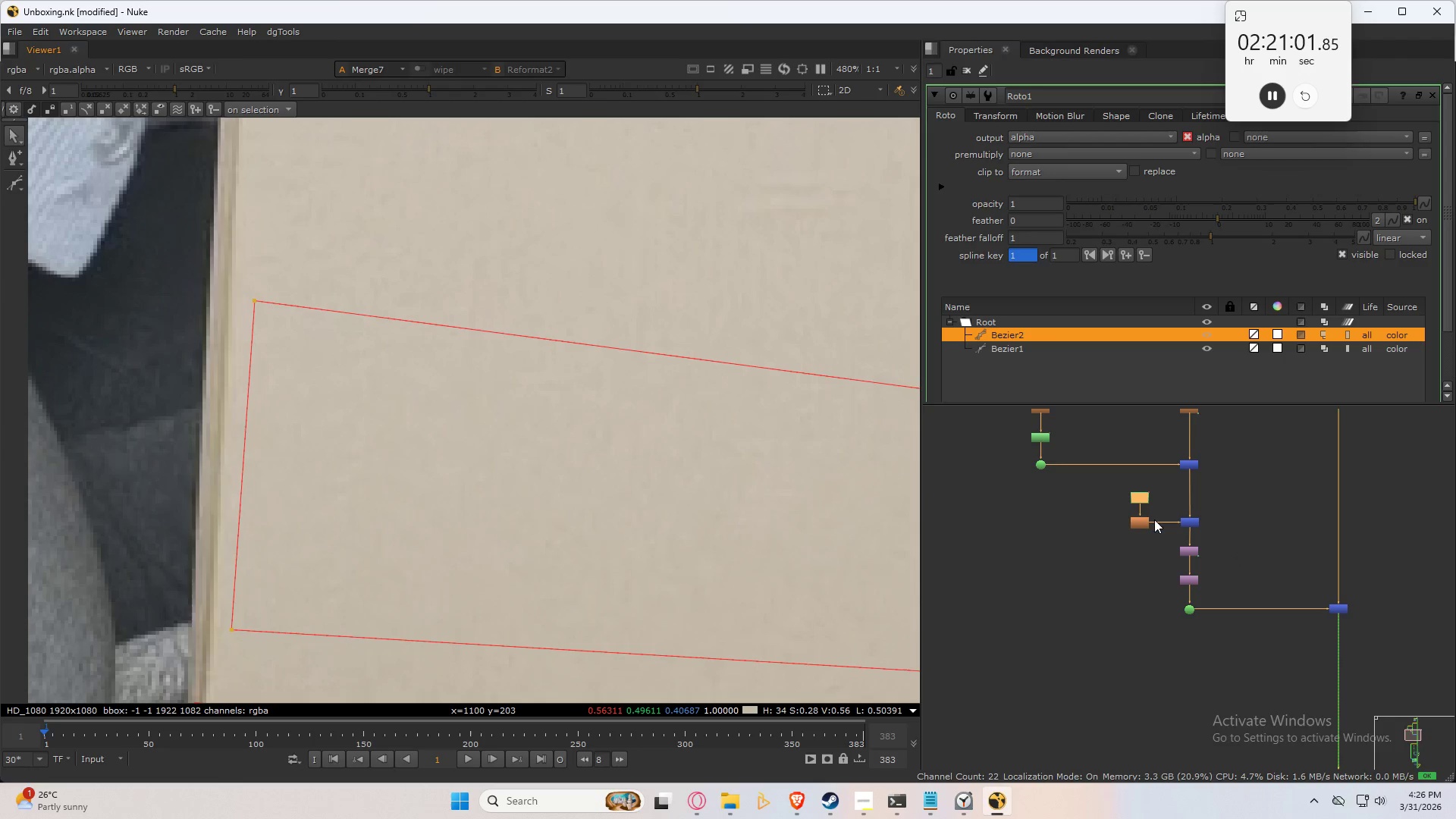 
double_click([1041, 435])
 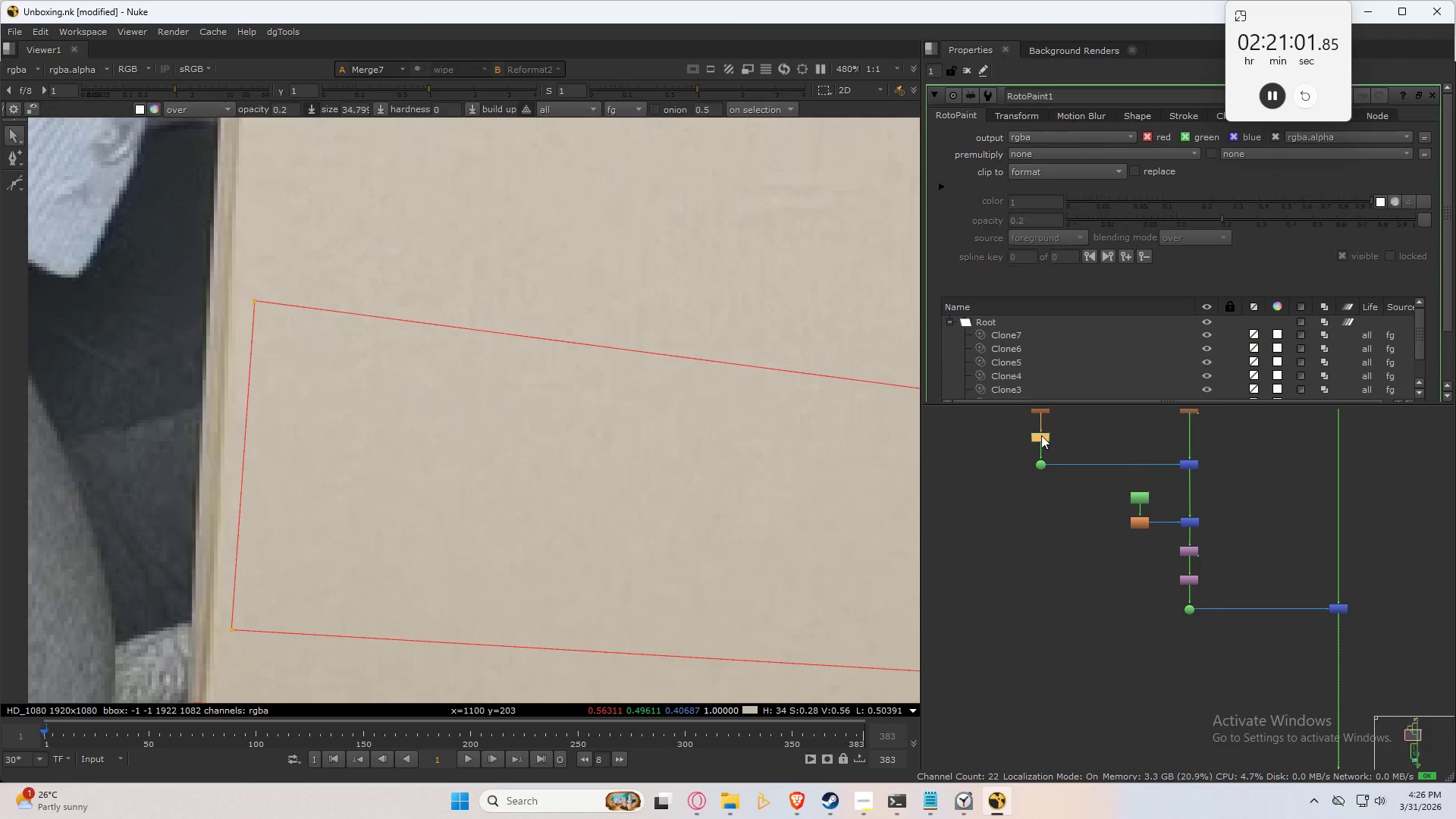 
triple_click([1041, 435])
 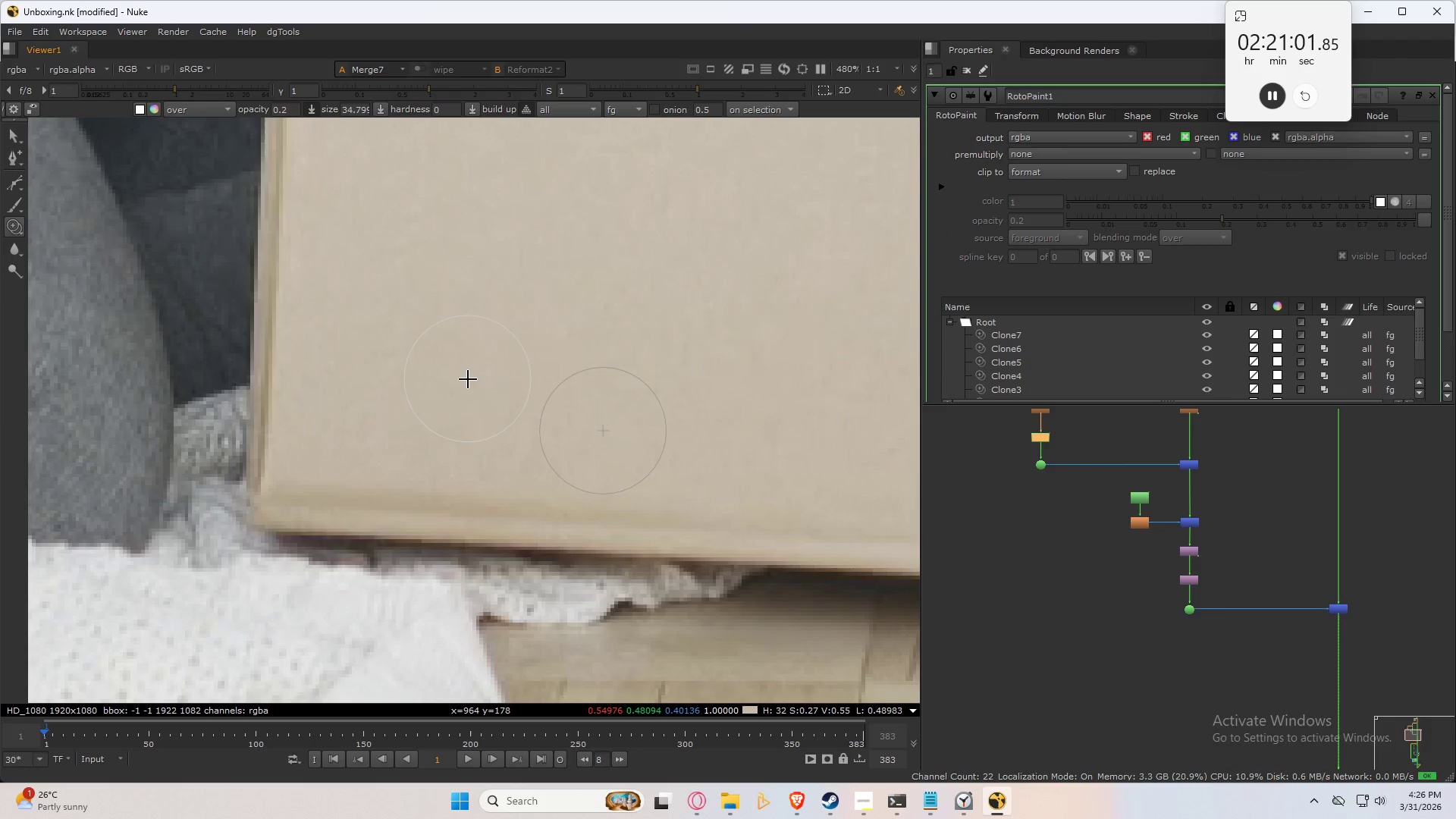 
hold_key(key=ControlLeft, duration=1.17)
left_click_drag(start_coordinate=[376, 353], to_coordinate=[514, 471])
 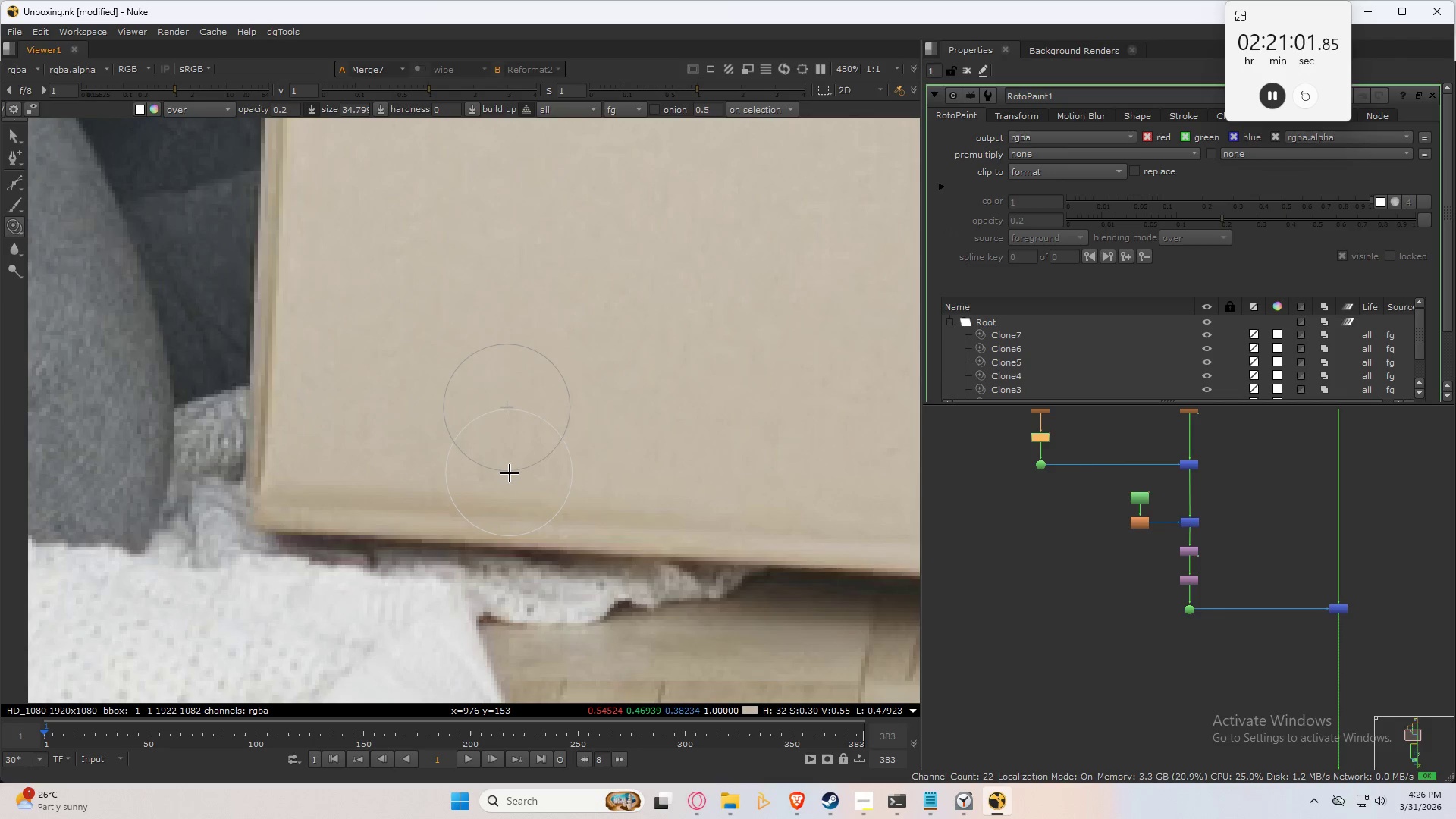 
hold_key(key=ShiftLeft, duration=0.62)
left_click_drag(start_coordinate=[510, 473], to_coordinate=[510, 497])
 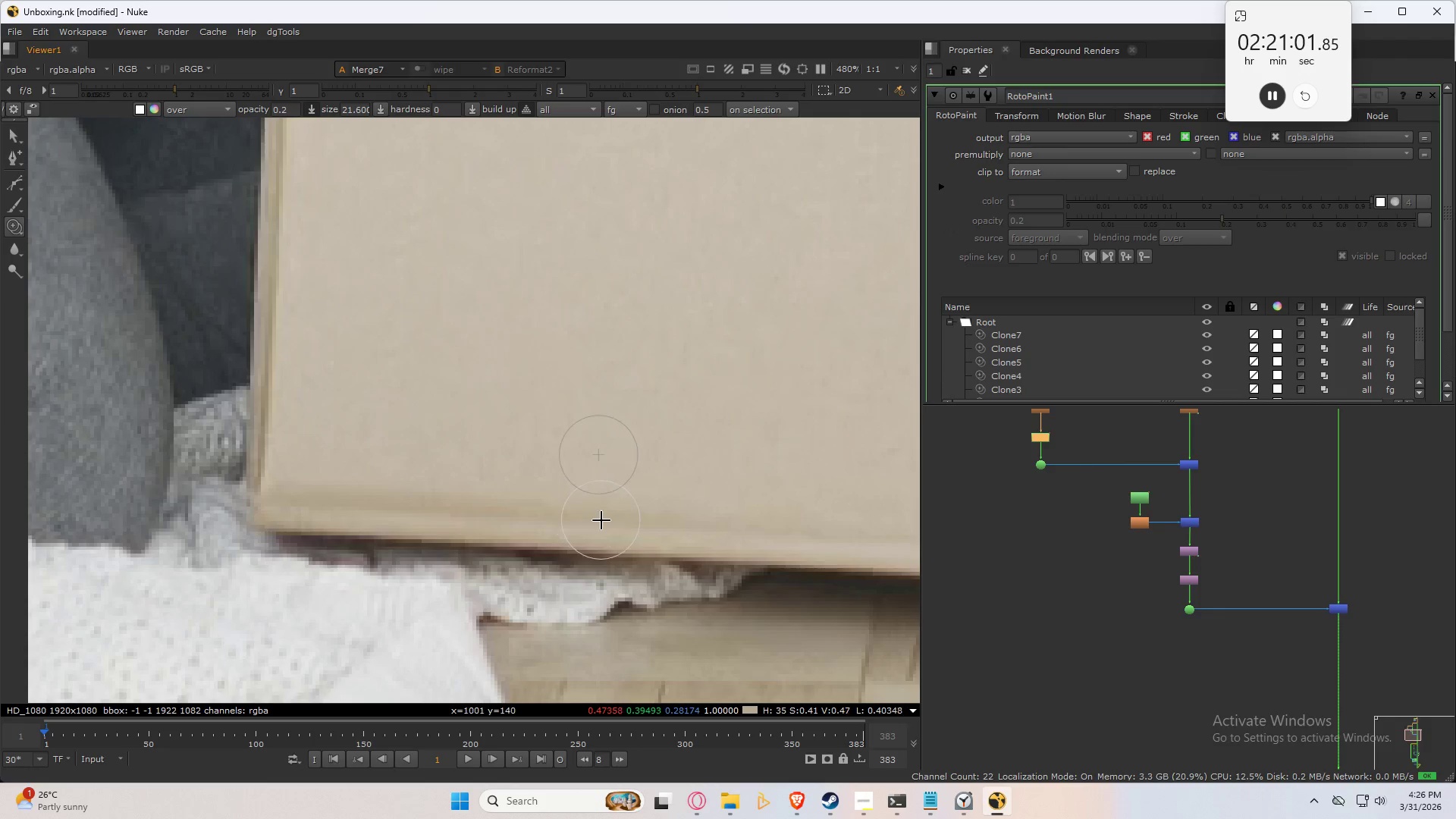 
hold_key(key=ShiftLeft, duration=0.64)
left_click_drag(start_coordinate=[604, 514], to_coordinate=[603, 504])
 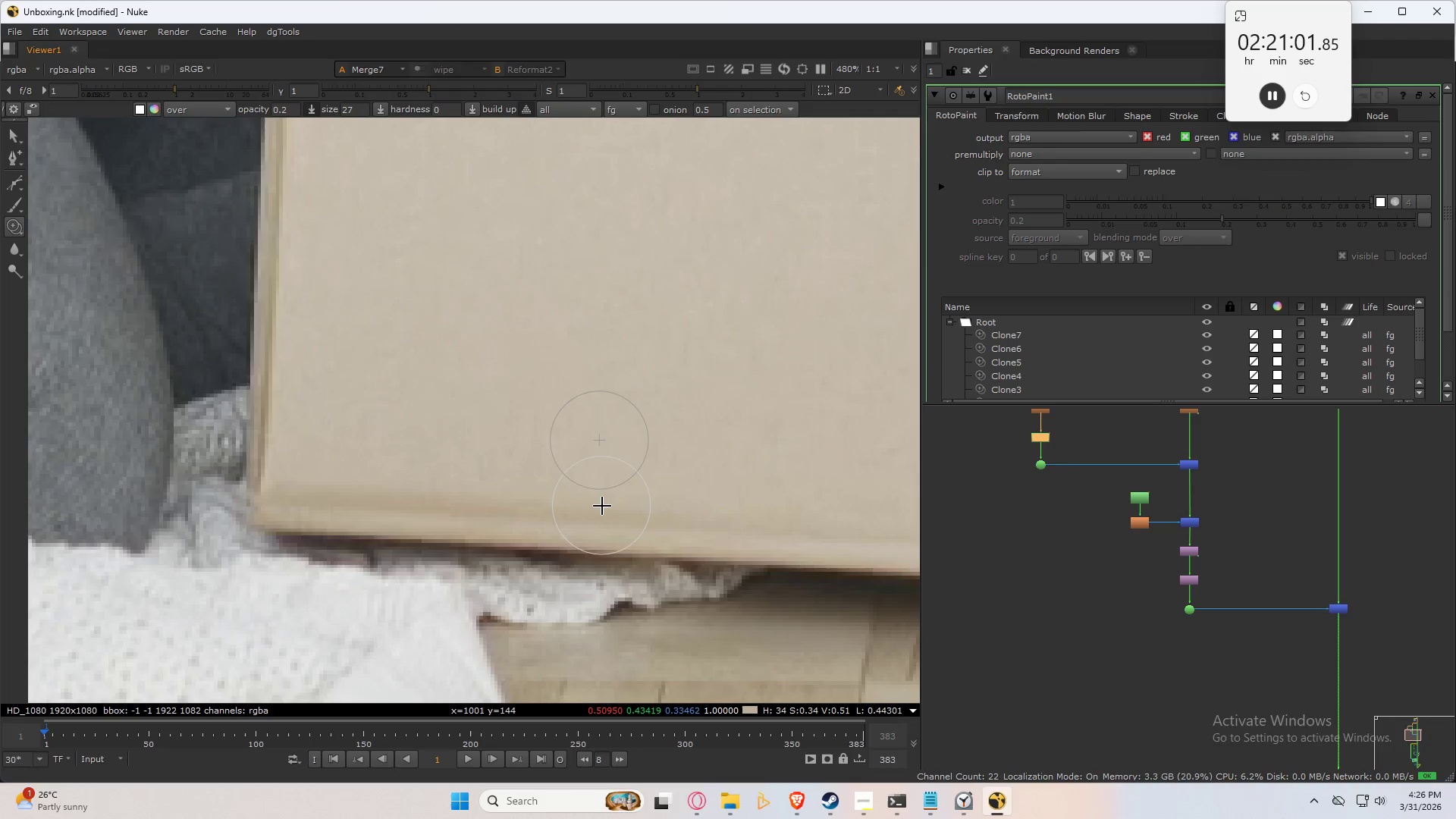 
hold_key(key=ControlLeft, duration=0.66)
left_click_drag(start_coordinate=[601, 494], to_coordinate=[598, 498])
 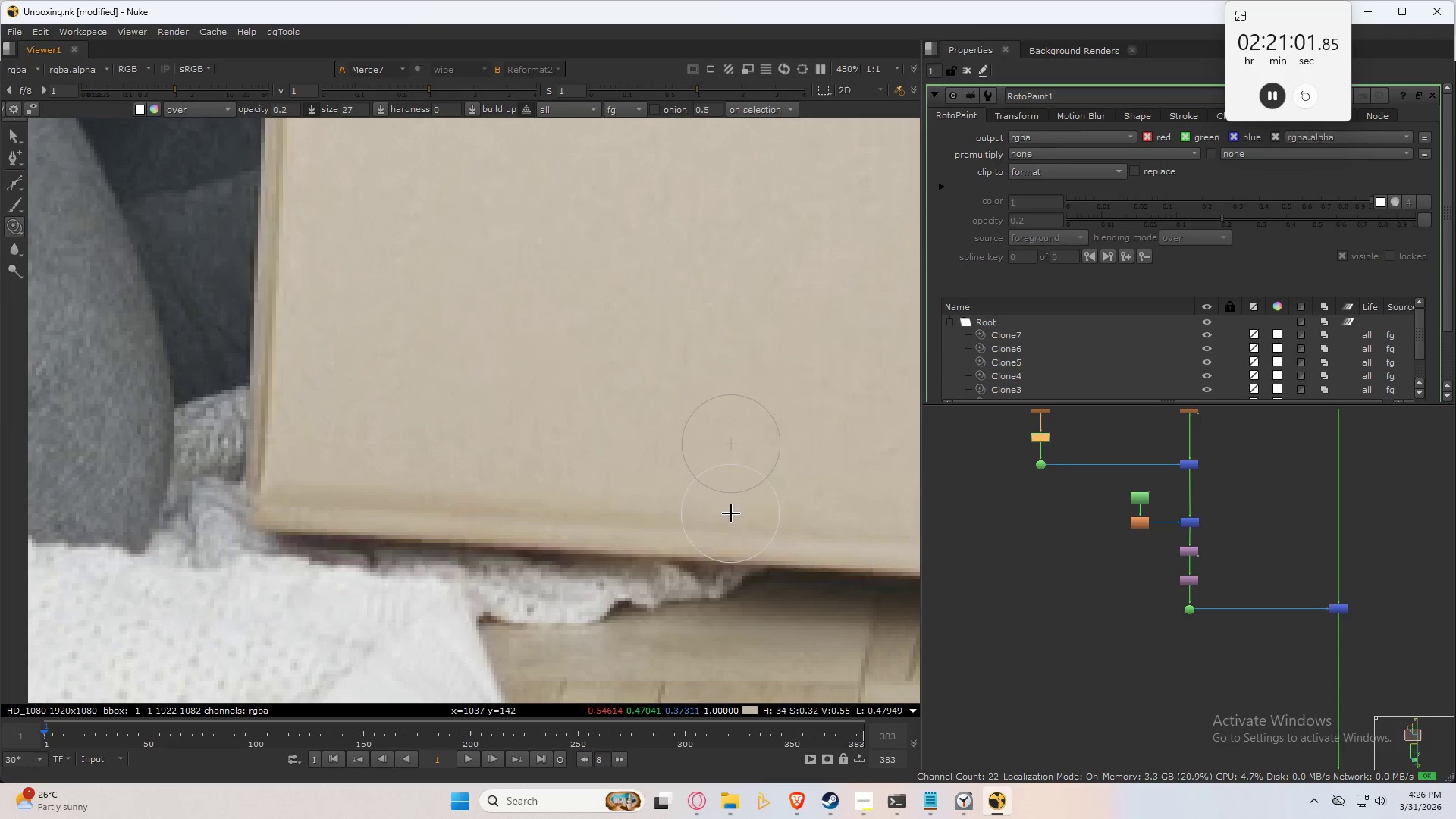 
left_click_drag(start_coordinate=[720, 521], to_coordinate=[315, 494])
 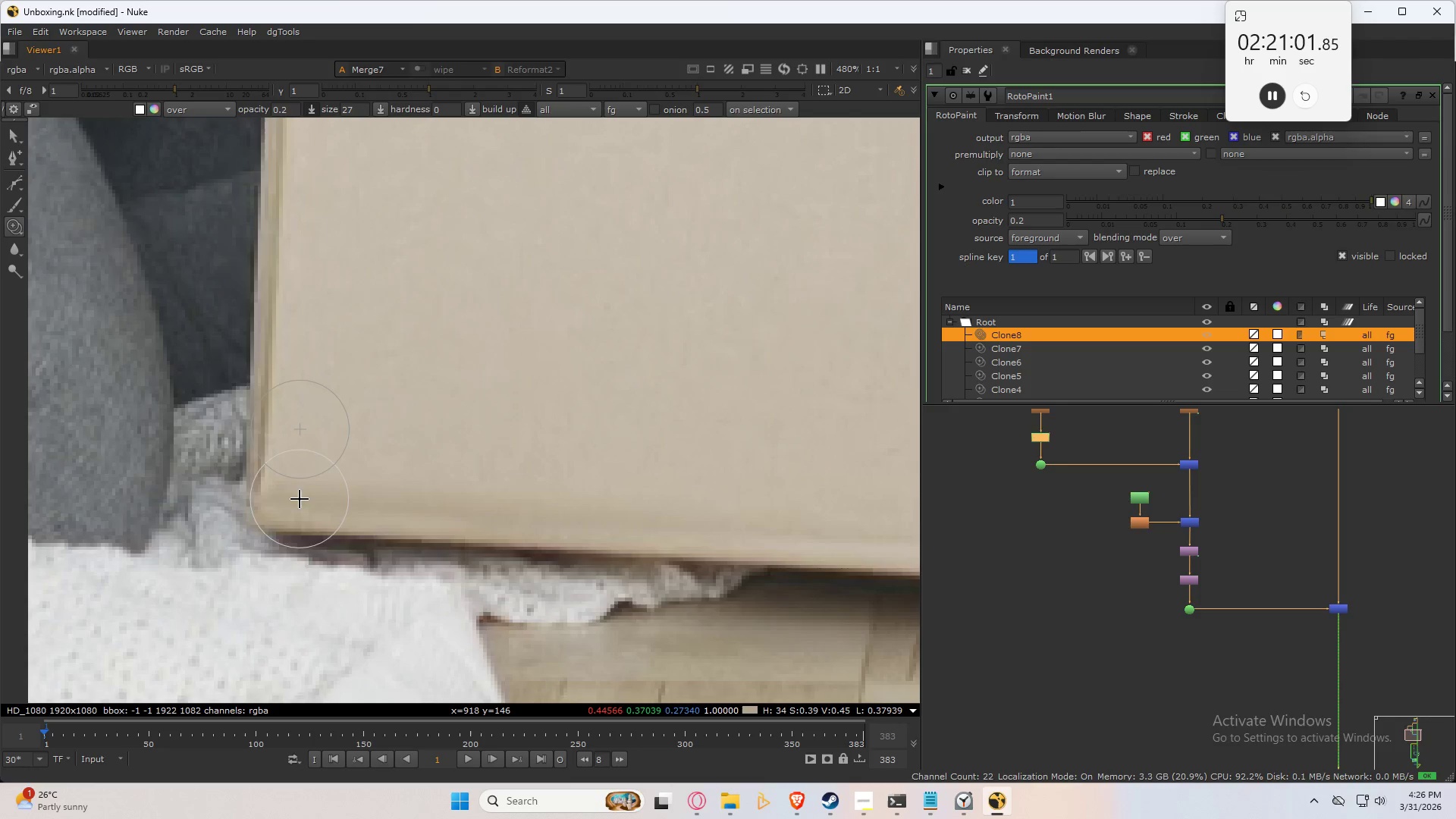 
left_click_drag(start_coordinate=[300, 498], to_coordinate=[696, 510])
 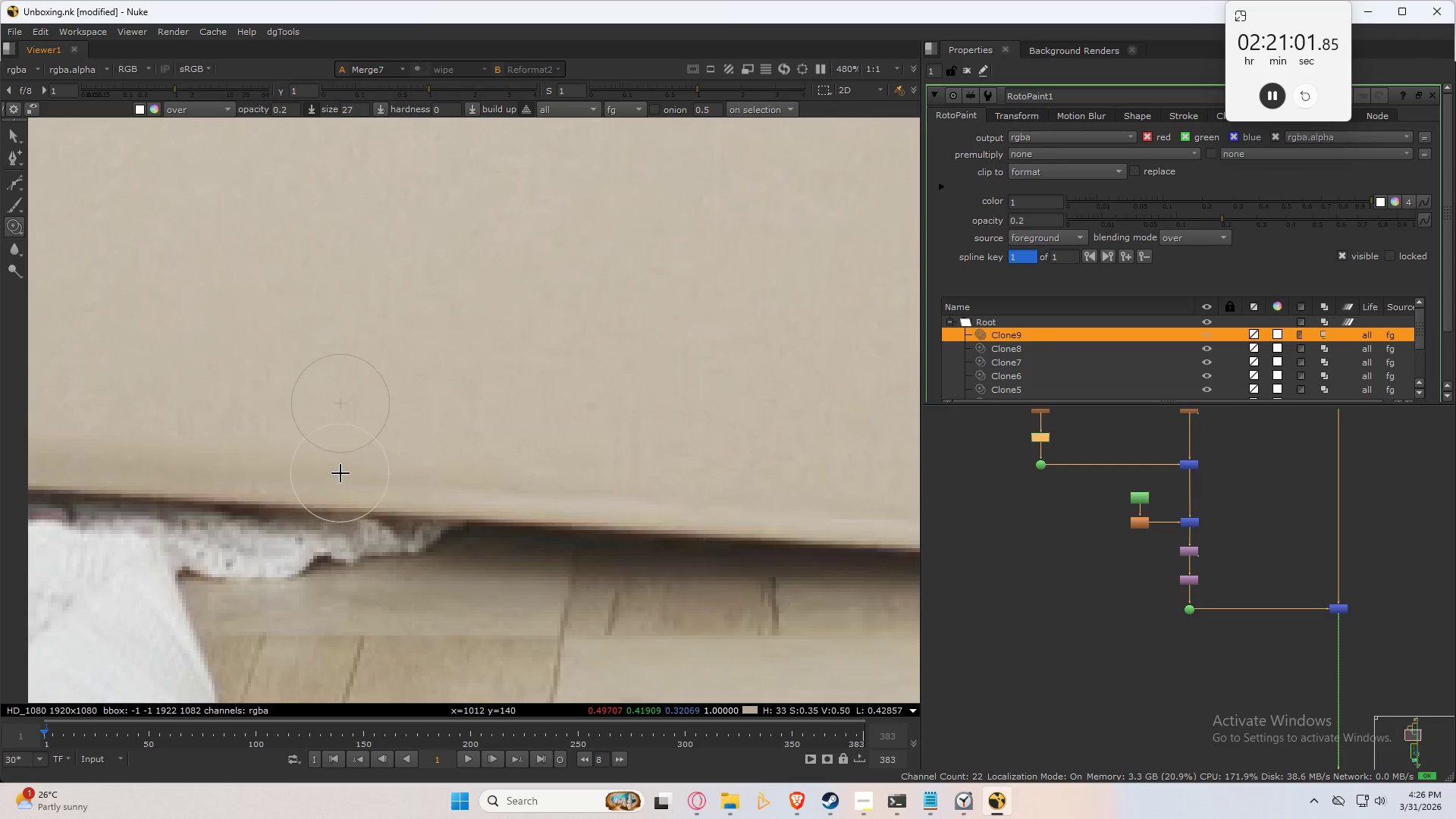 
left_click_drag(start_coordinate=[325, 463], to_coordinate=[722, 486])
 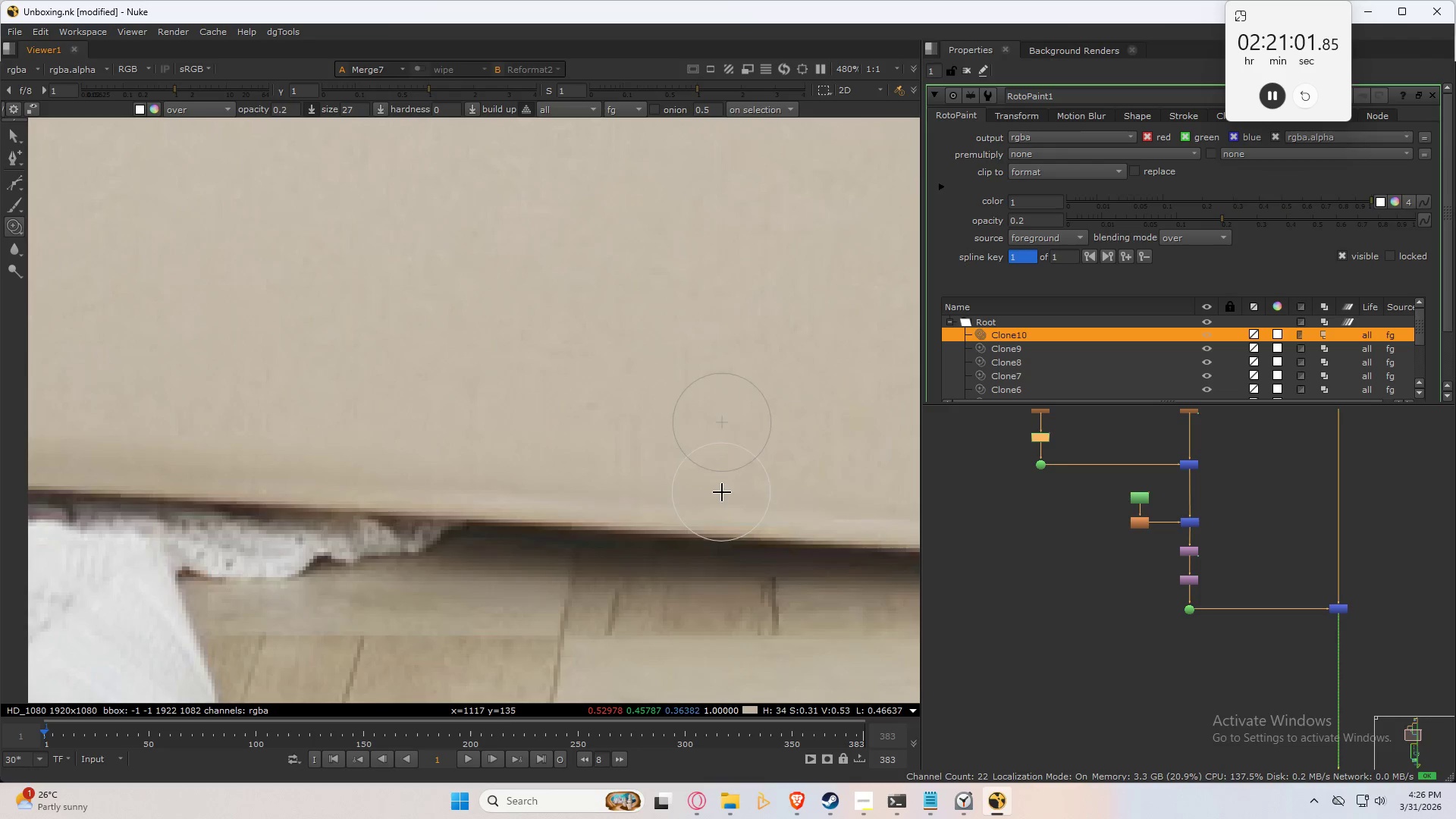 
left_click_drag(start_coordinate=[698, 500], to_coordinate=[96, 487])
 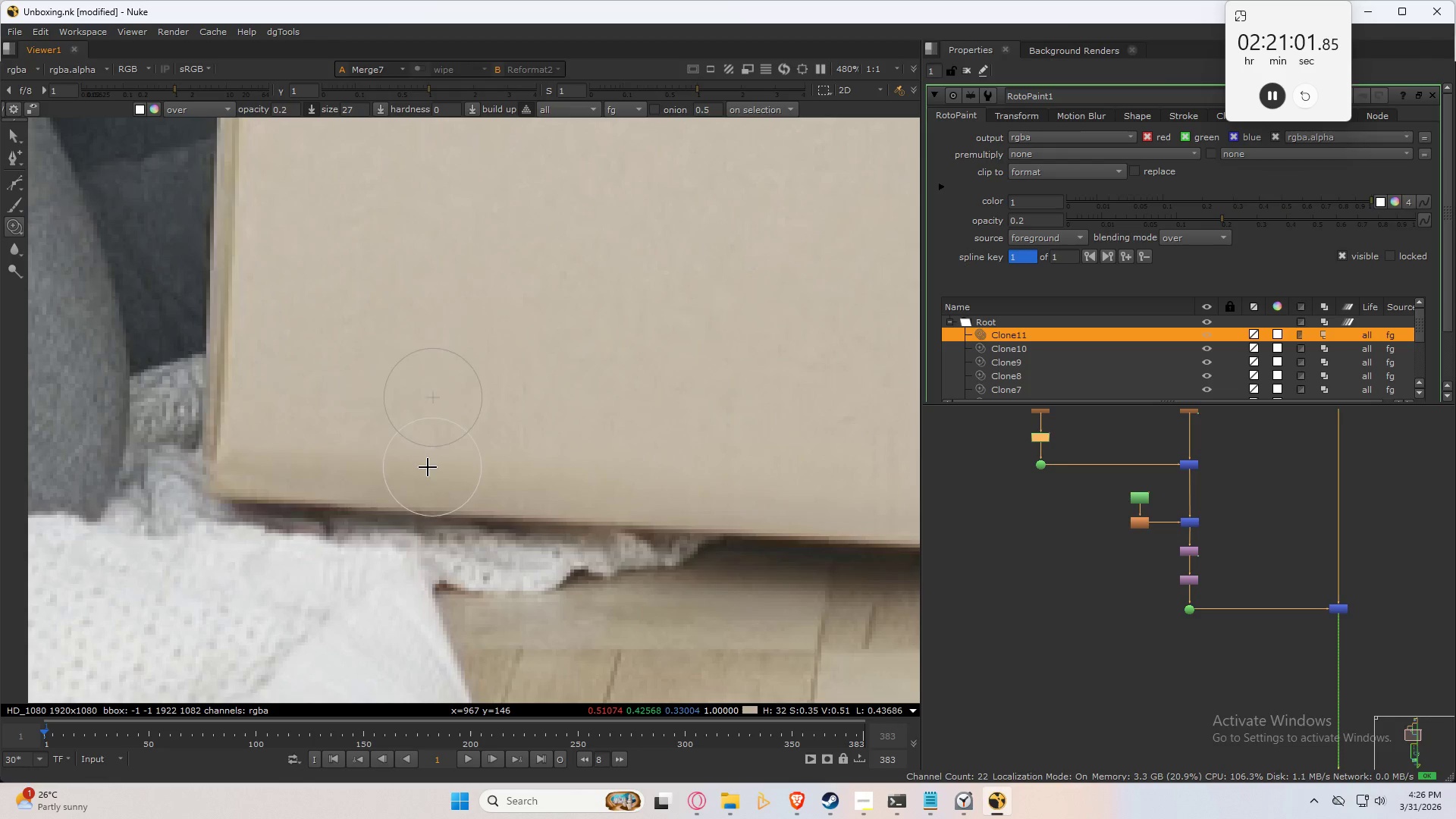 
left_click_drag(start_coordinate=[328, 471], to_coordinate=[255, 471])
 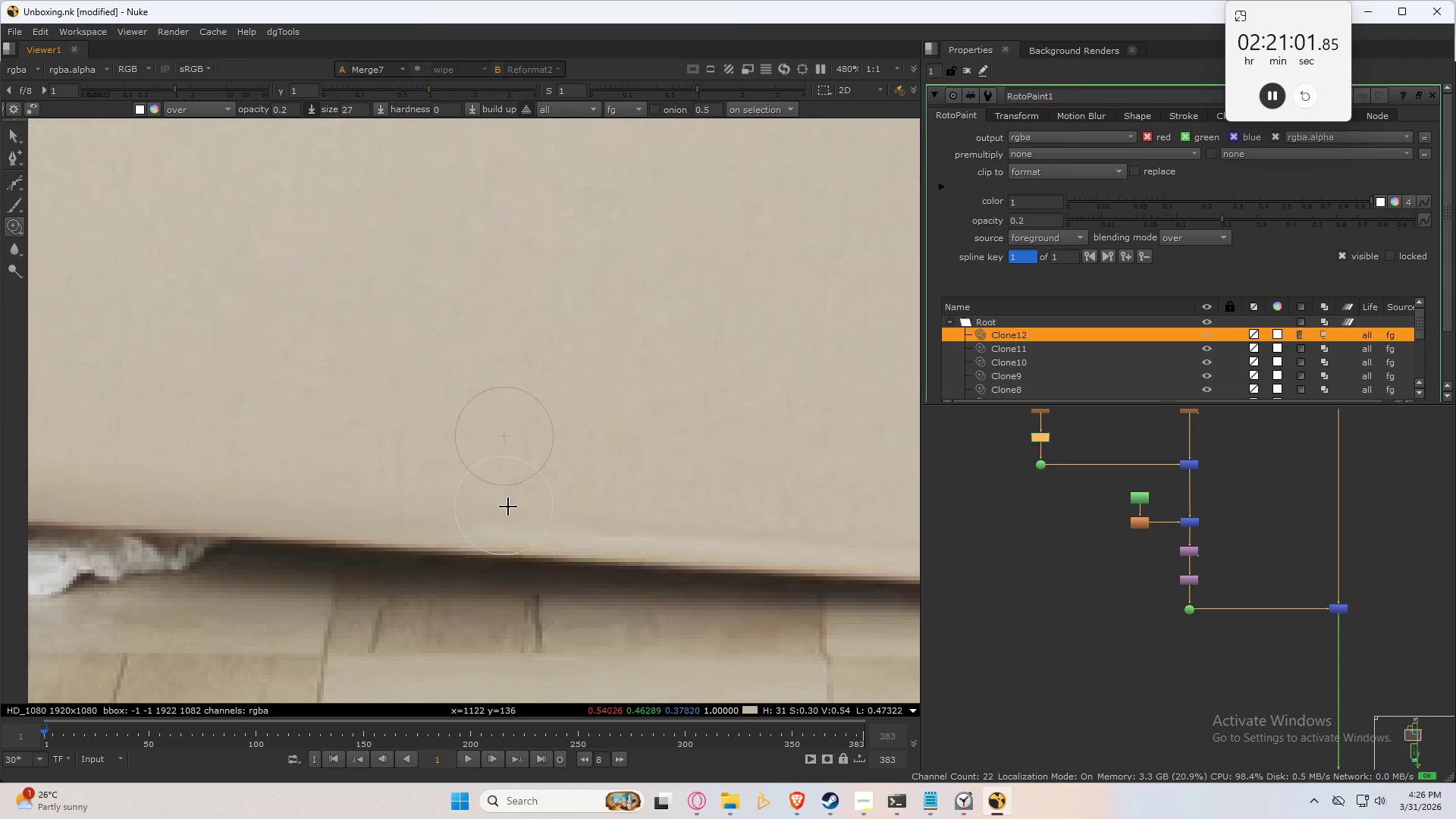 
left_click_drag(start_coordinate=[470, 518], to_coordinate=[894, 541])
 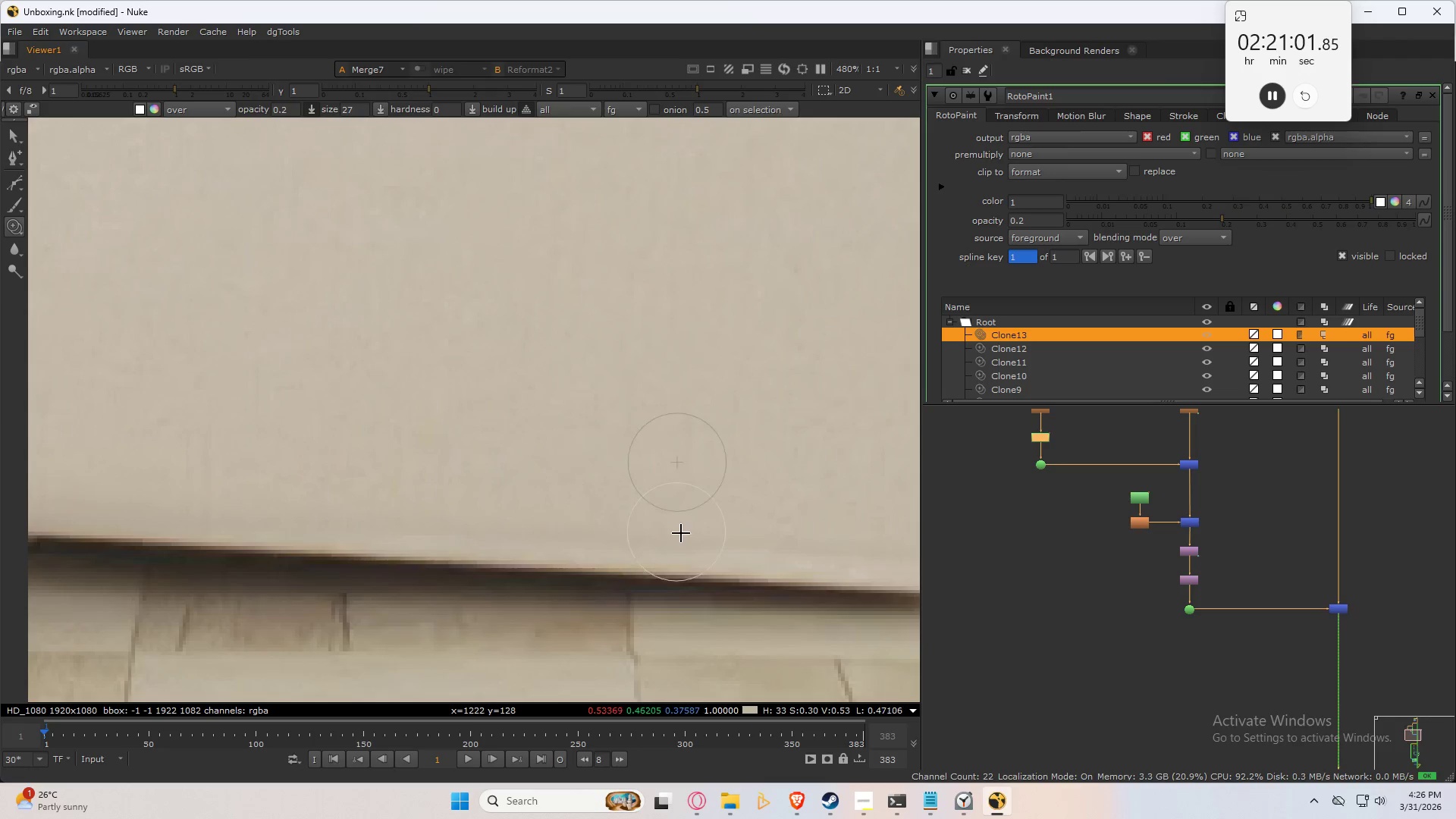 
left_click_drag(start_coordinate=[613, 535], to_coordinate=[217, 535])
 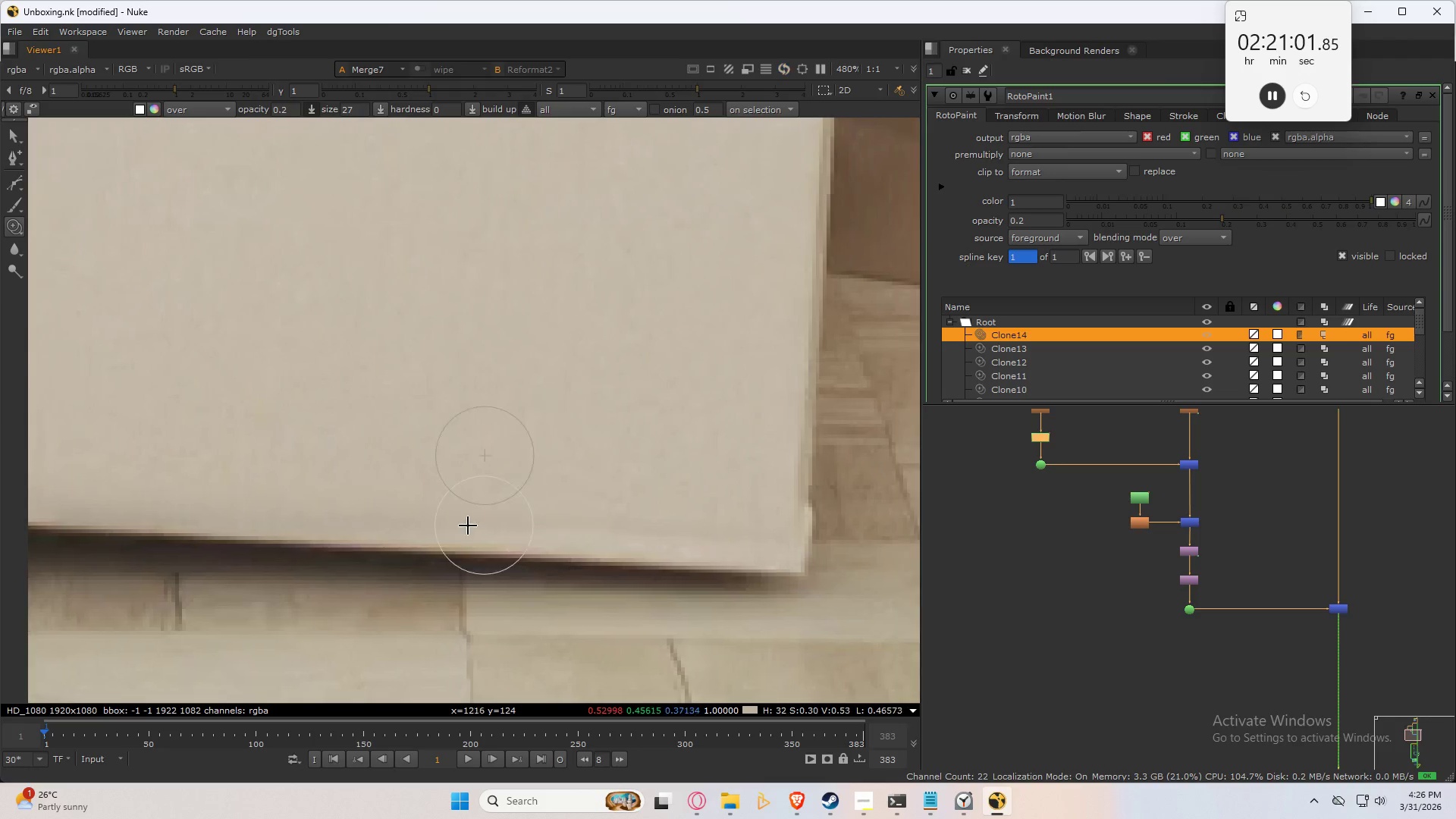 
left_click_drag(start_coordinate=[401, 522], to_coordinate=[778, 522])
 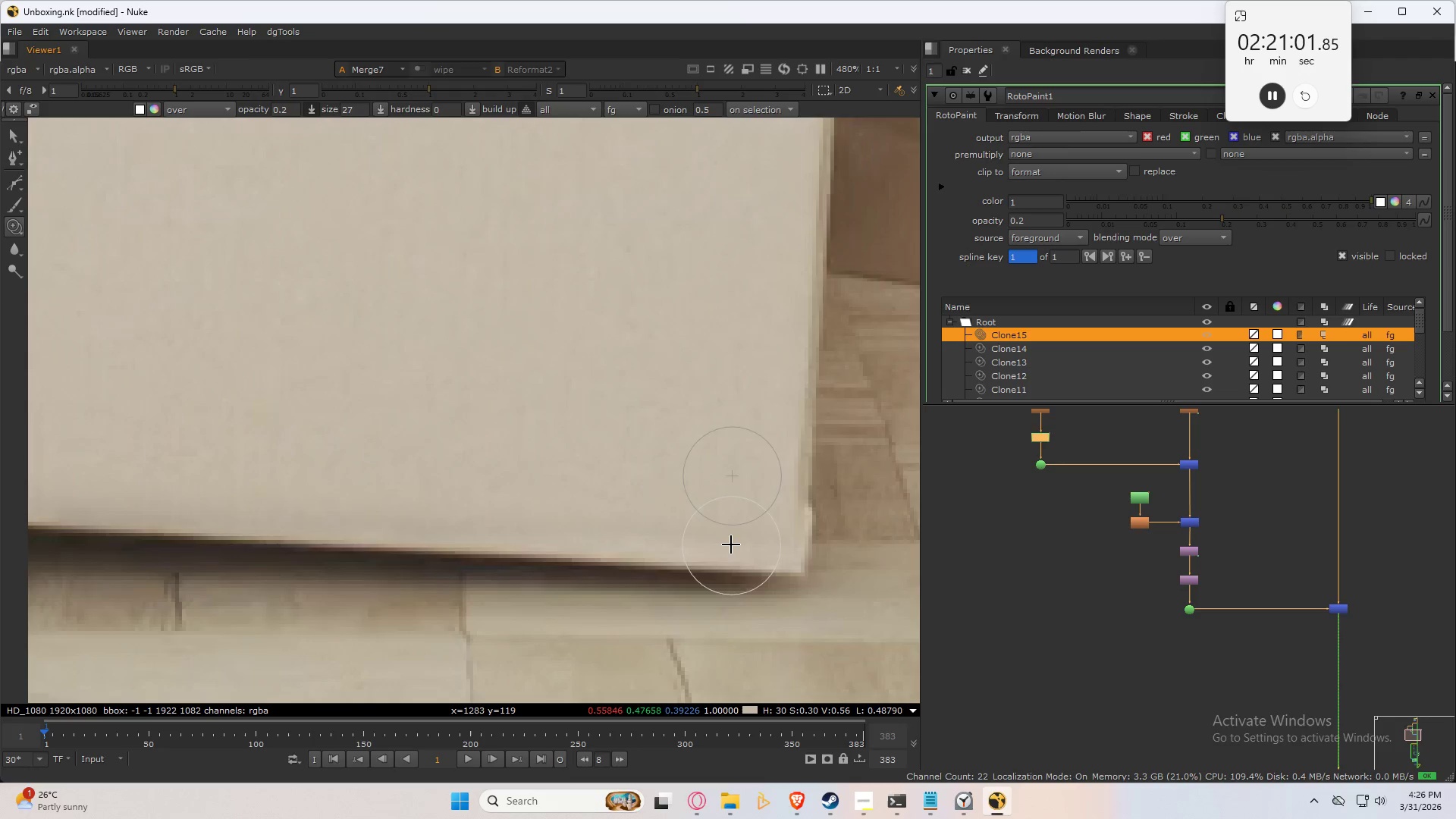 
left_click_drag(start_coordinate=[711, 544], to_coordinate=[362, 529])
 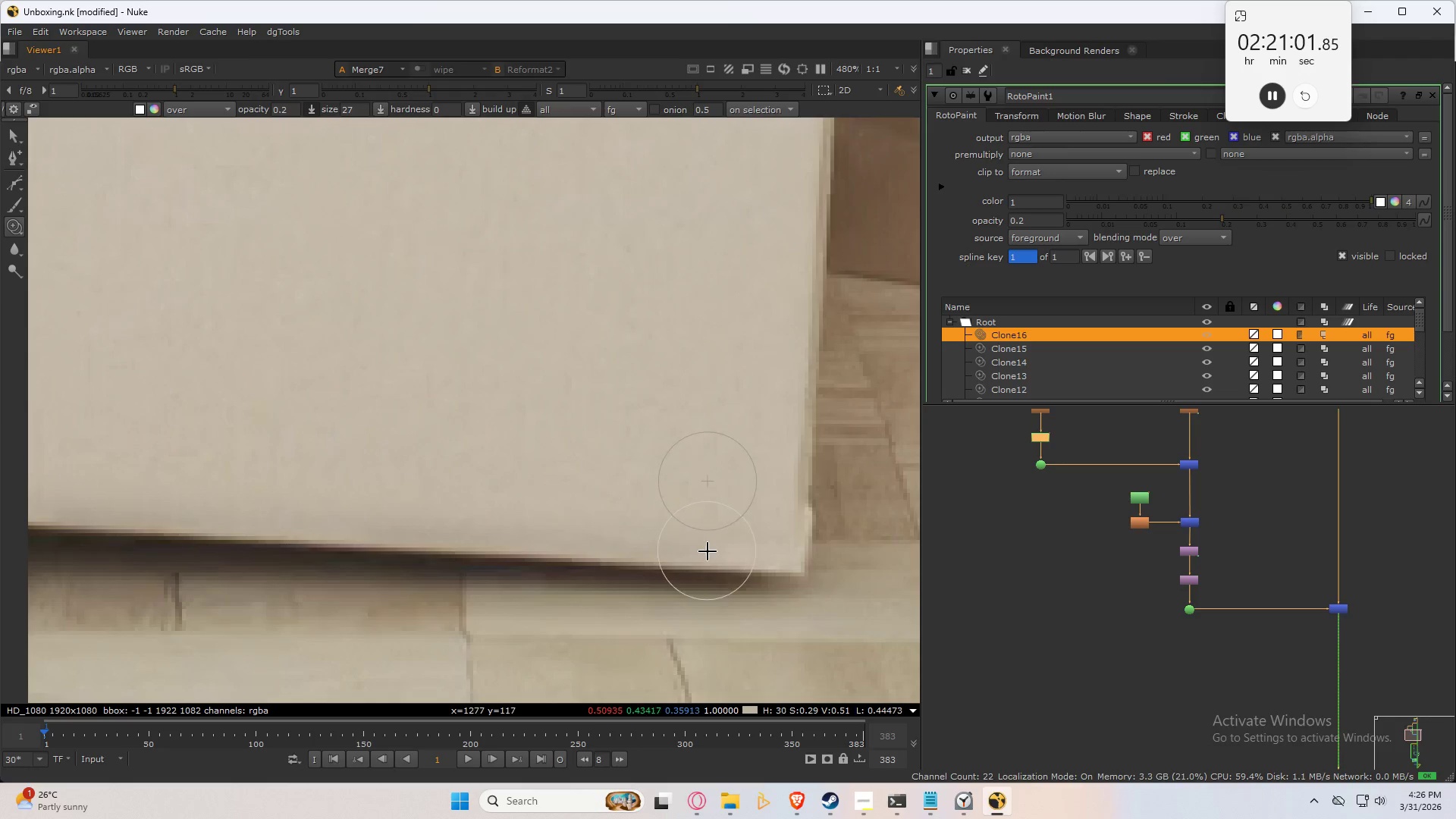 
left_click_drag(start_coordinate=[708, 551], to_coordinate=[795, 548])
 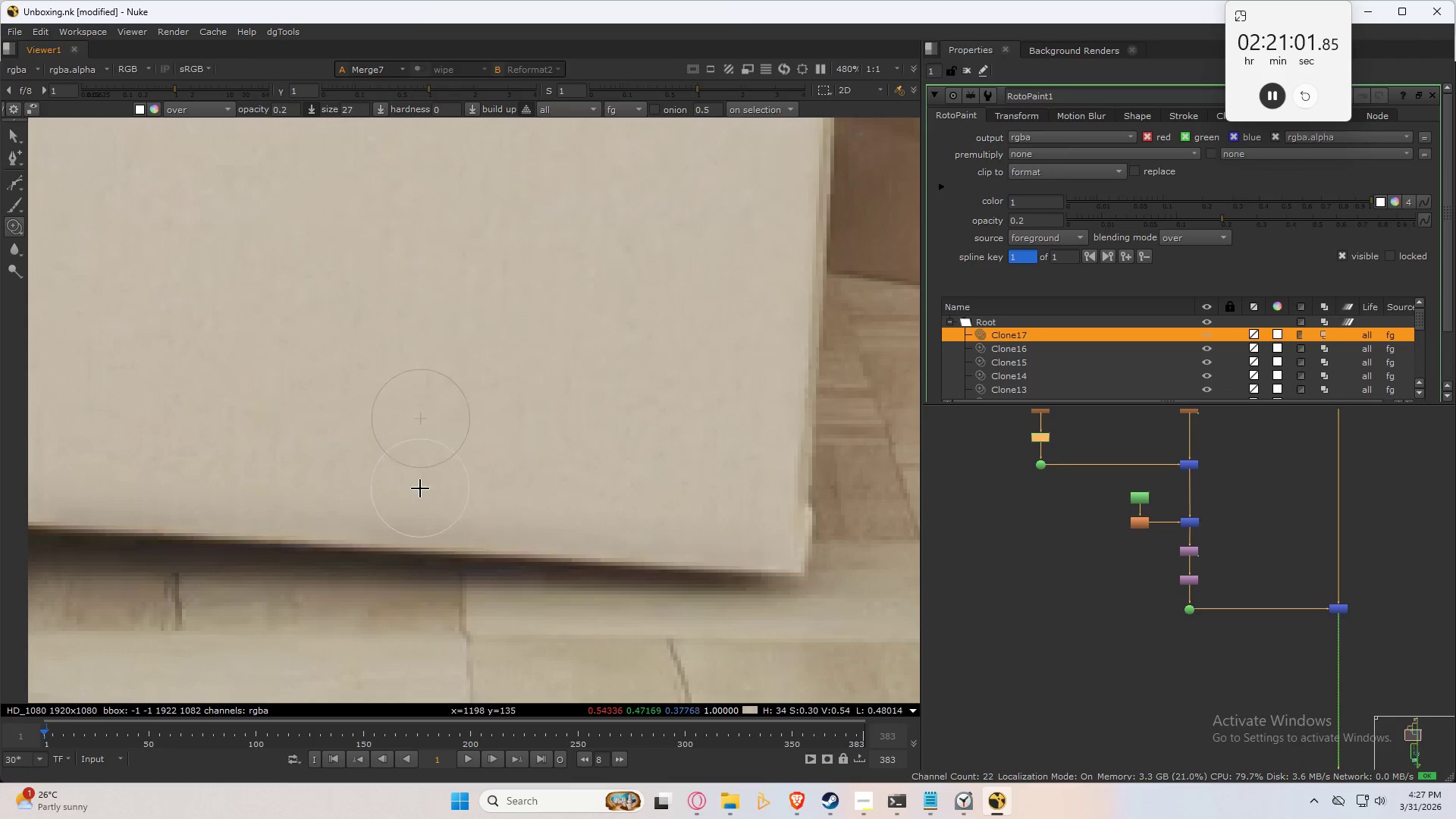 
key(Control+S)
 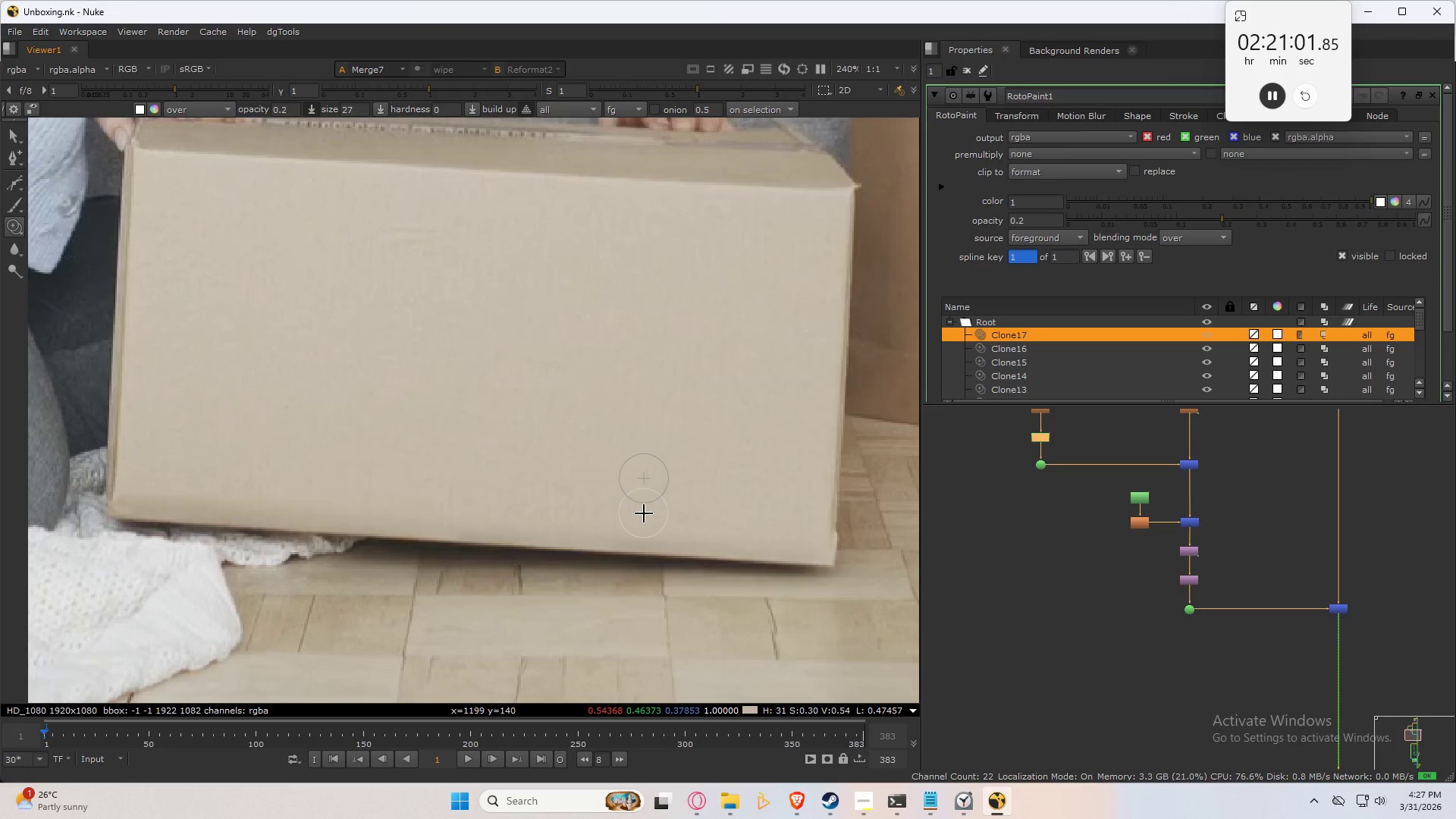 
key(Control+S)
 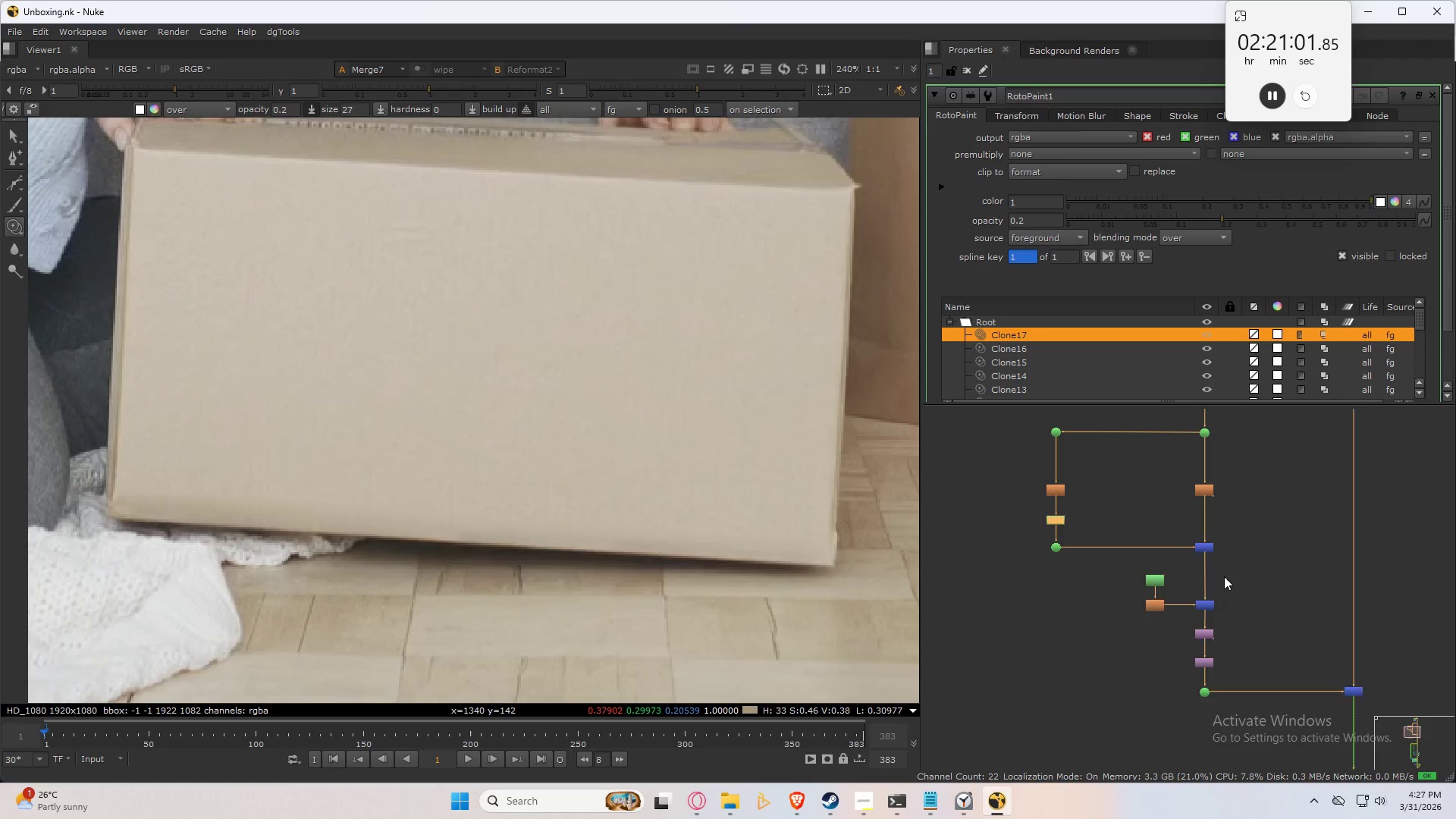 
scroll: coordinate [630, 521], scroll_direction: down, amount: 4.0
 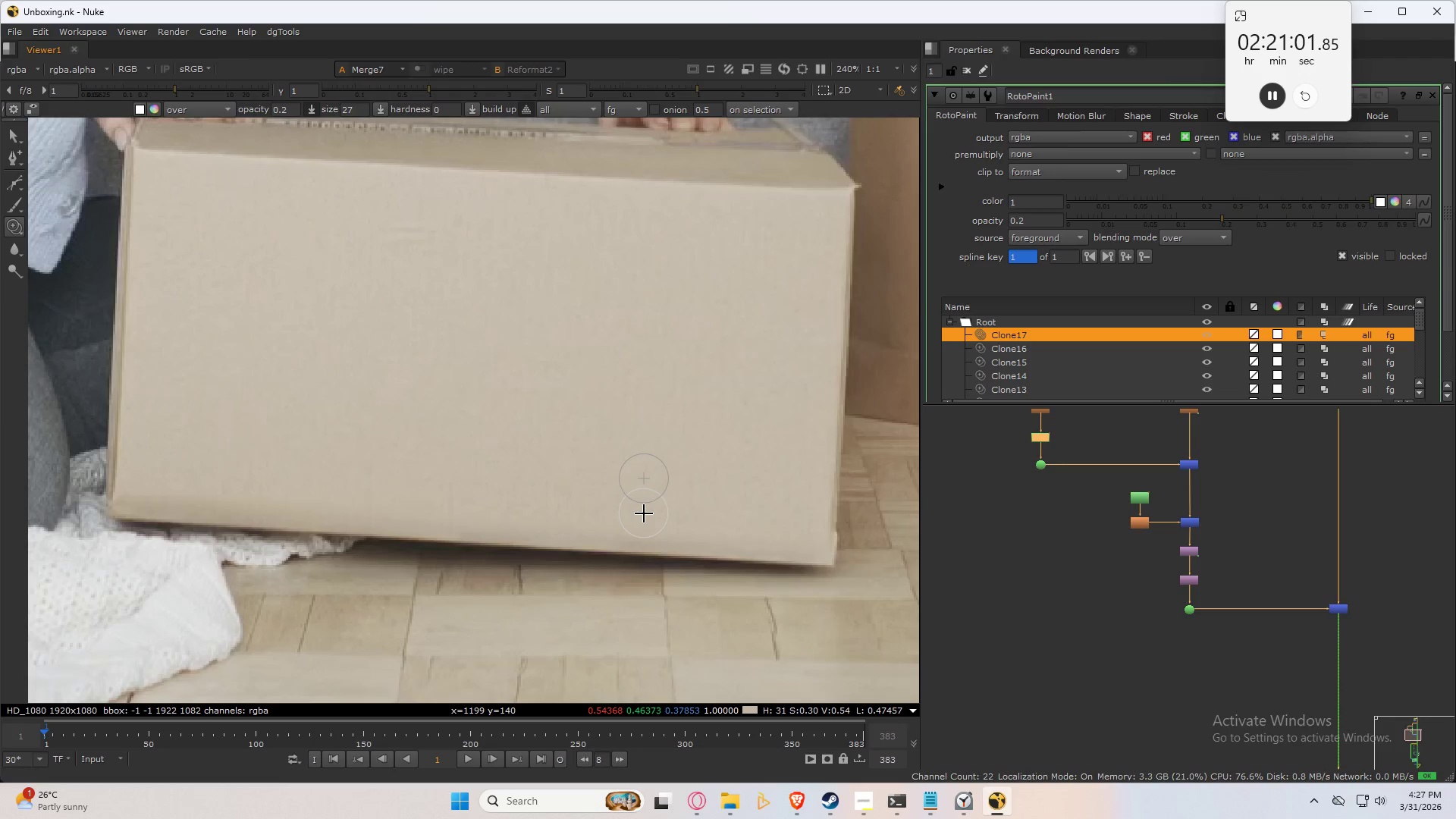 
left_click([1209, 509])
 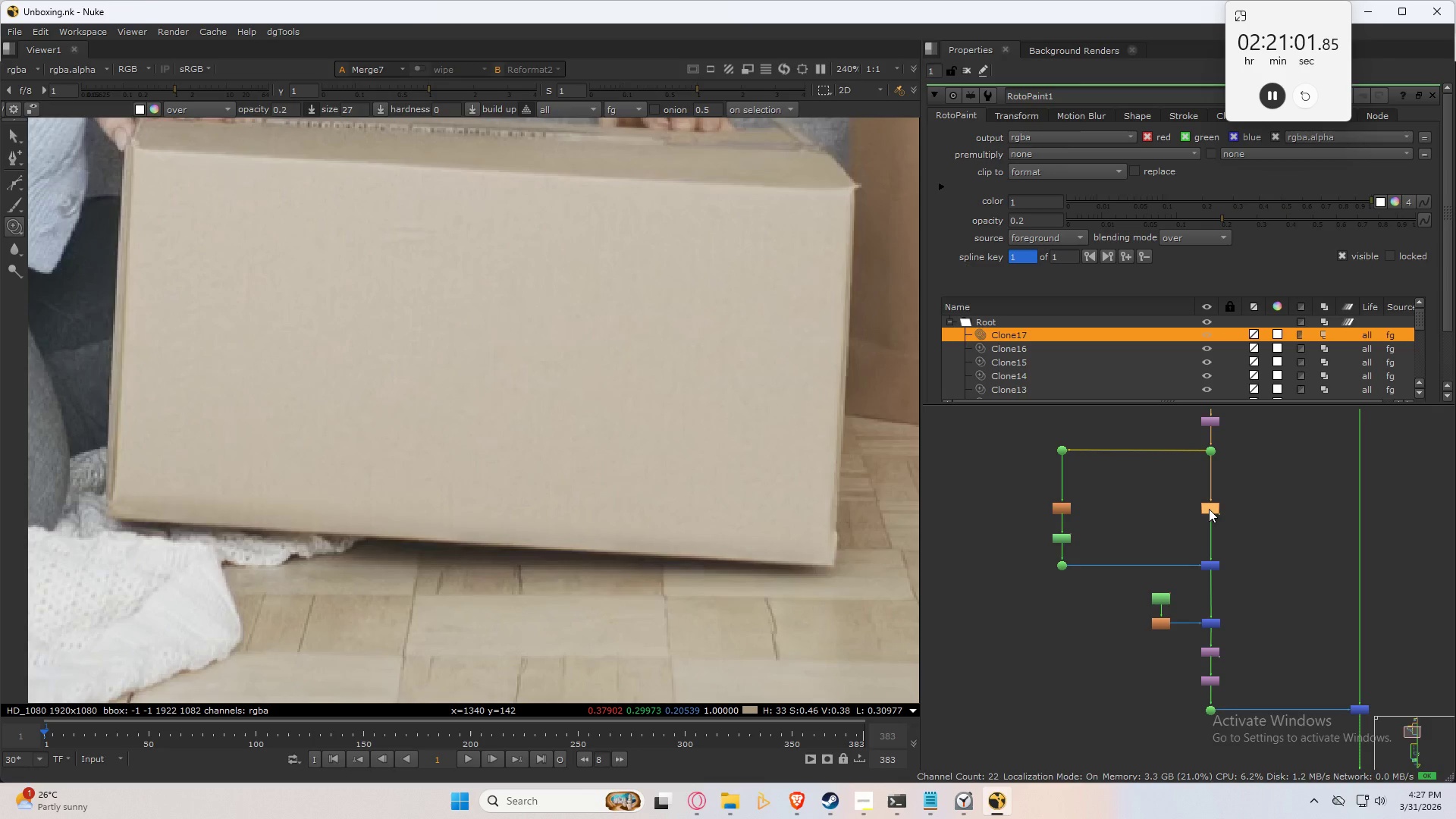 
key(P)
 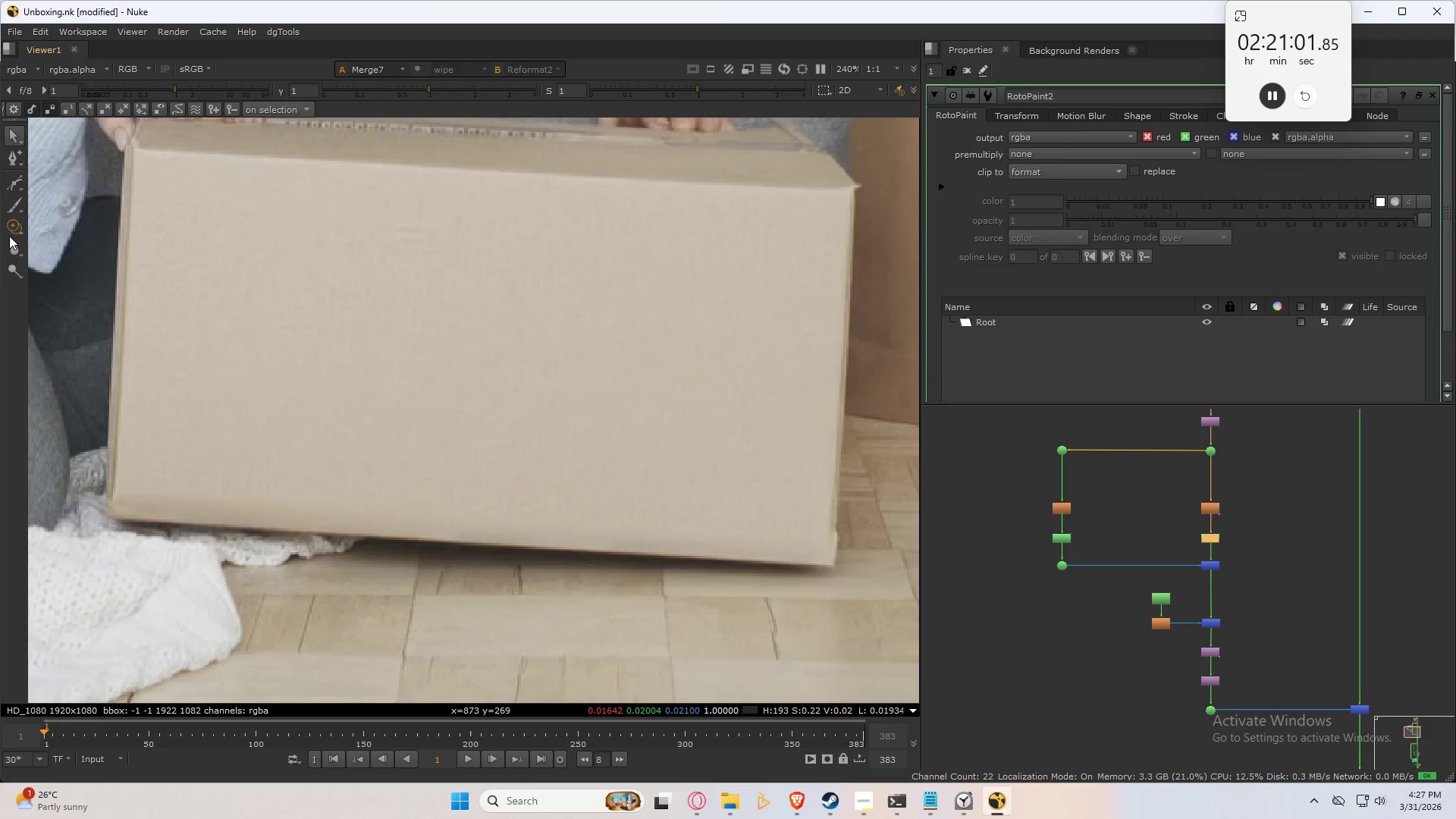 
double_click([15, 223])
 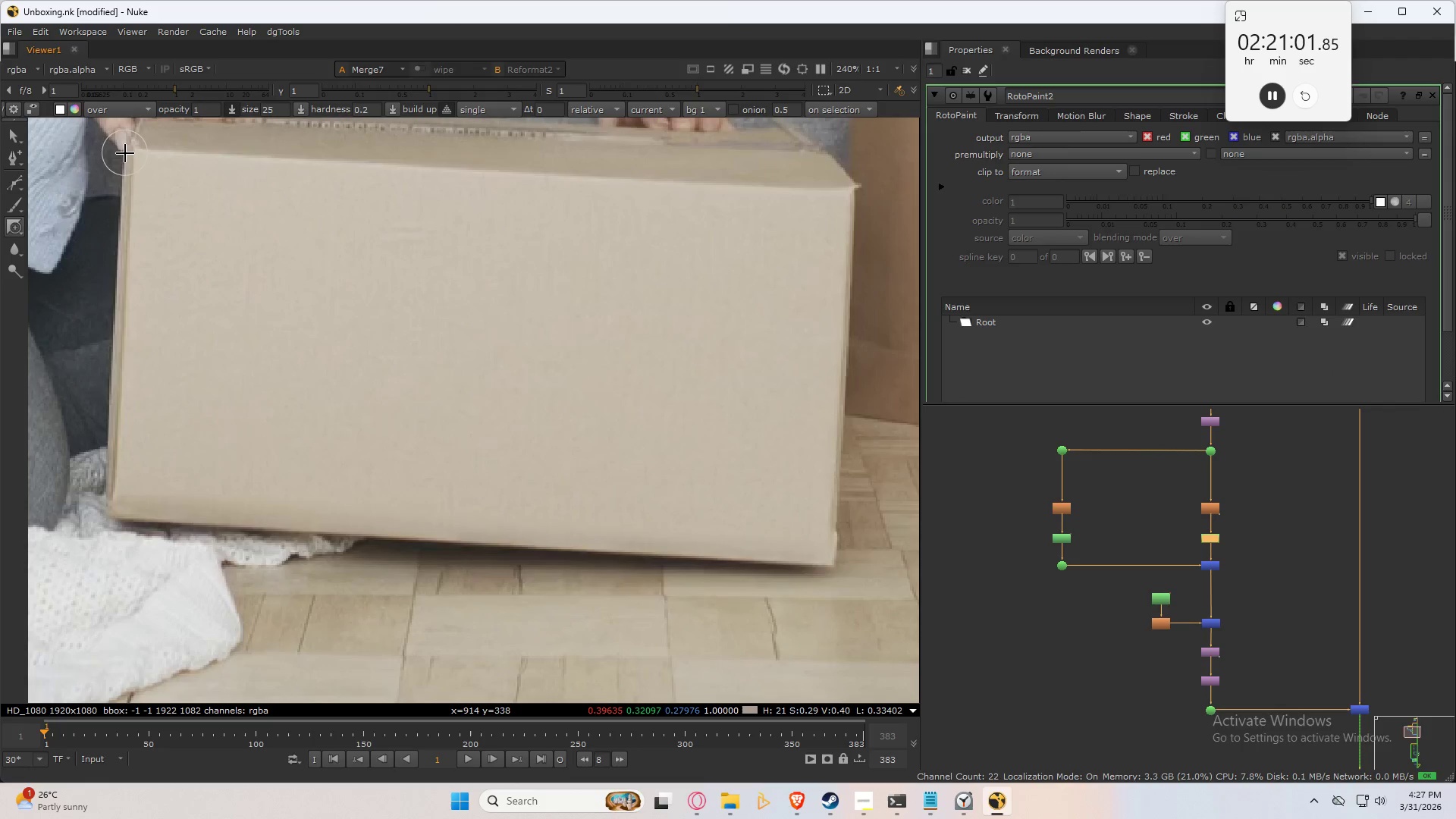 
left_click_drag(start_coordinate=[14, 224], to_coordinate=[35, 218])
 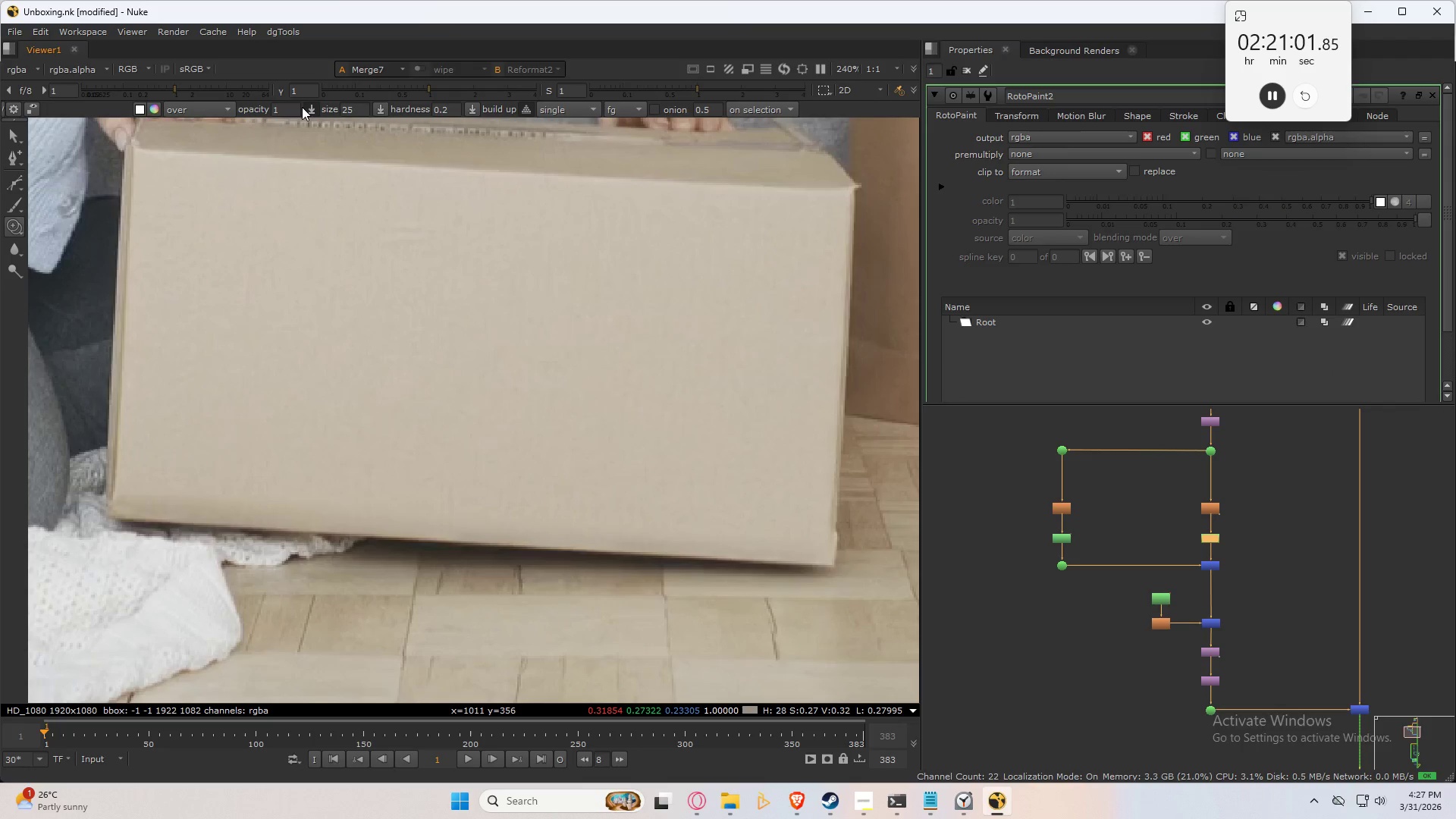 
left_click_drag(start_coordinate=[274, 102], to_coordinate=[237, 106])
 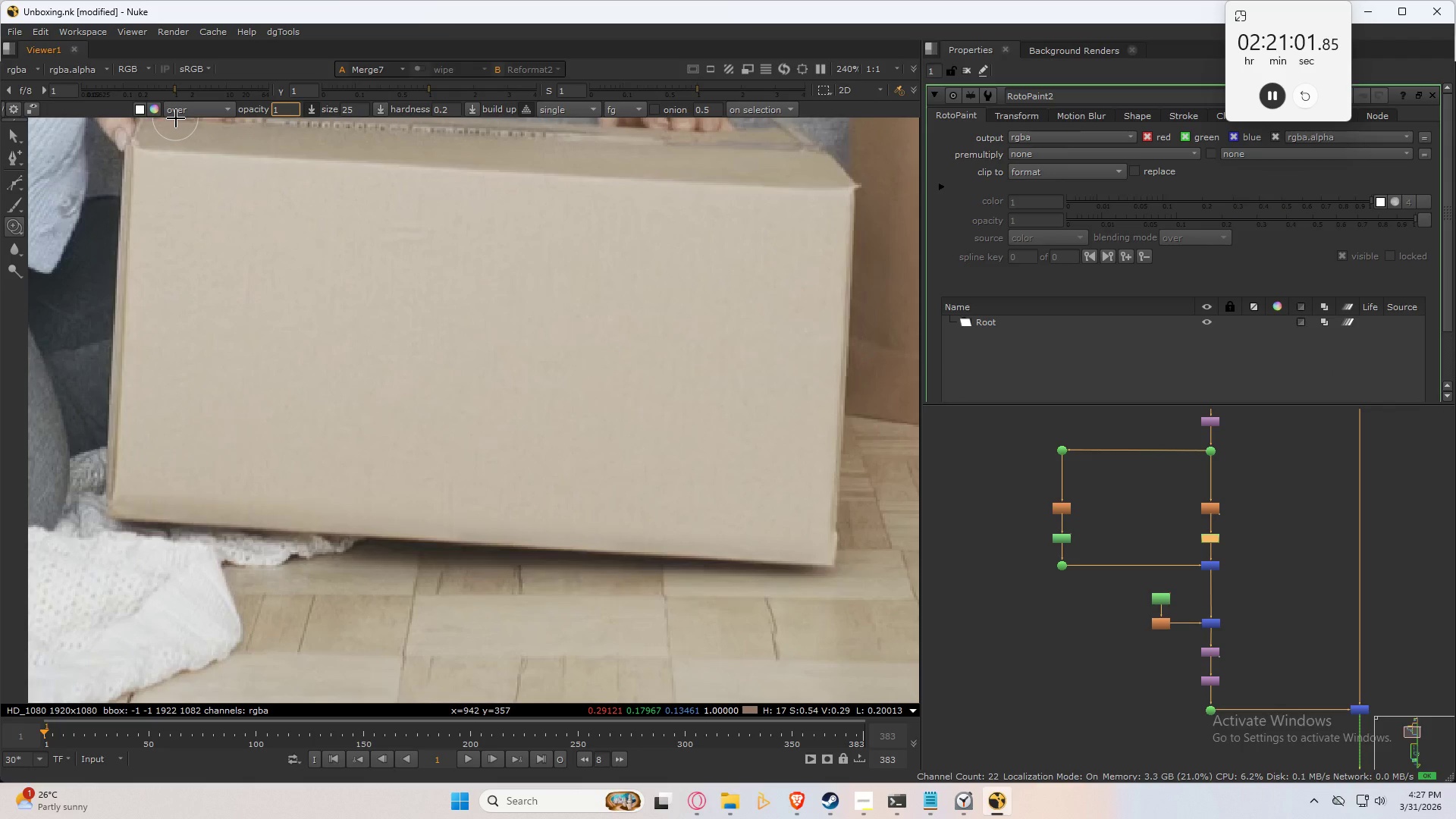 
key(ArrowRight)
 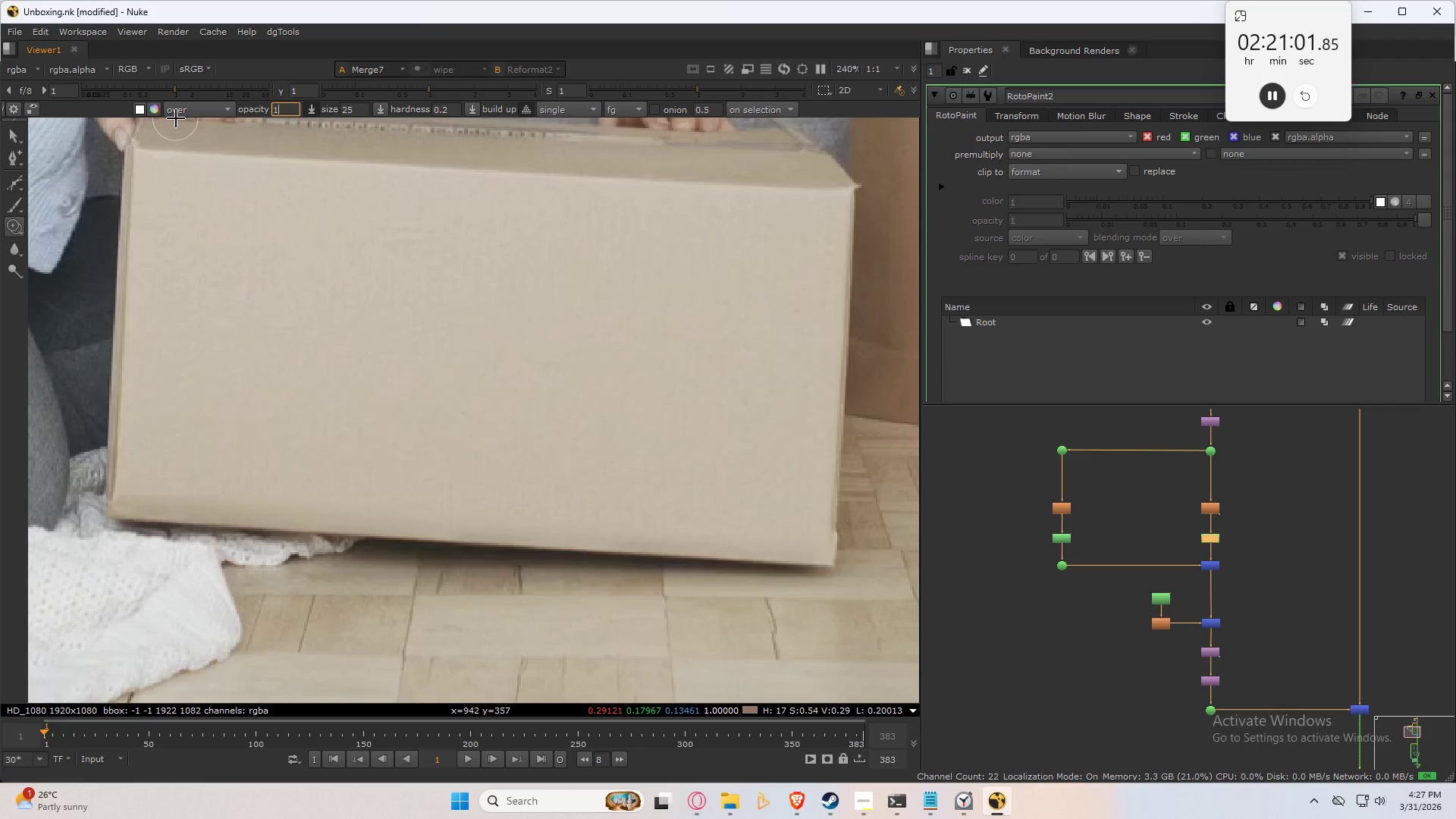 
key(Backspace)
 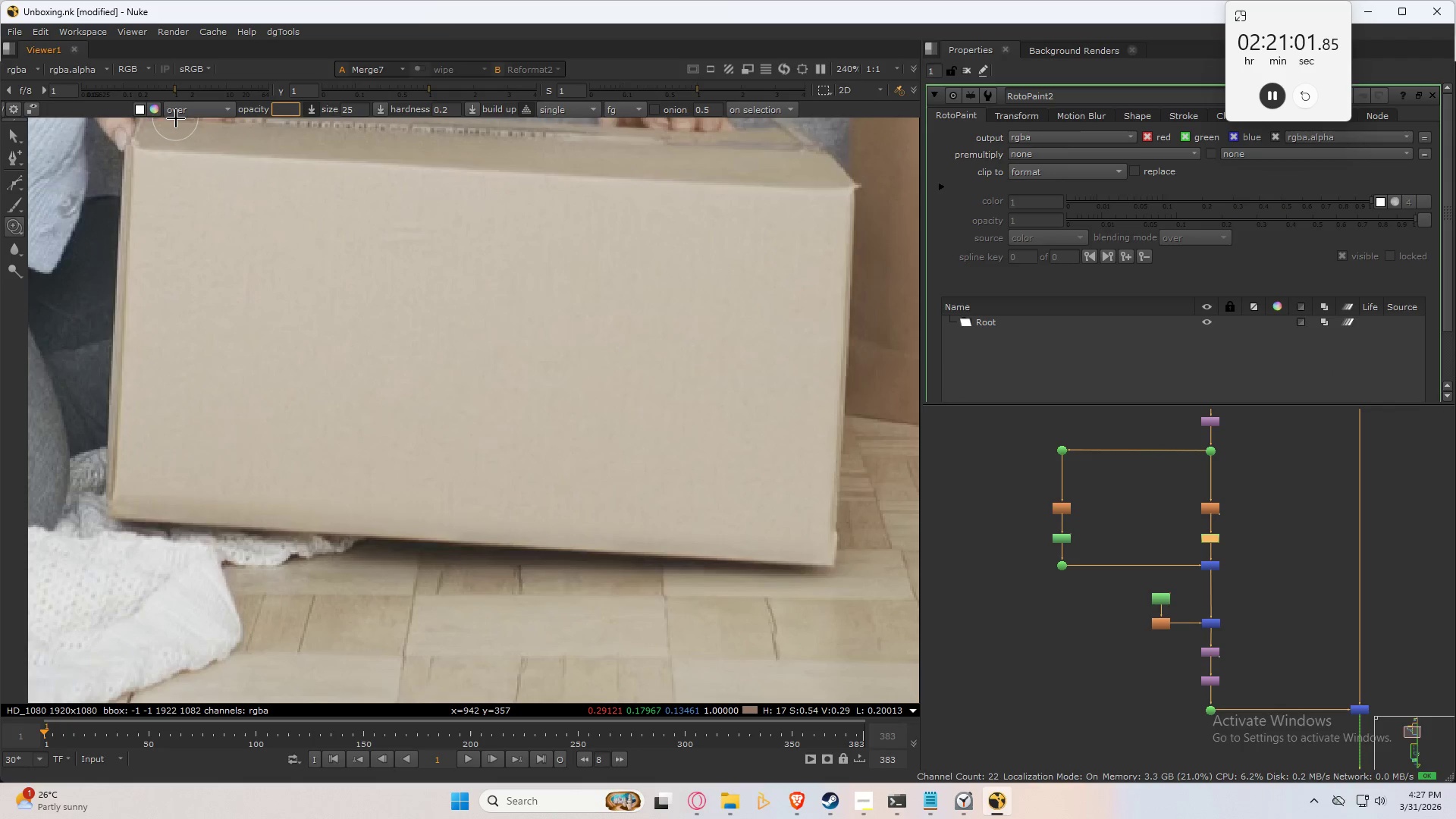 
key(NumpadDecimal)
 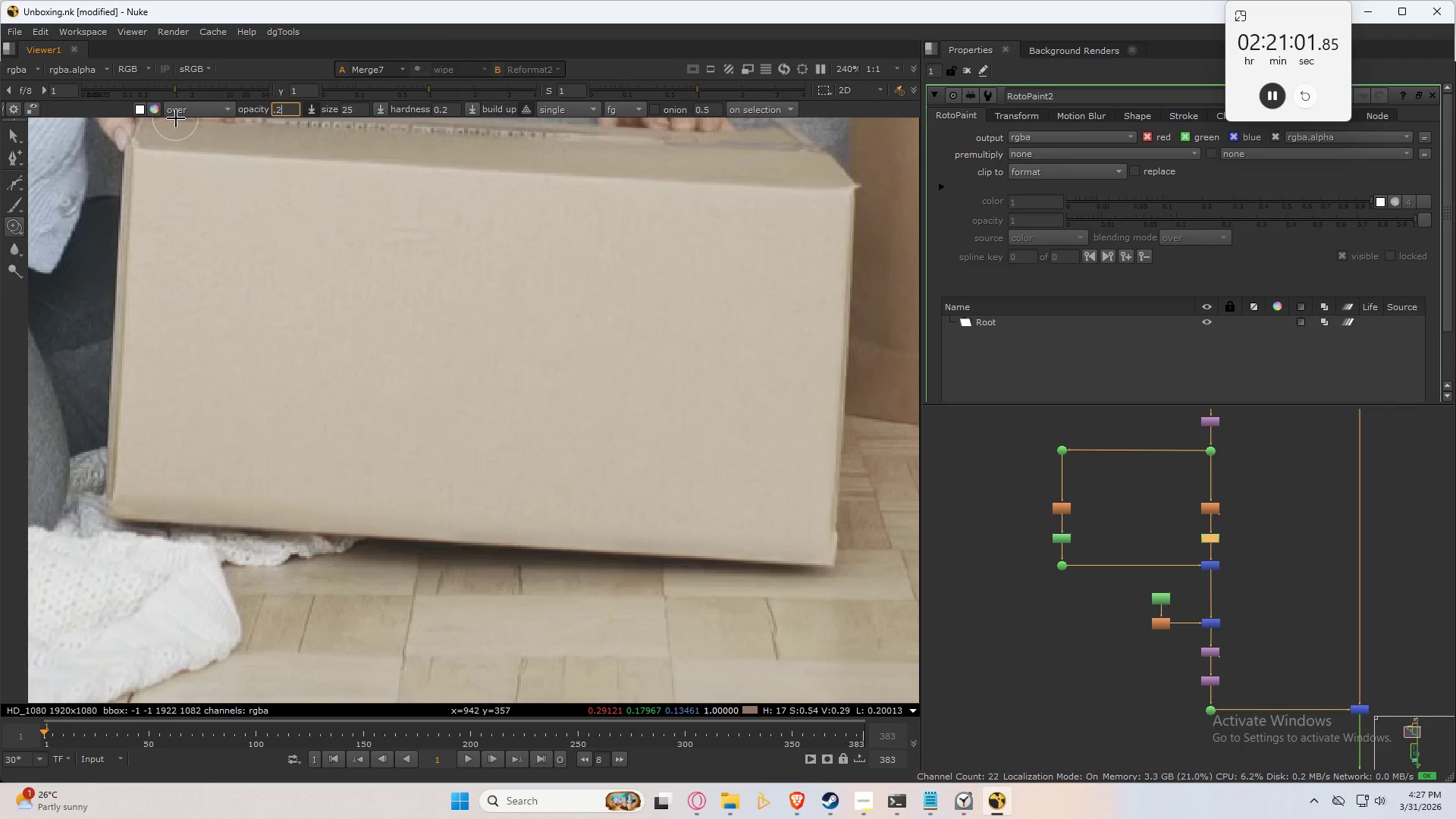 
key(Numpad2)
 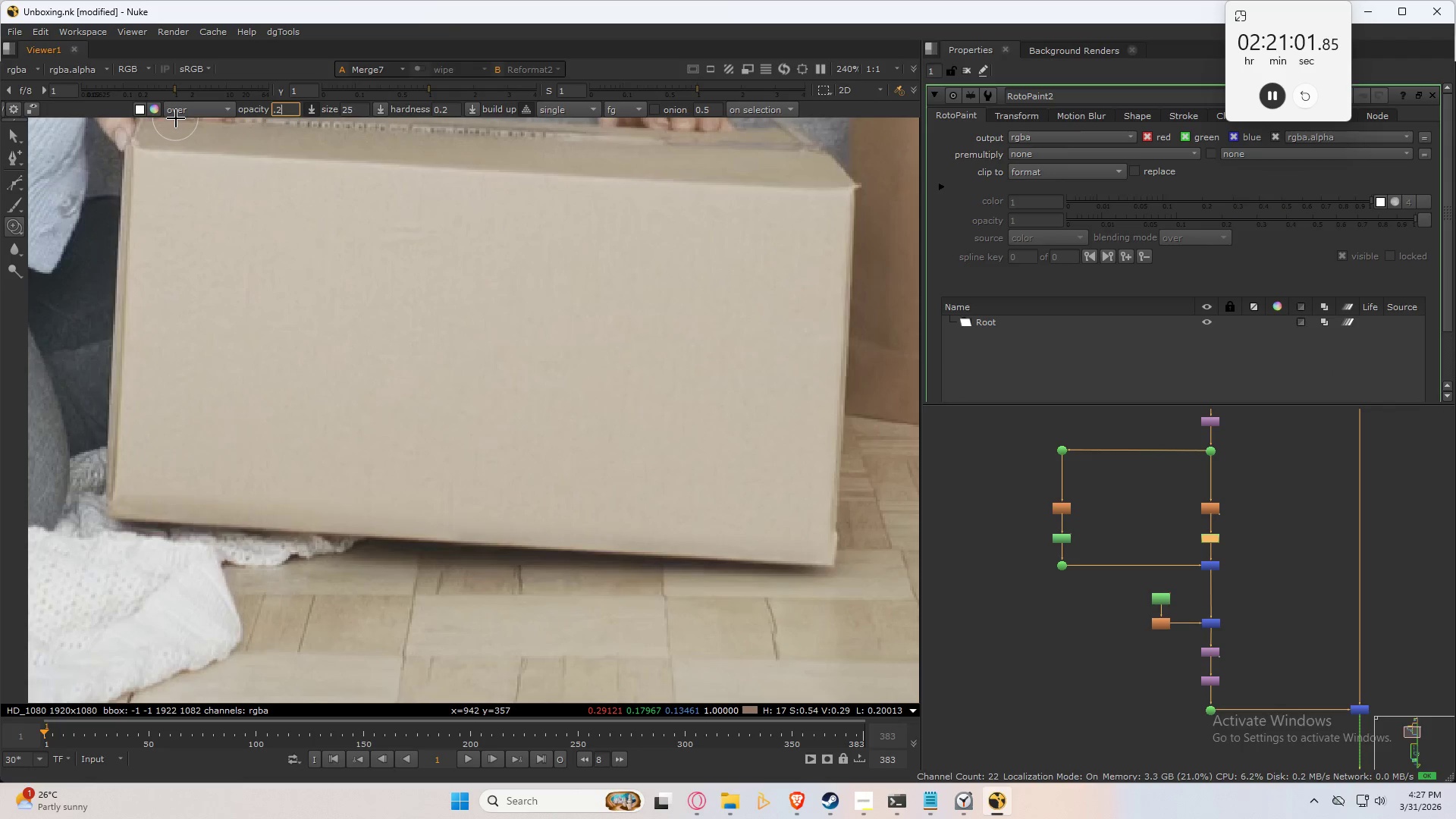 
key(Tab)
 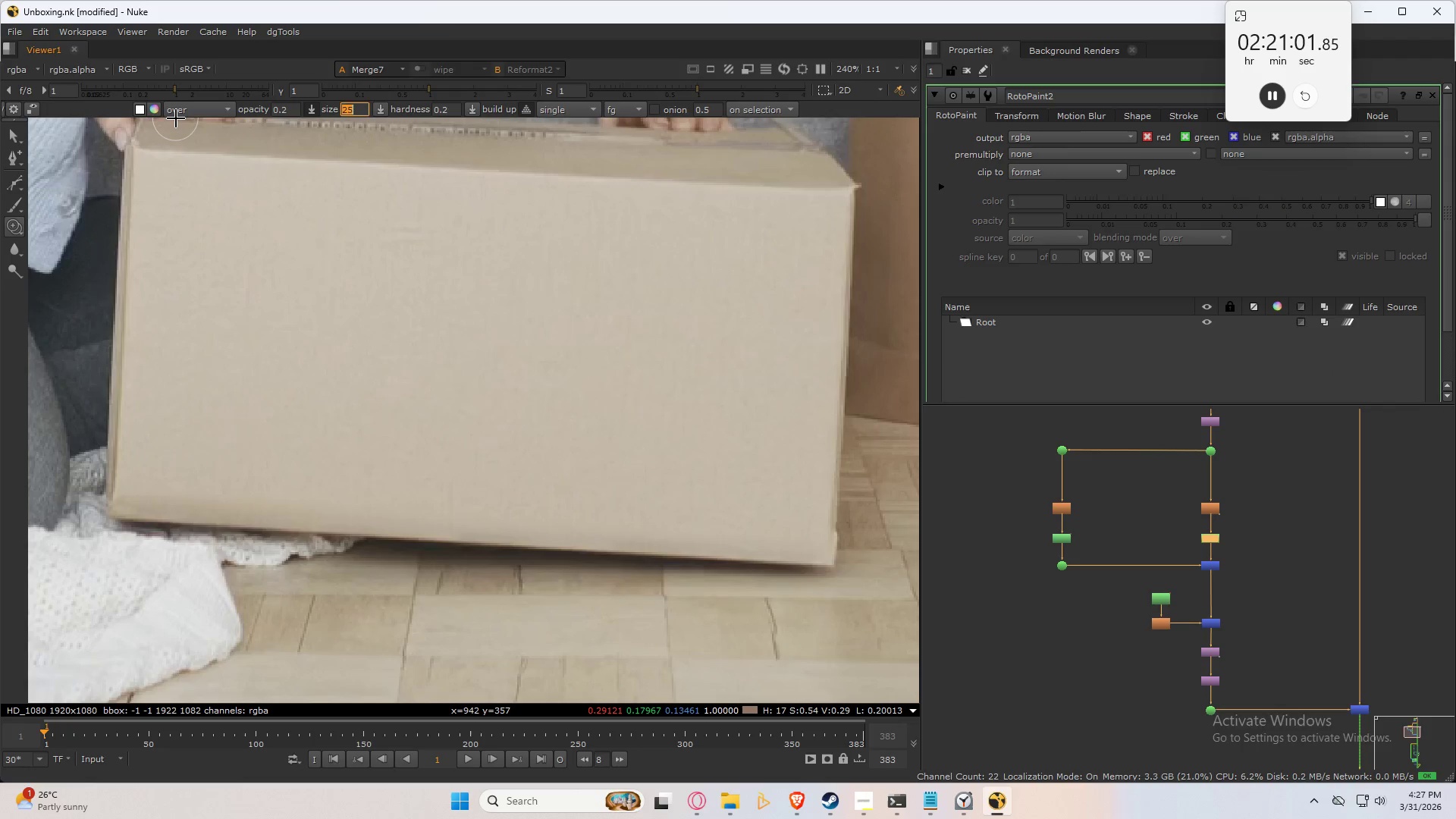 
key(Tab)
 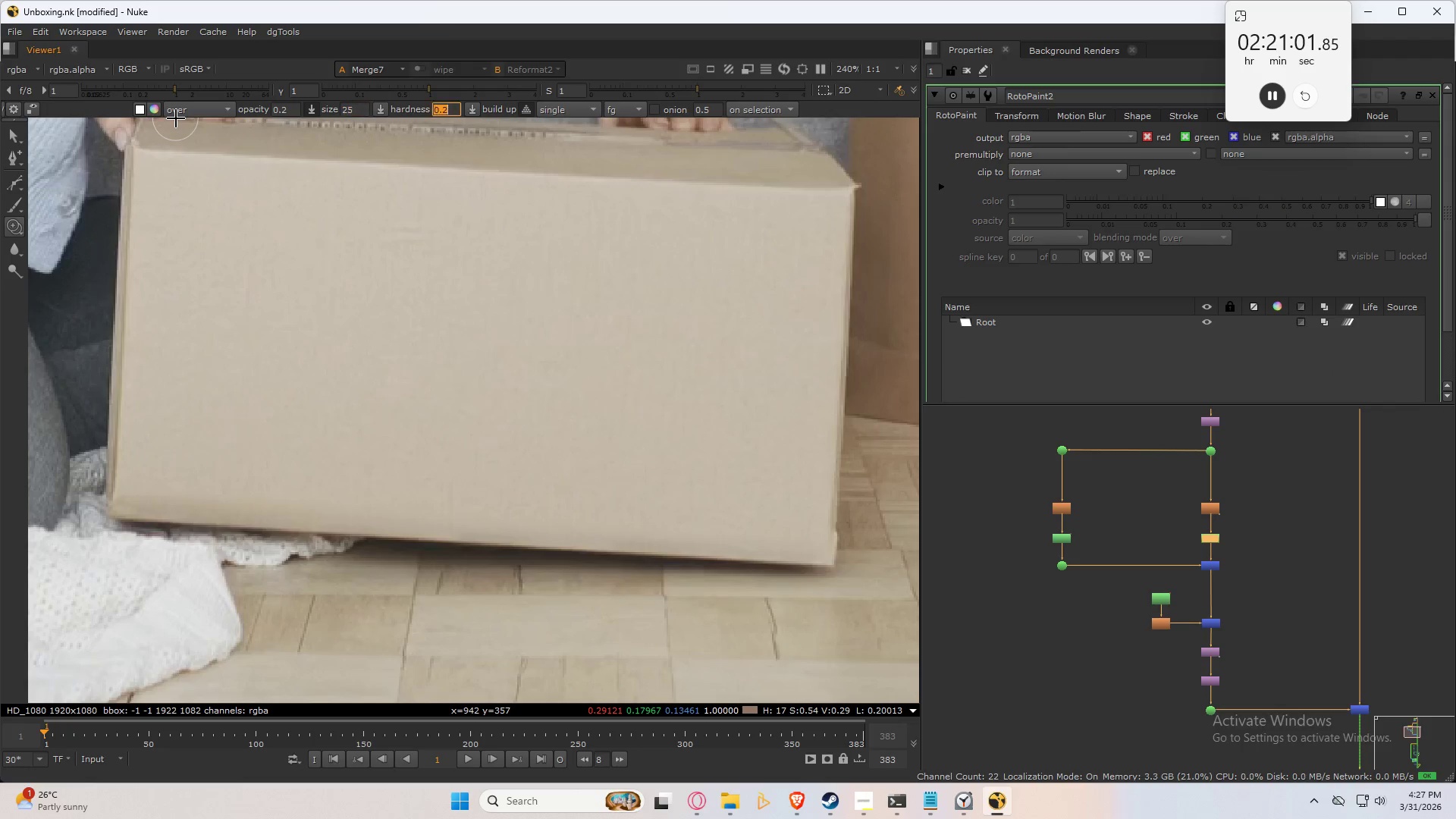 
key(Numpad0)
 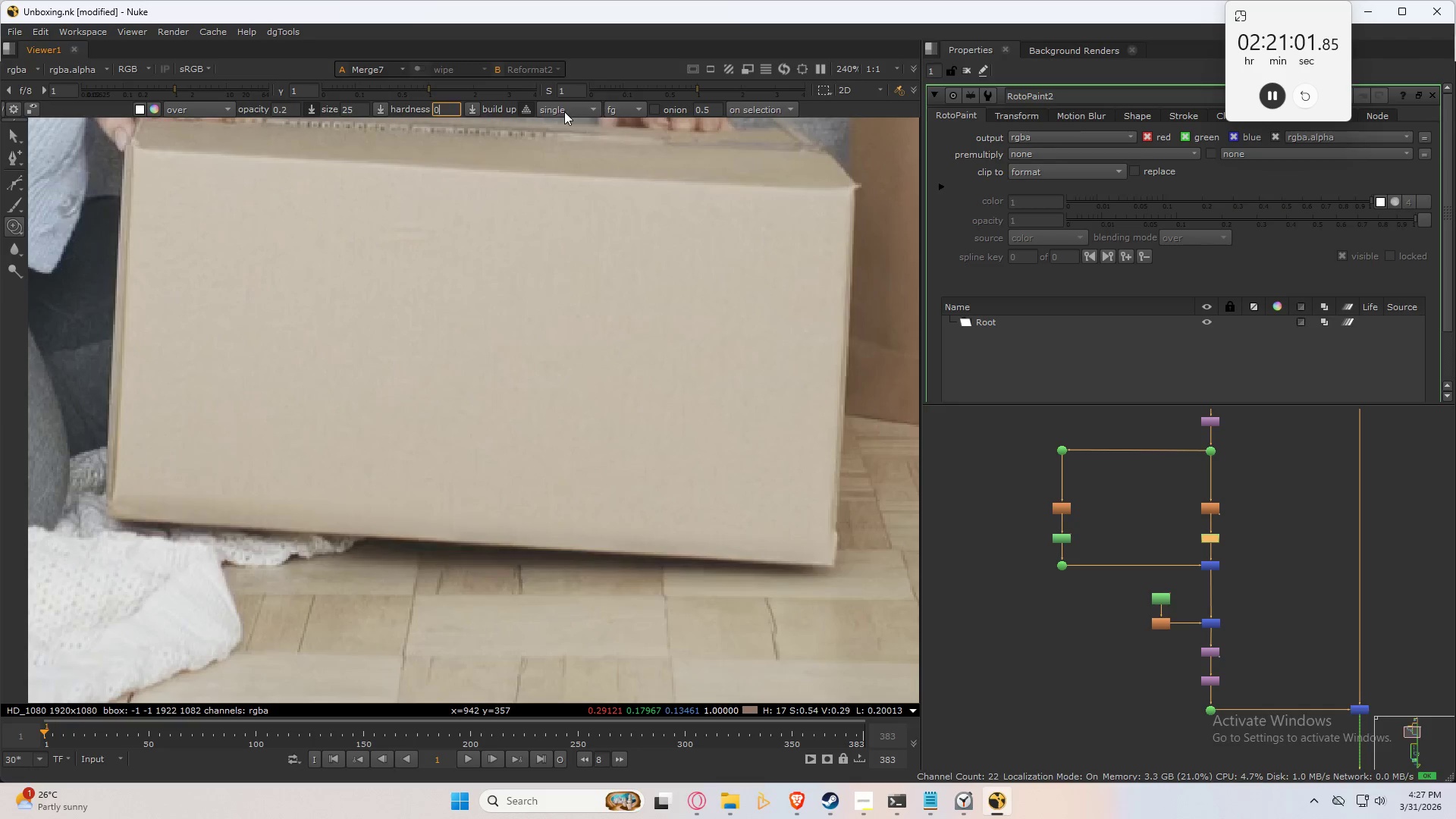 
double_click([566, 77])
 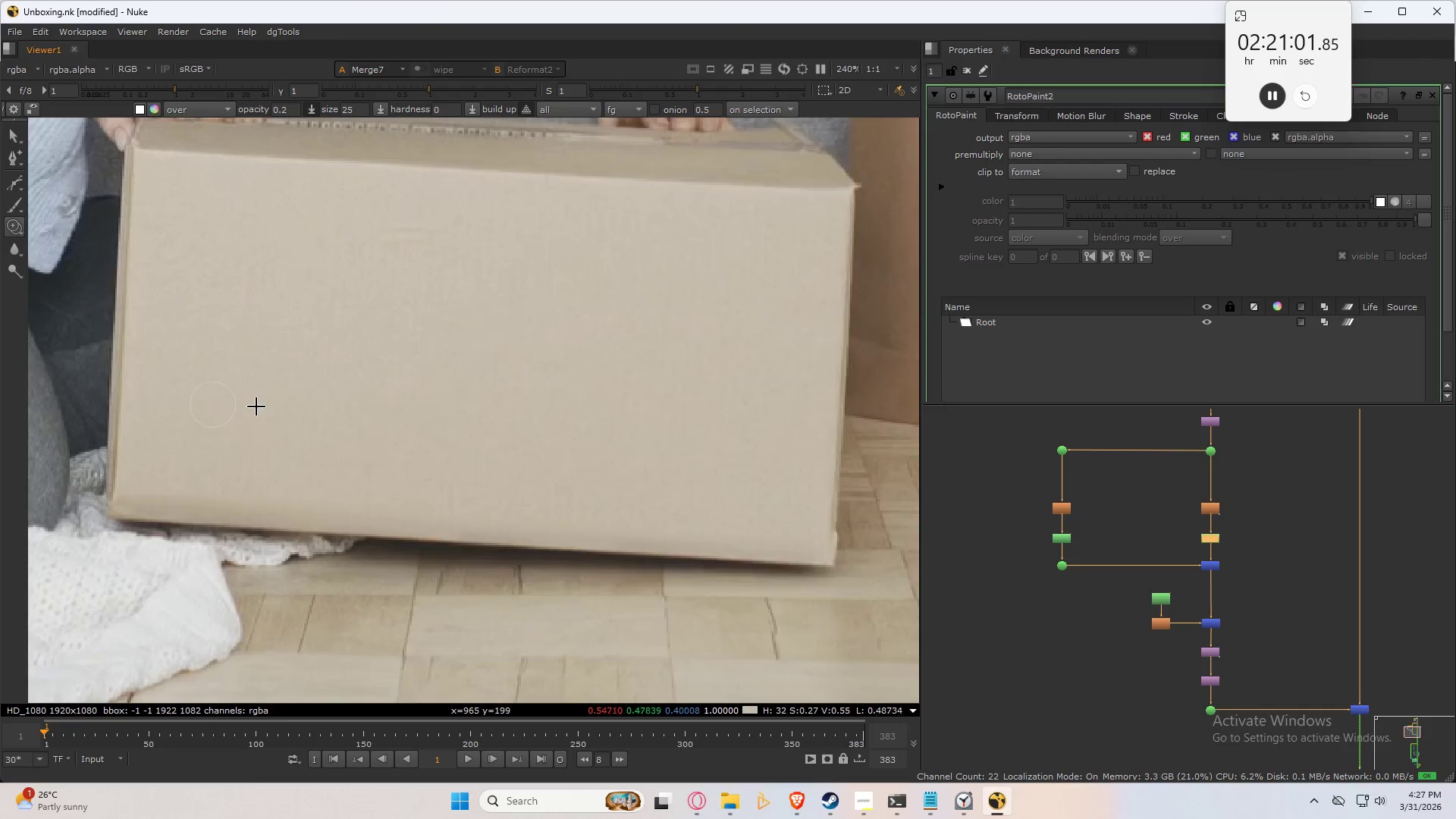 
key(Space)
 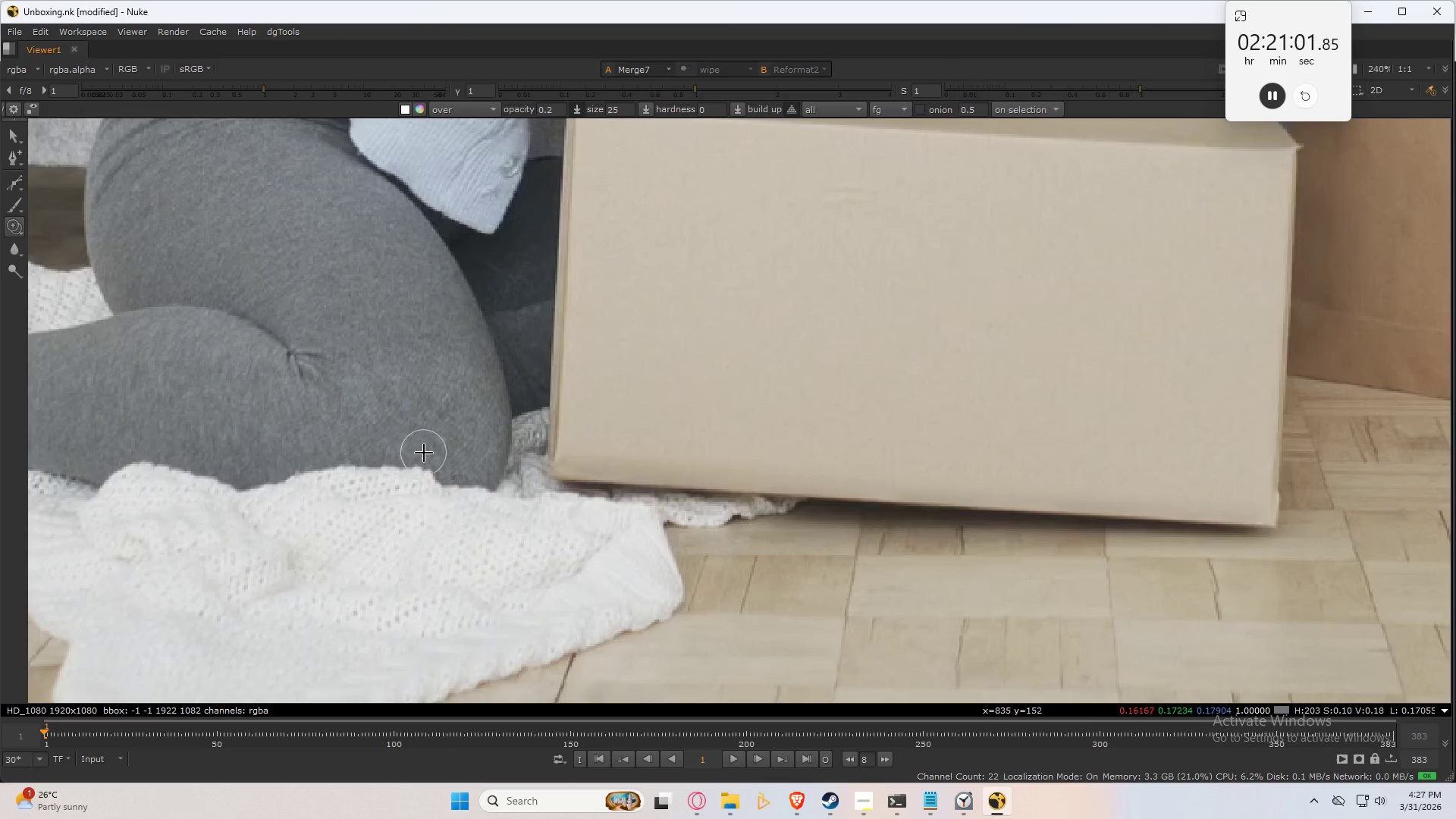 
hold_key(key=ControlLeft, duration=1.12)
 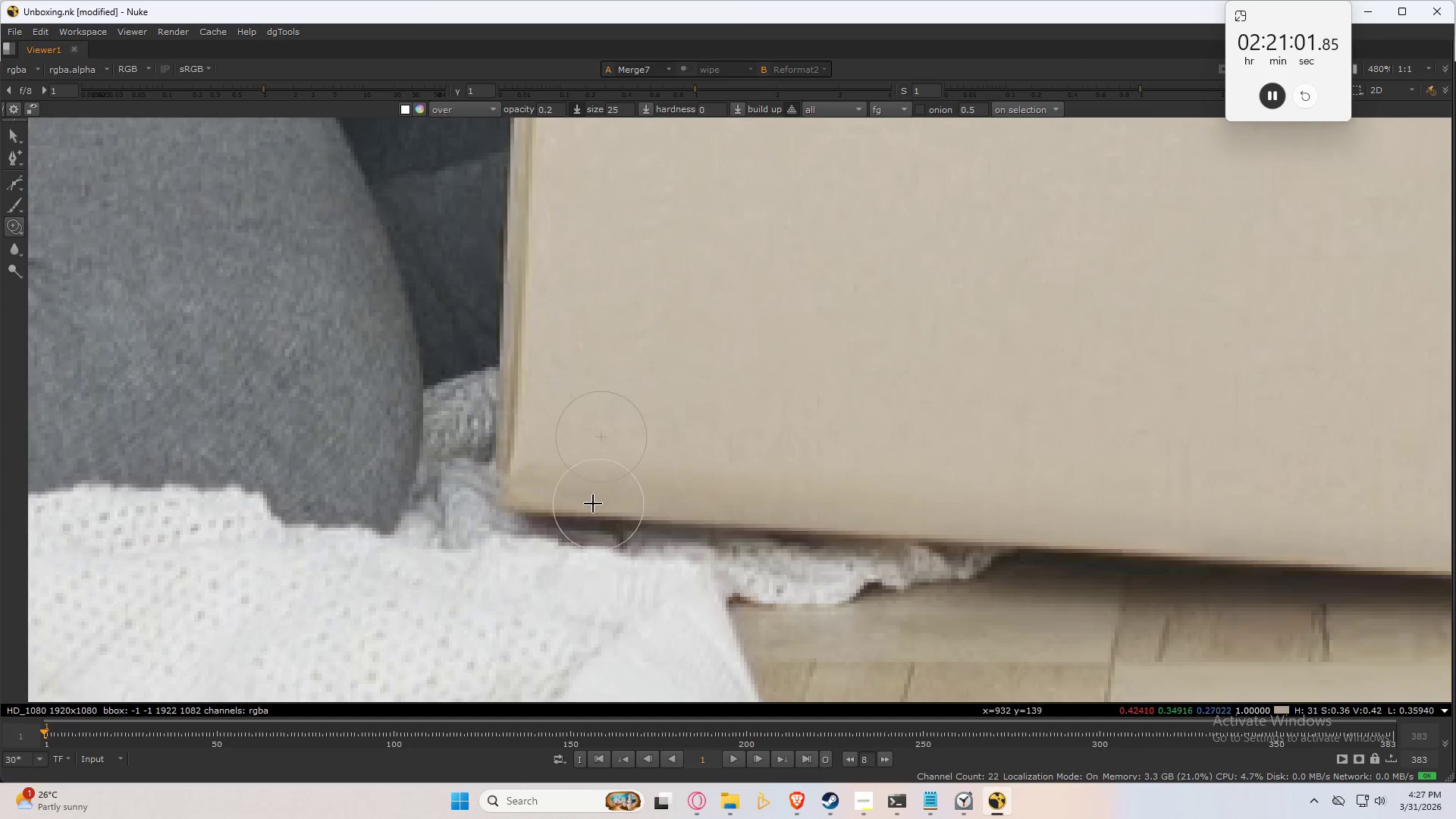 
scroll: coordinate [602, 428], scroll_direction: up, amount: 4.0
 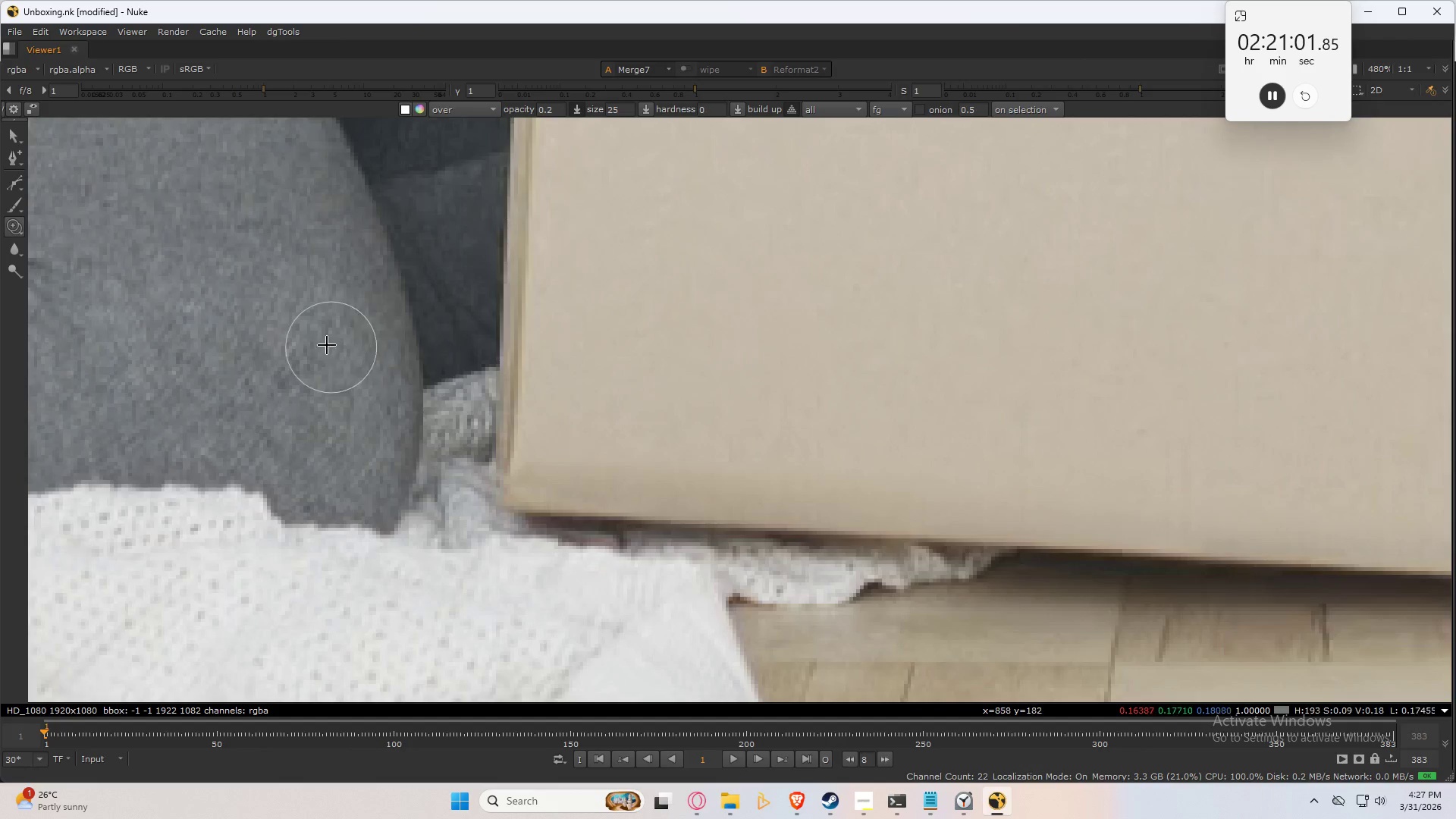 
left_click_drag(start_coordinate=[300, 327], to_coordinate=[297, 394])
 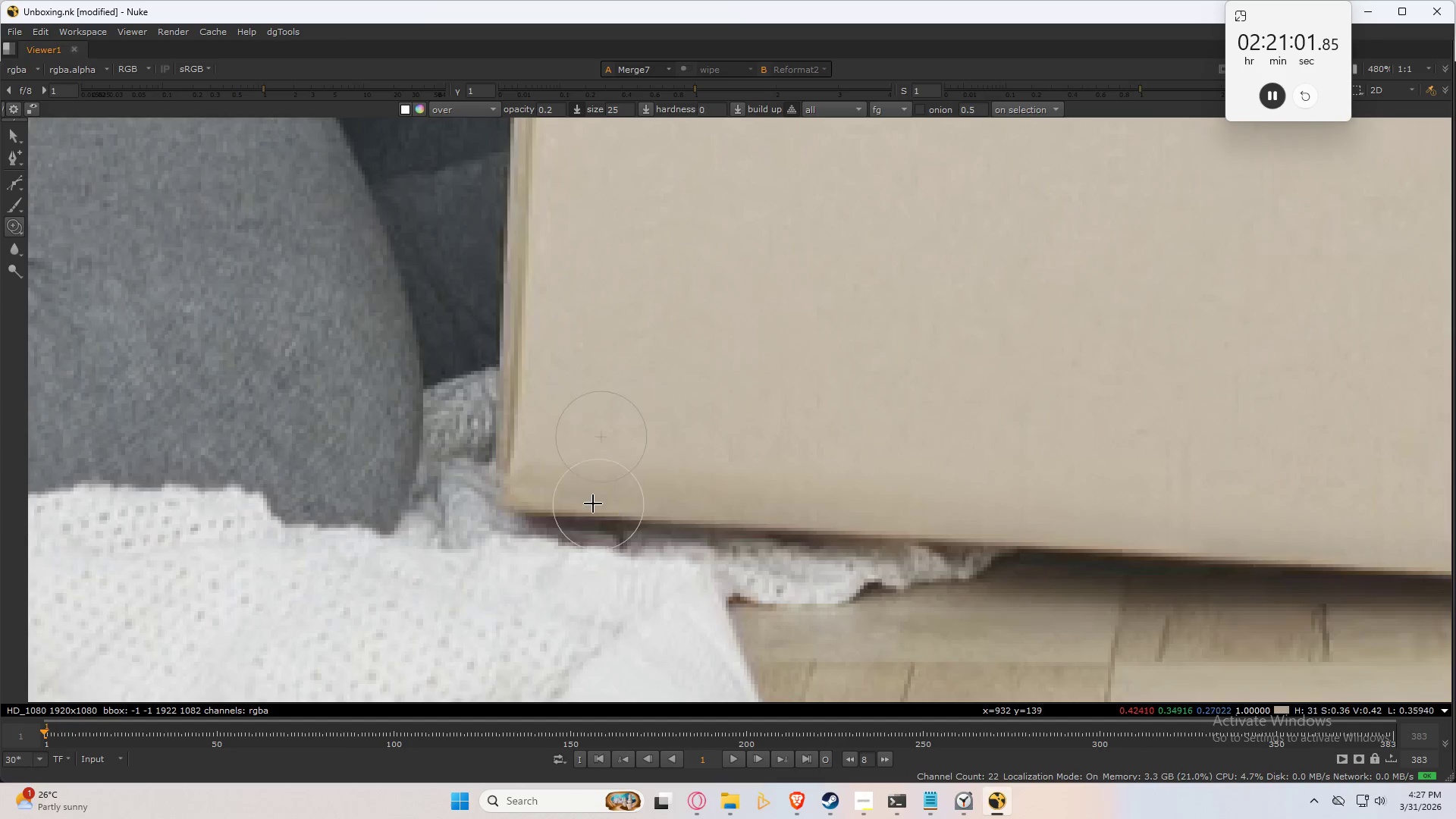 
hold_key(key=ControlLeft, duration=0.77)
 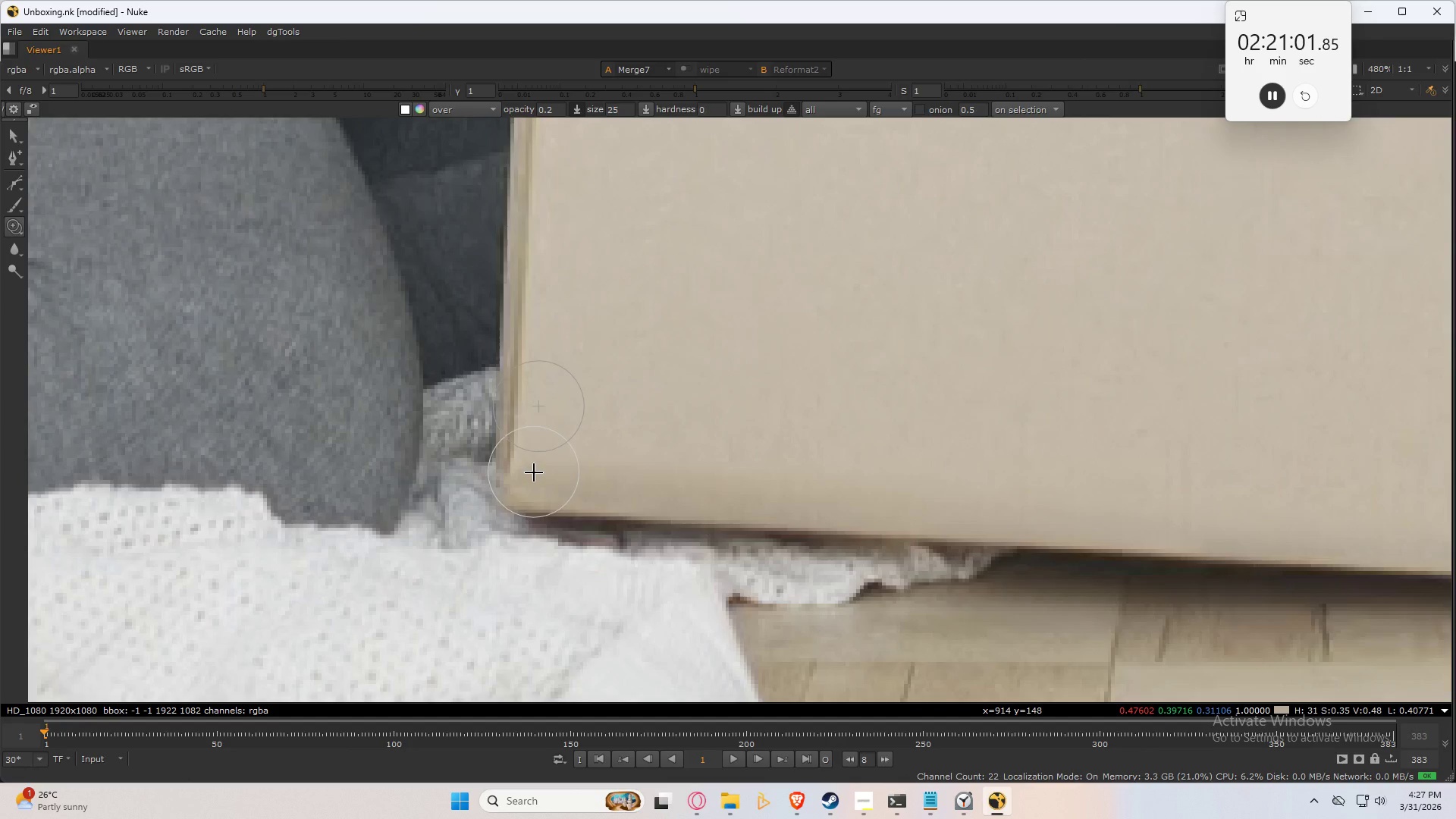 
left_click_drag(start_coordinate=[531, 471], to_coordinate=[1281, 492])
 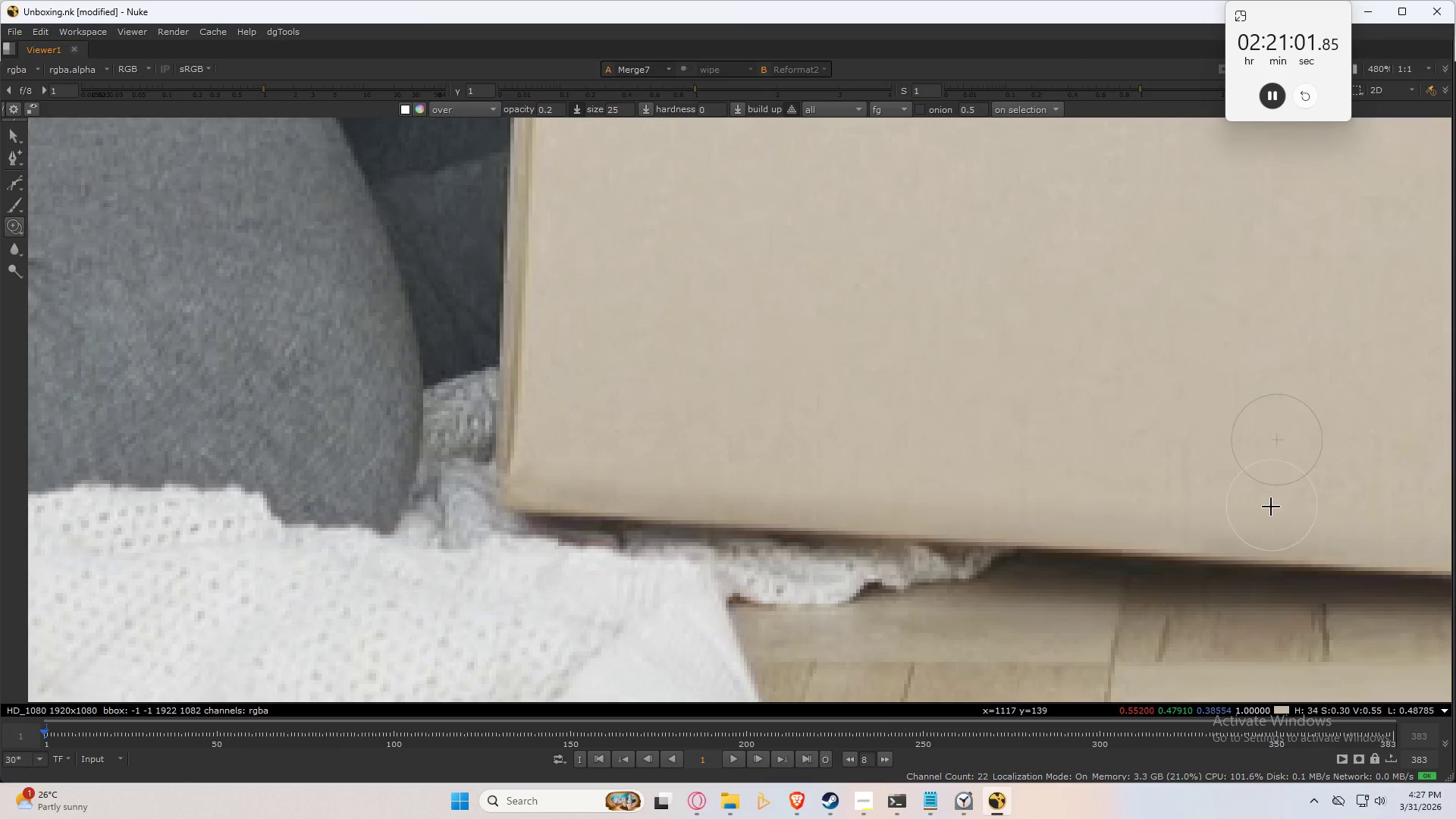 
left_click_drag(start_coordinate=[1262, 510], to_coordinate=[538, 469])
 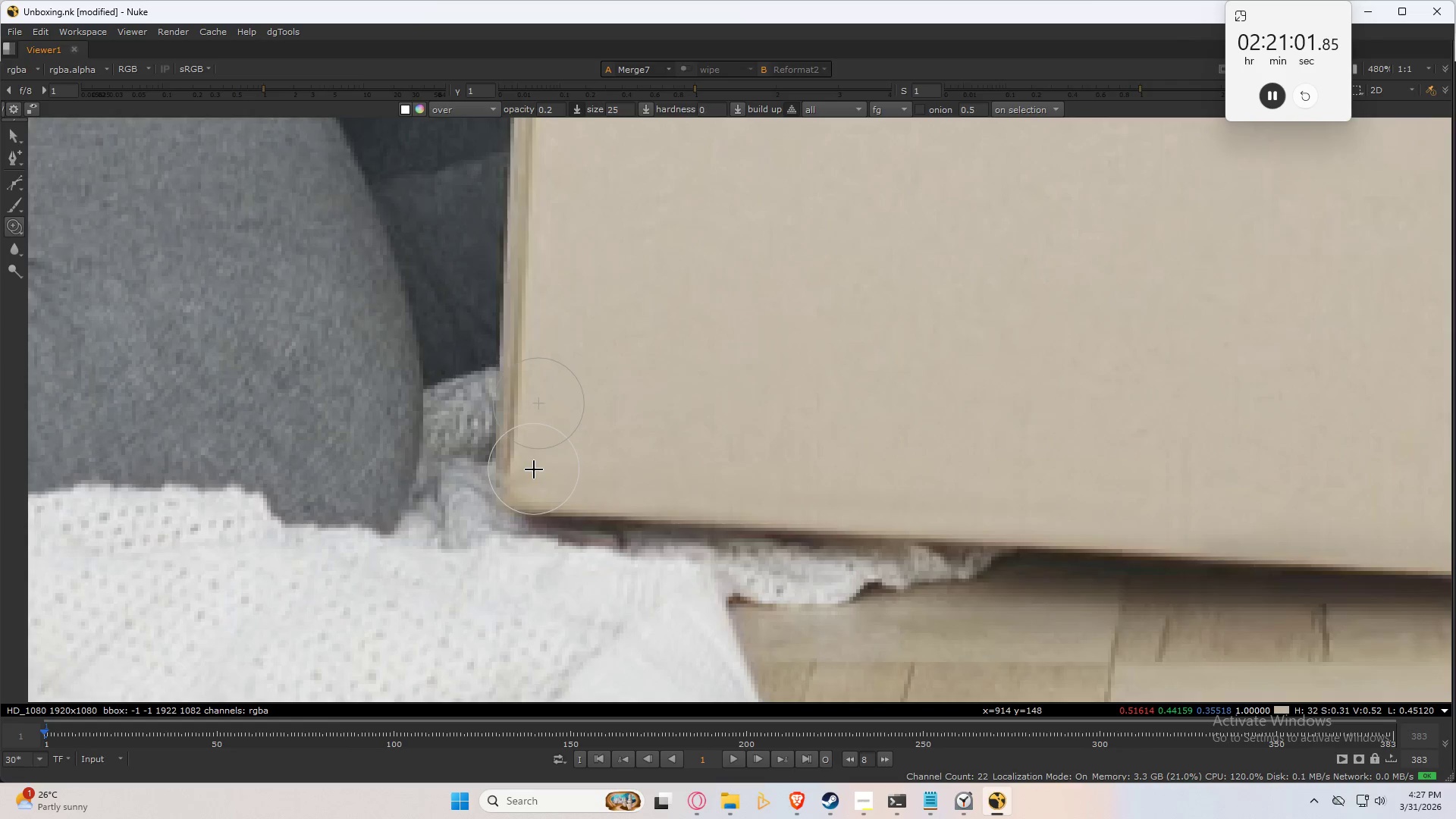 
left_click_drag(start_coordinate=[534, 469], to_coordinate=[534, 487])
 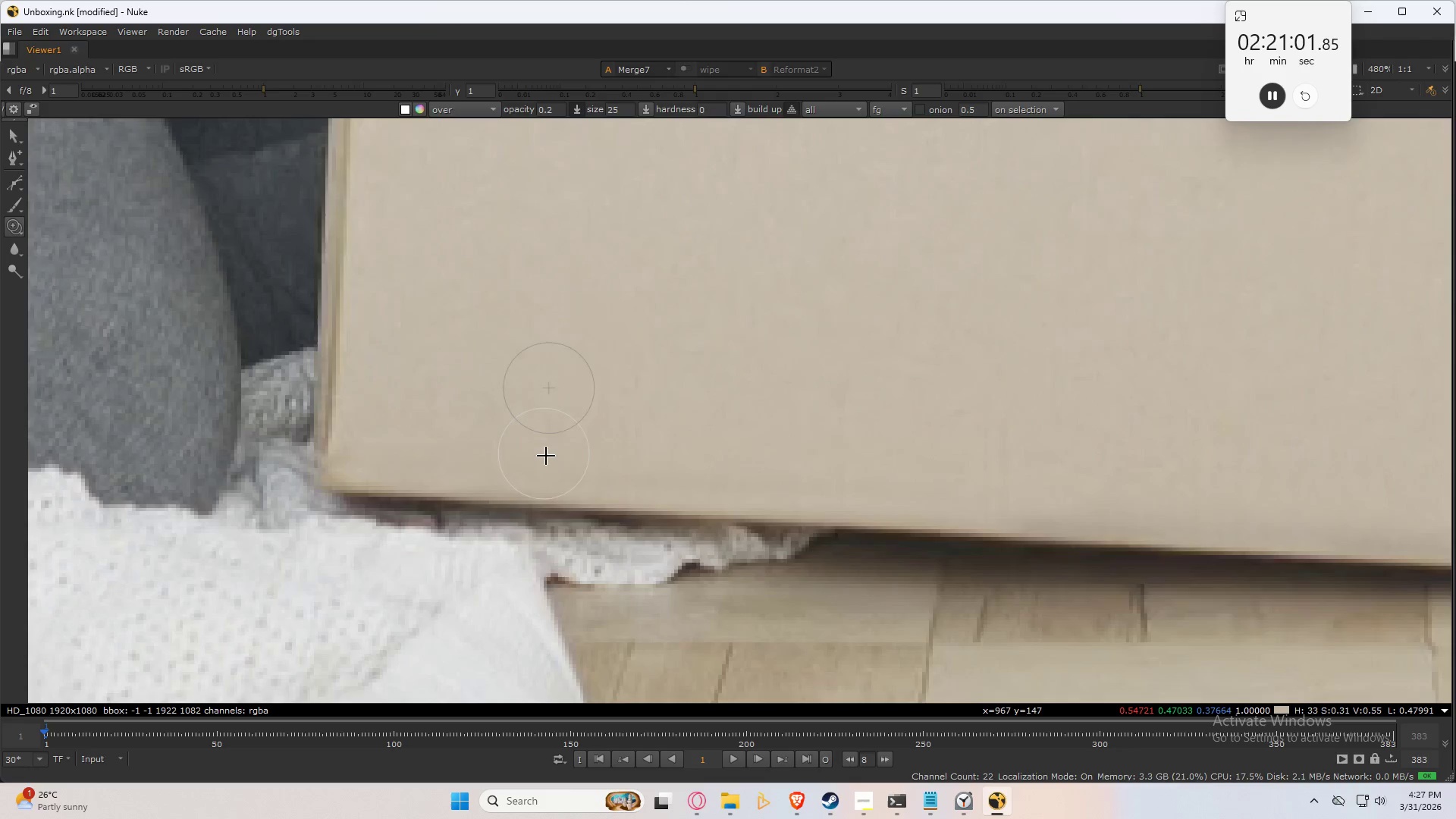 
left_click_drag(start_coordinate=[604, 468], to_coordinate=[992, 479])
 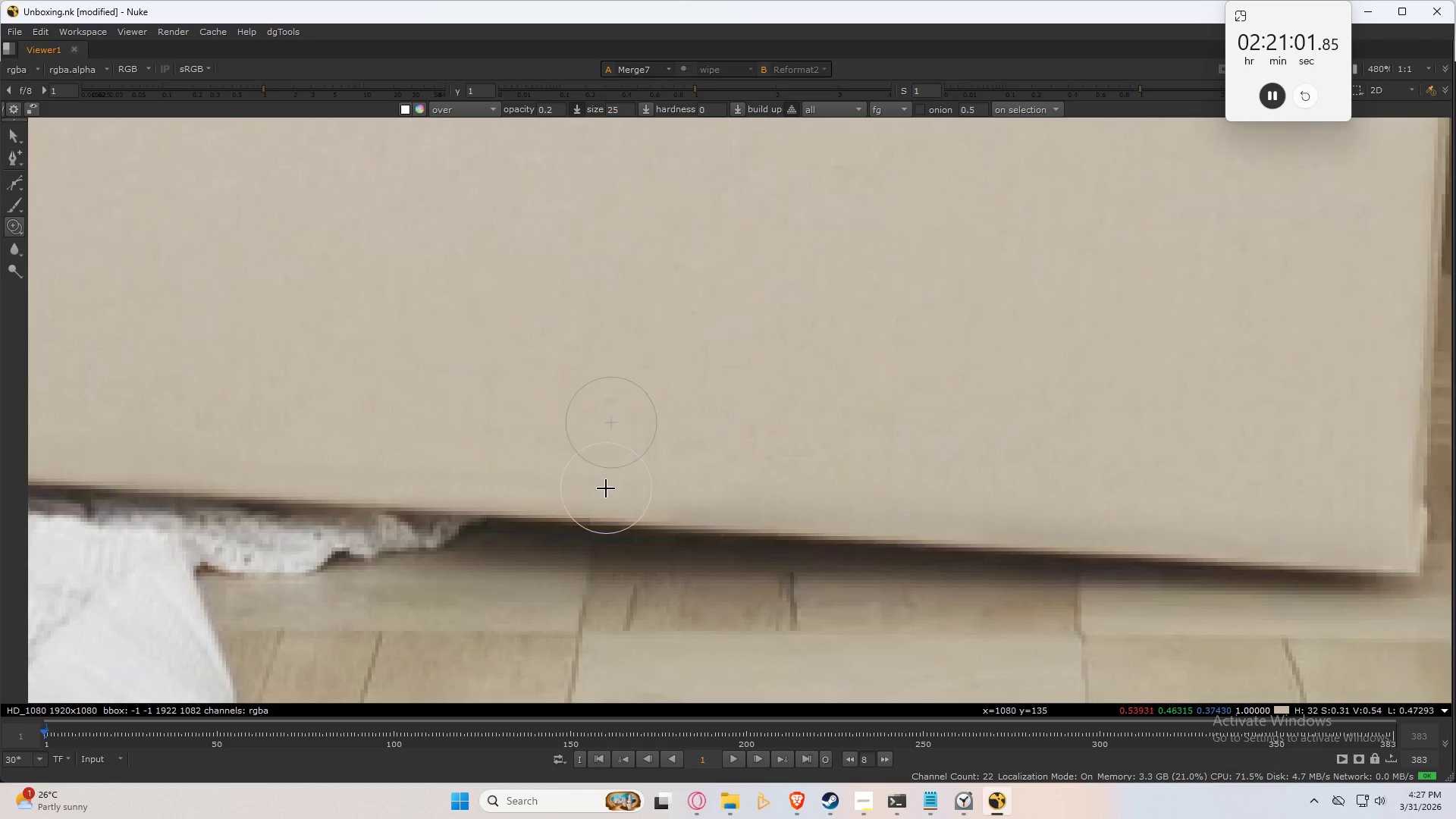 
left_click_drag(start_coordinate=[596, 488], to_coordinate=[1144, 525])
 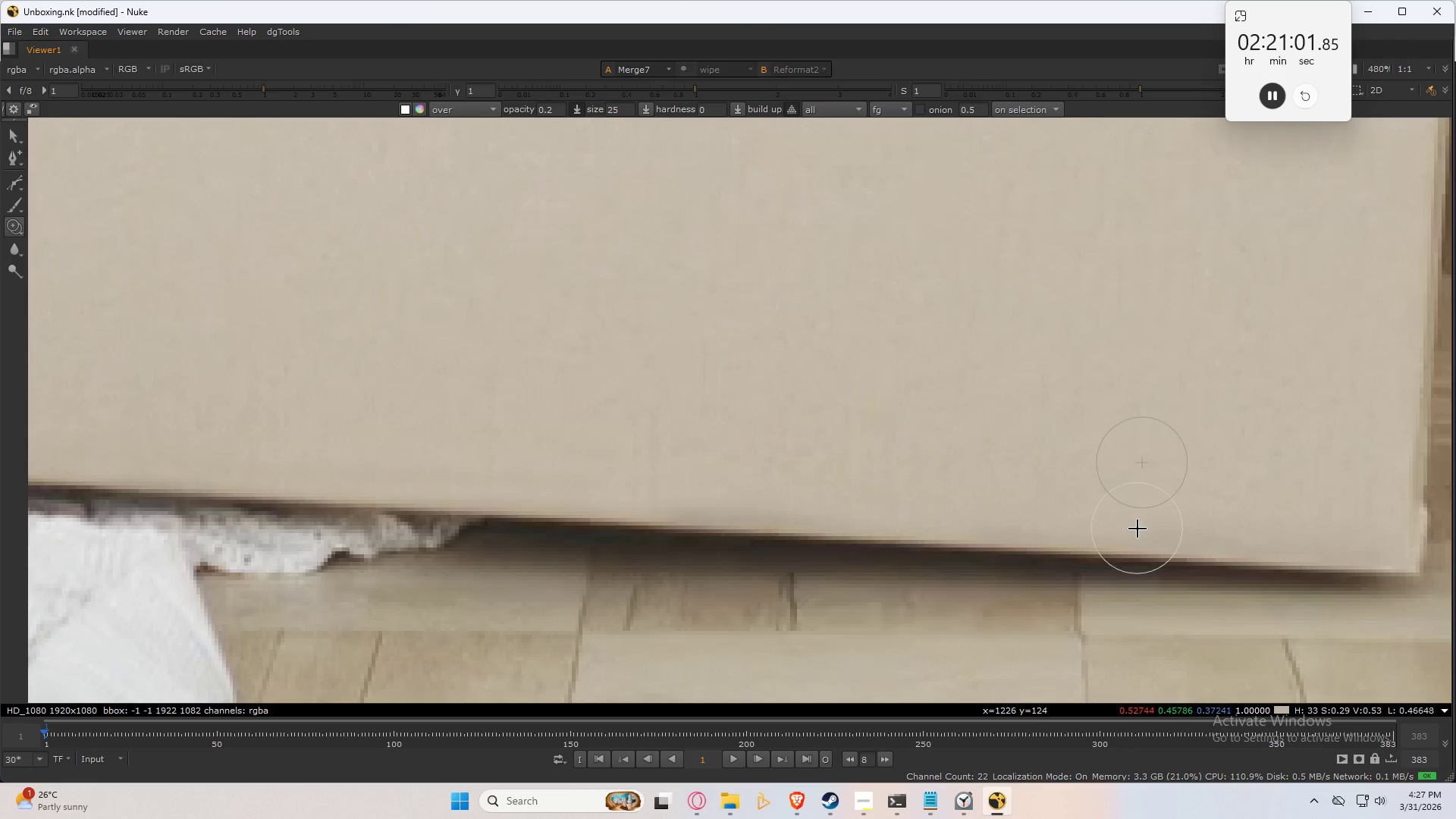 
left_click_drag(start_coordinate=[1128, 530], to_coordinate=[398, 491])
 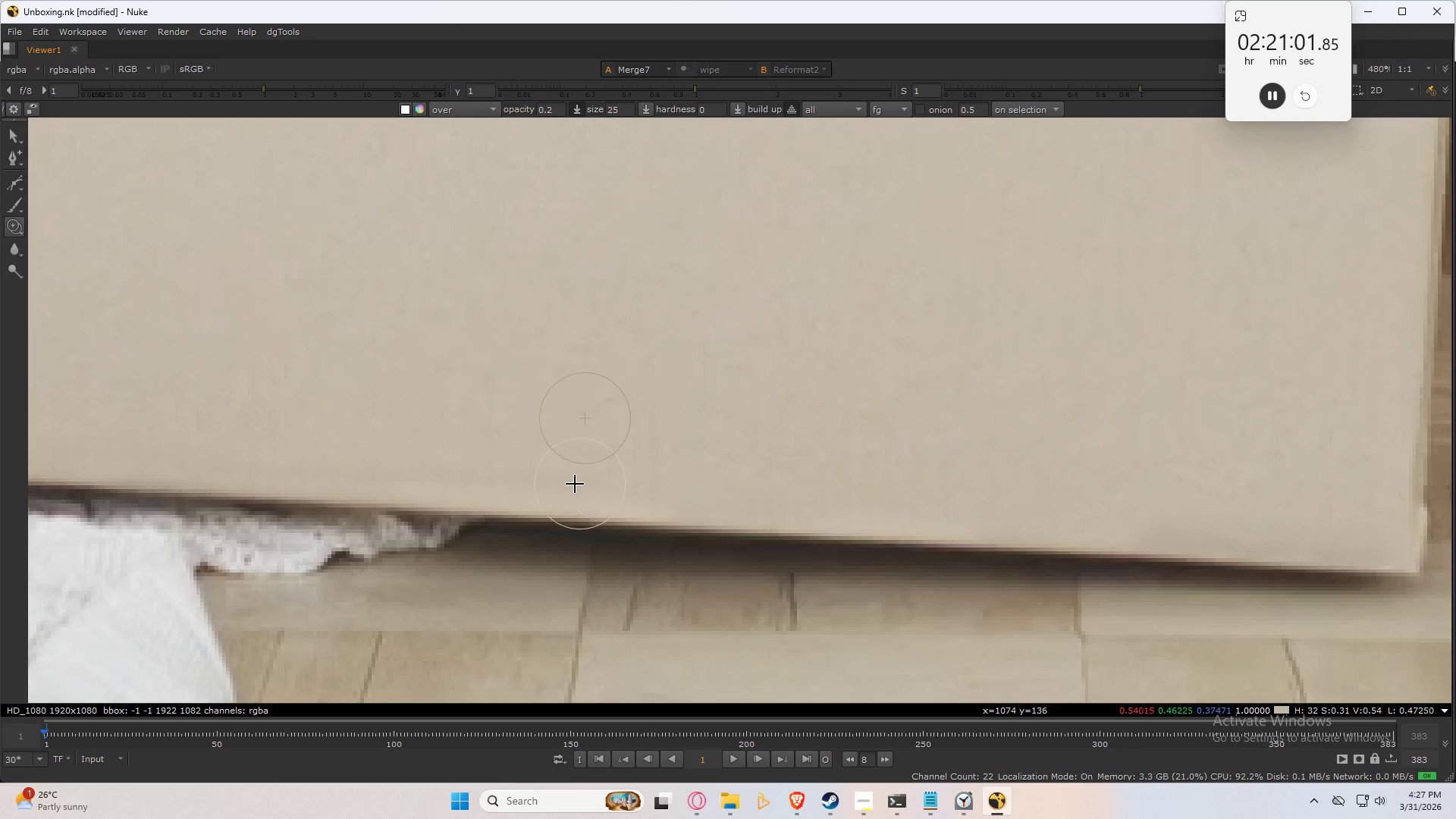 
left_click_drag(start_coordinate=[476, 484], to_coordinate=[274, 457])
 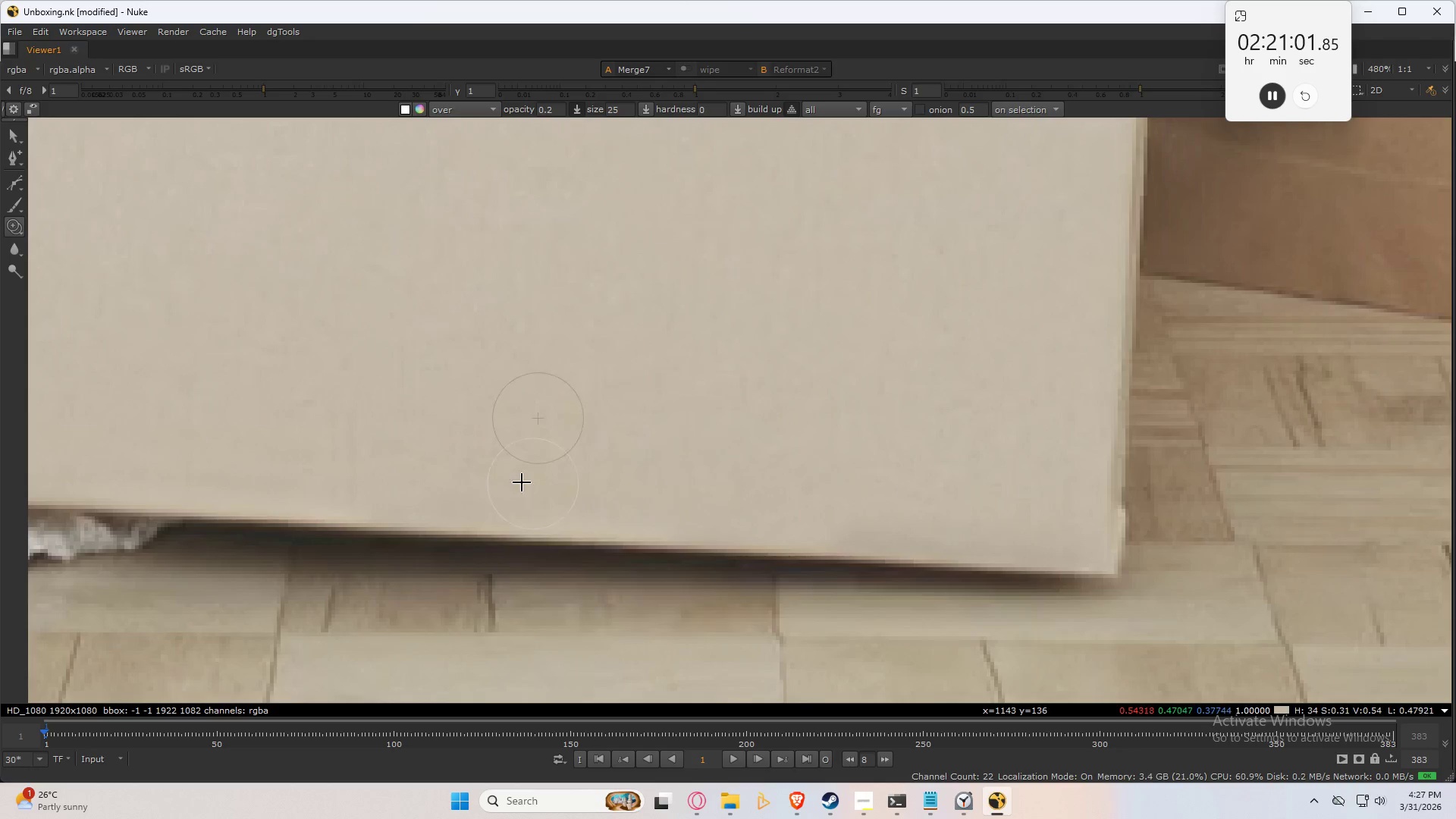 
left_click_drag(start_coordinate=[472, 469], to_coordinate=[1069, 543])
 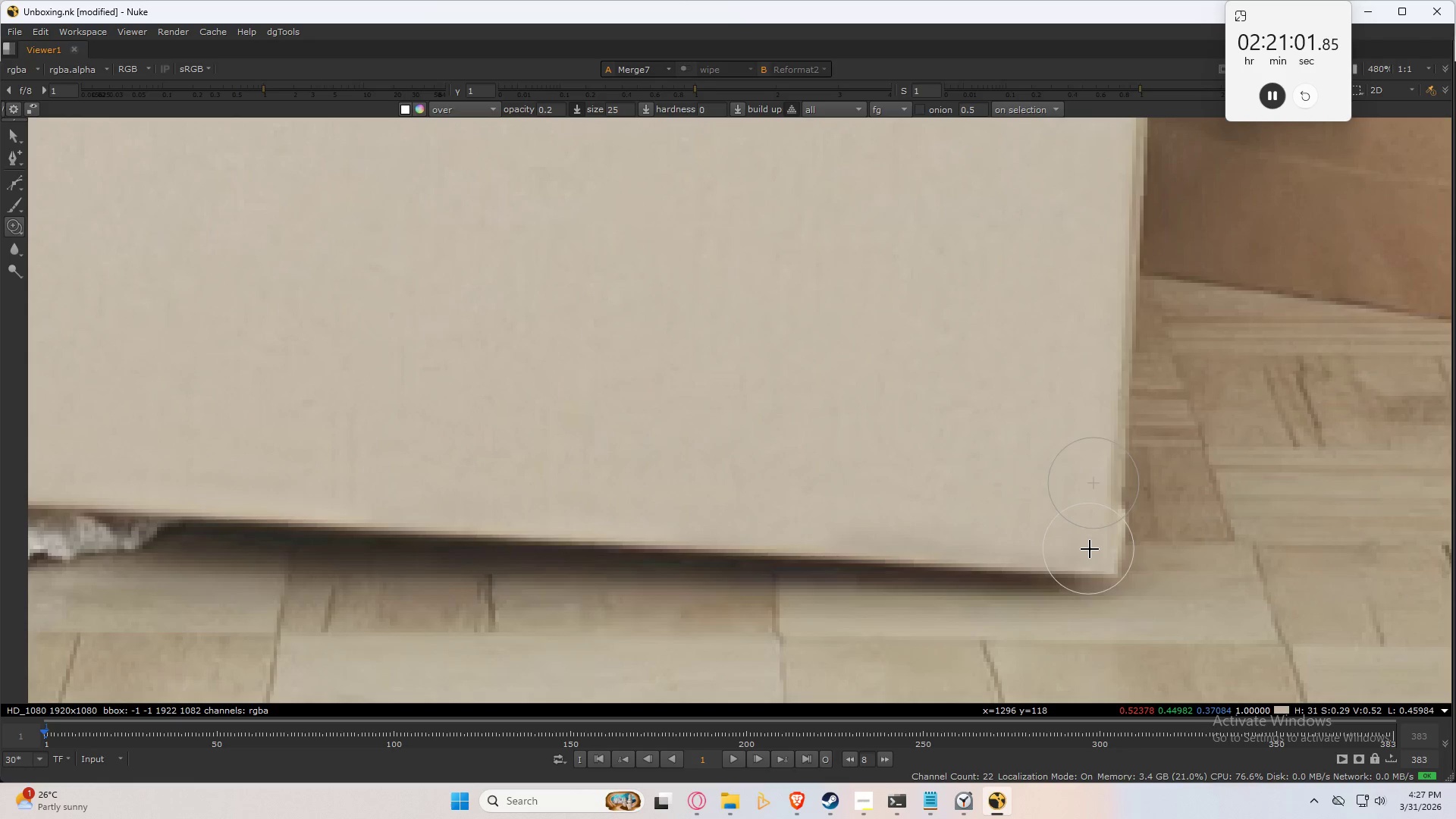 
left_click_drag(start_coordinate=[1094, 548], to_coordinate=[699, 515])
 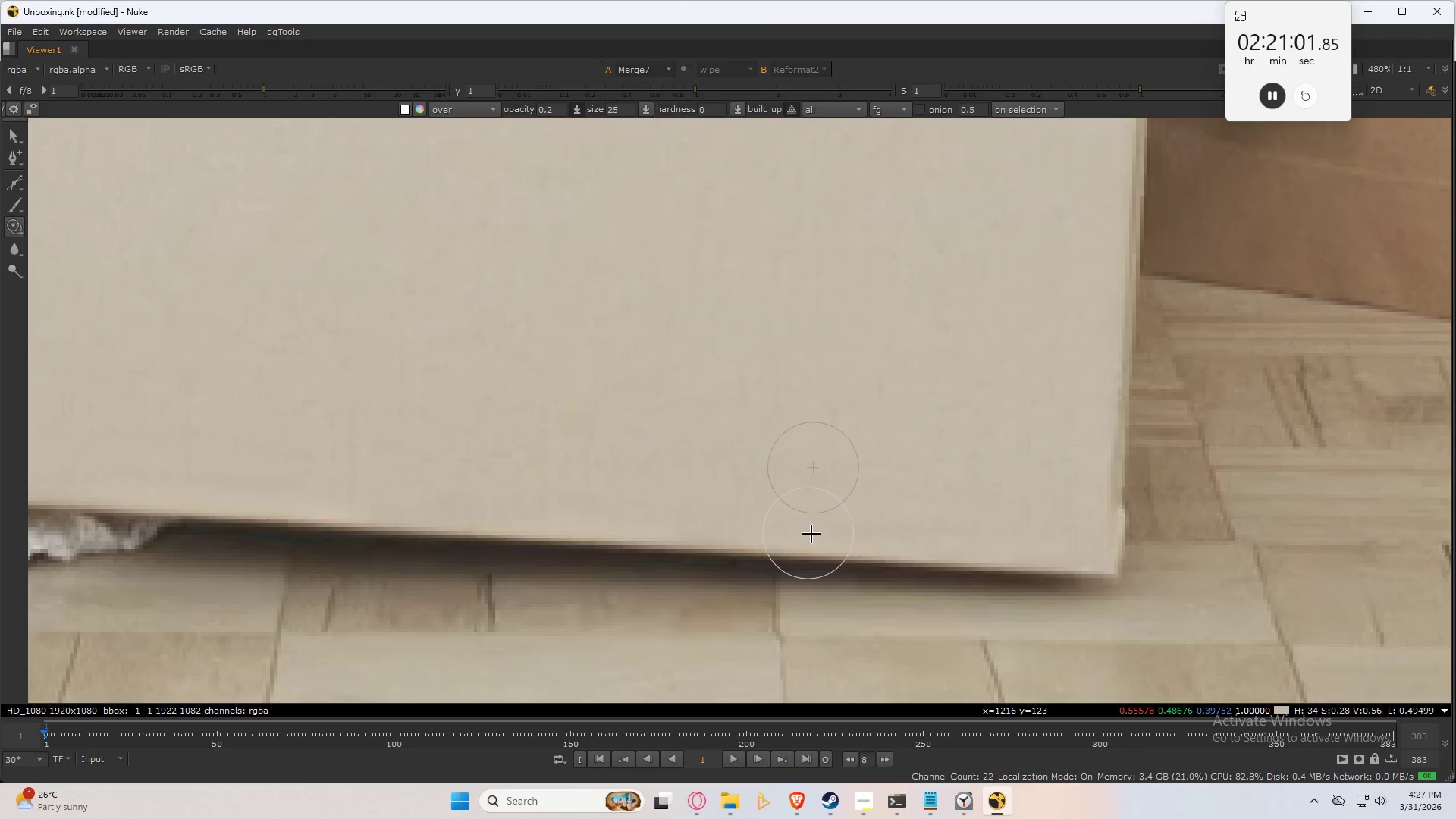 
left_click_drag(start_coordinate=[862, 534], to_coordinate=[1100, 554])
 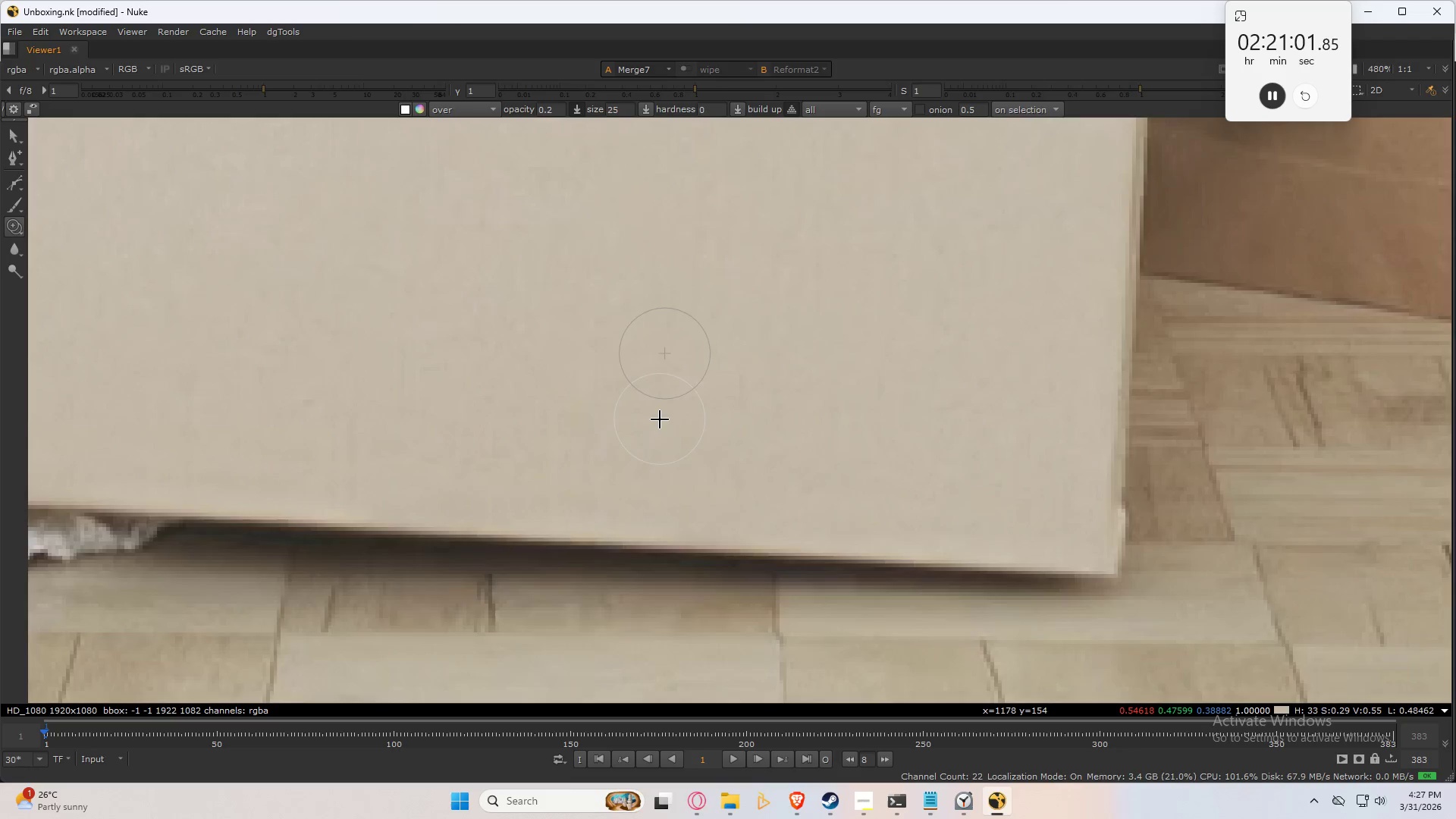 
scroll: coordinate [658, 417], scroll_direction: down, amount: 3.0
 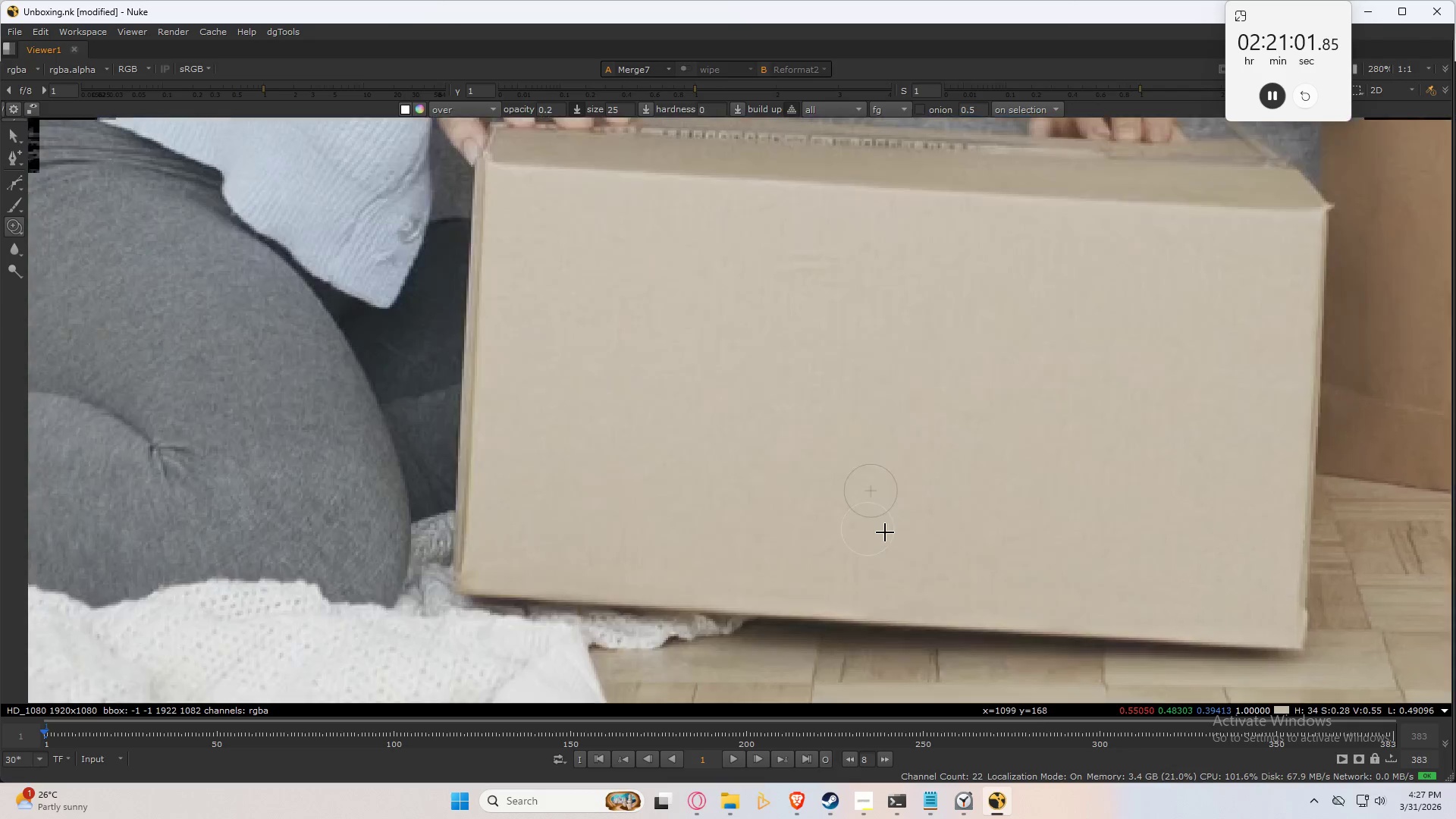 
key(Q)
 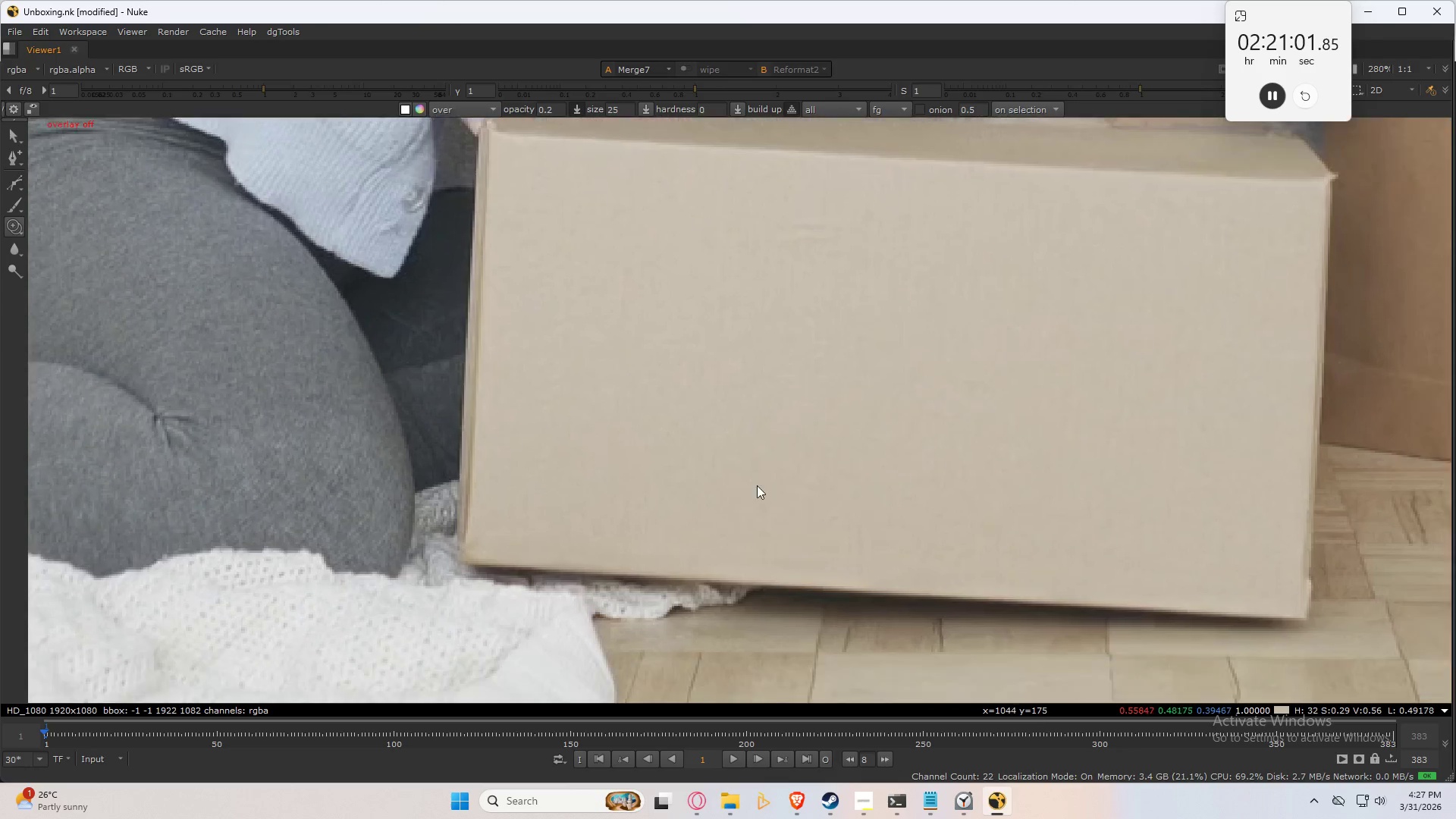 
key(Control+S)
 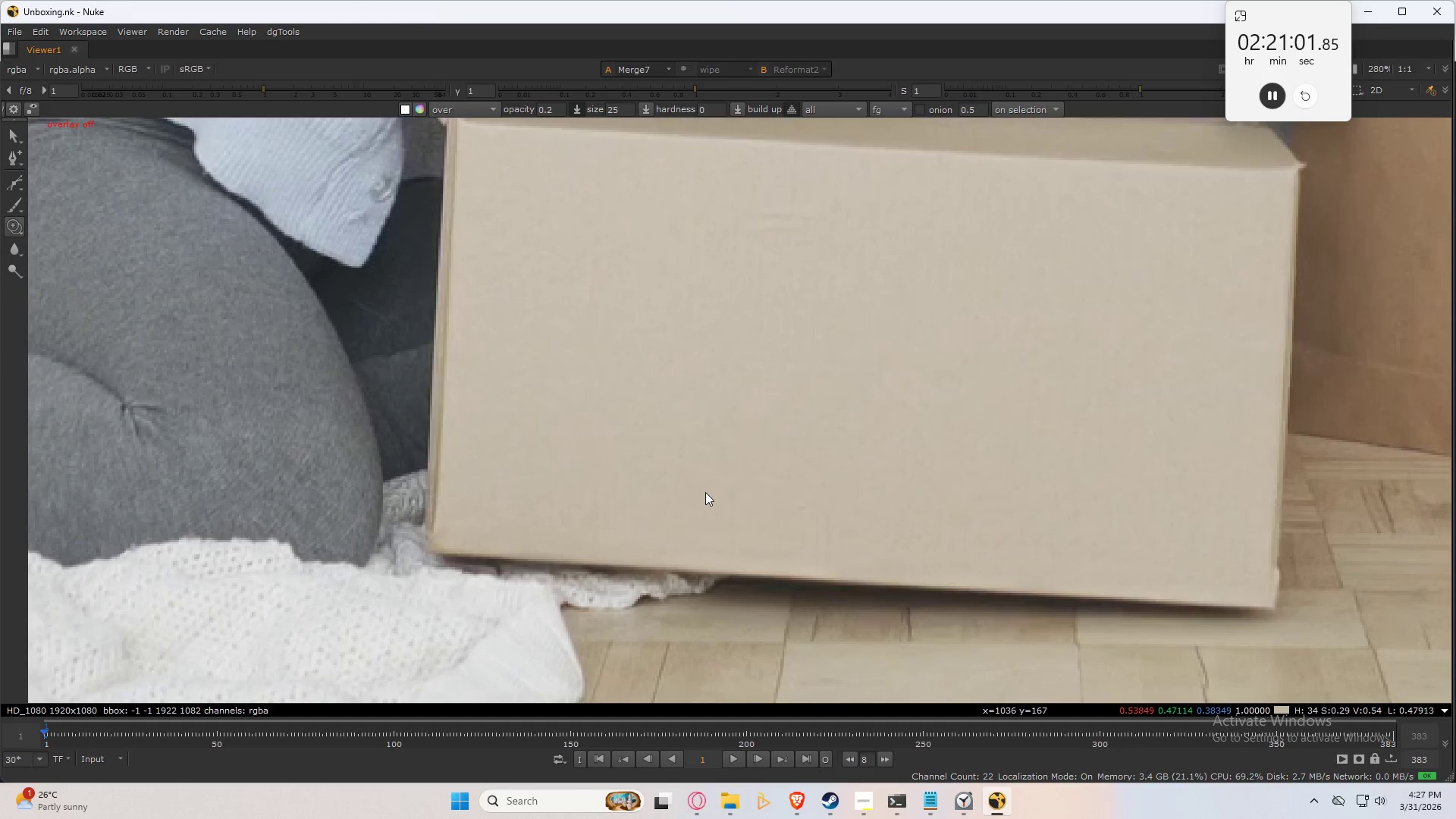 
key(Control+S)
 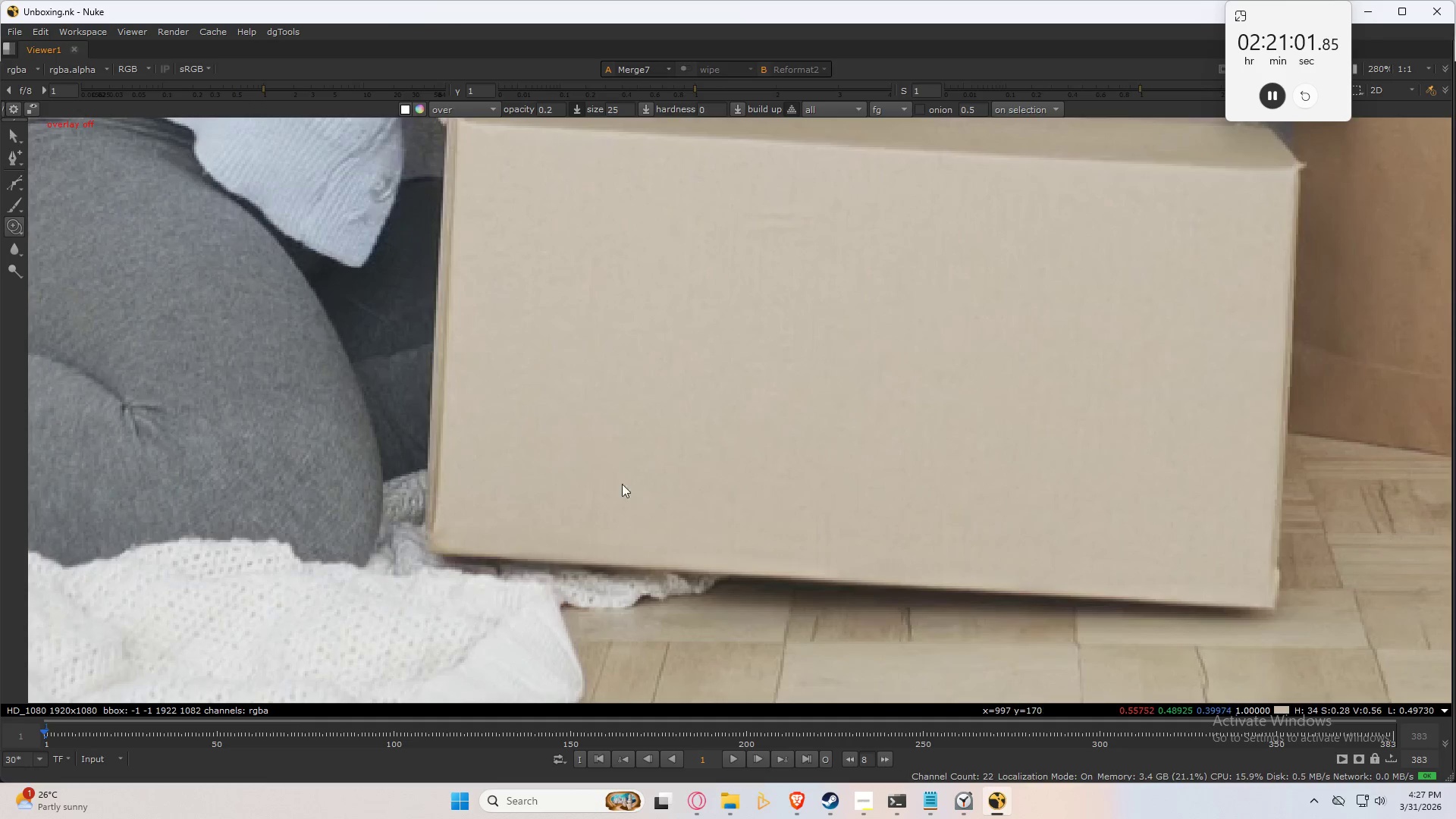 
left_click([610, 478])
 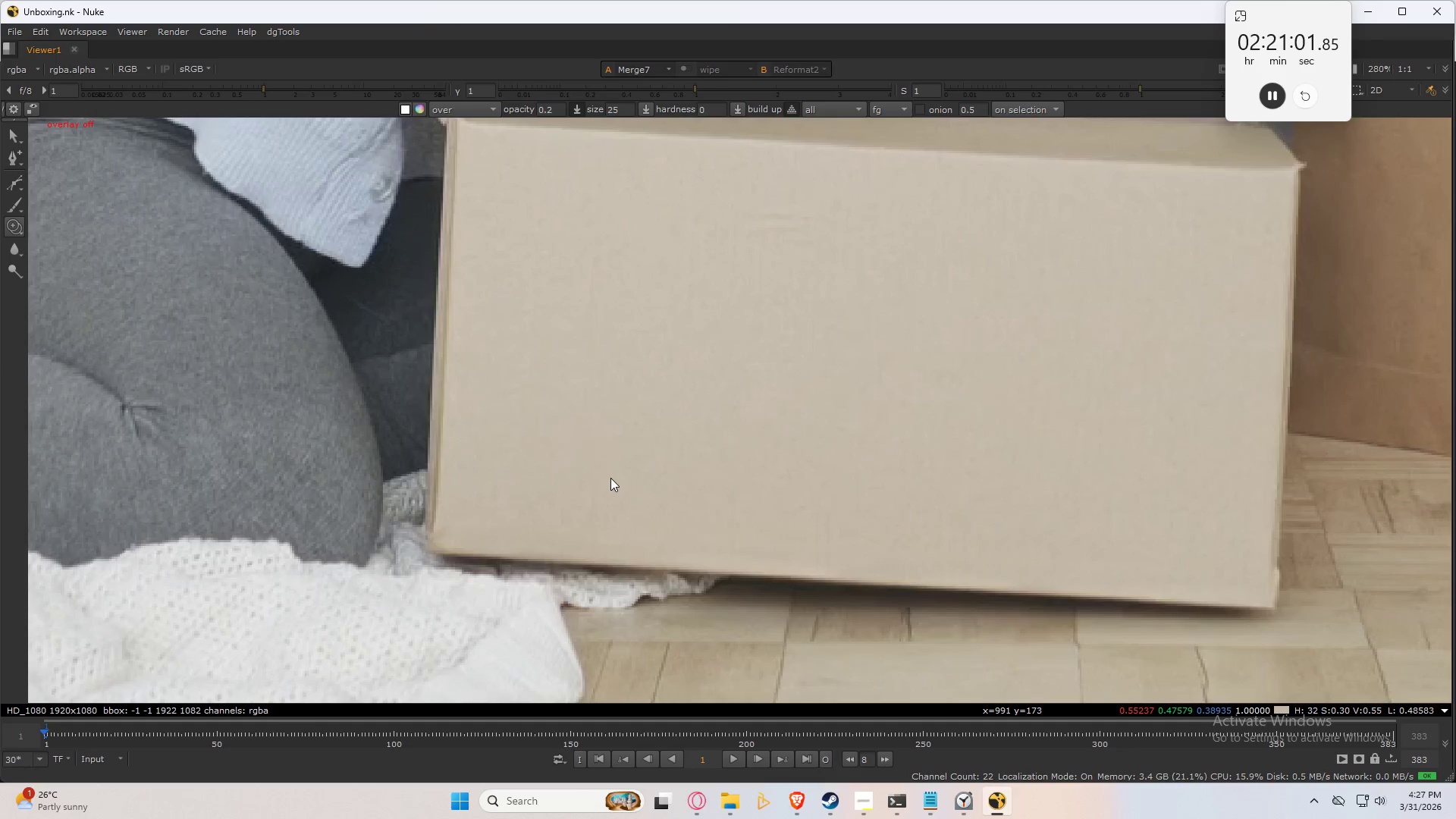 
type(321333)
 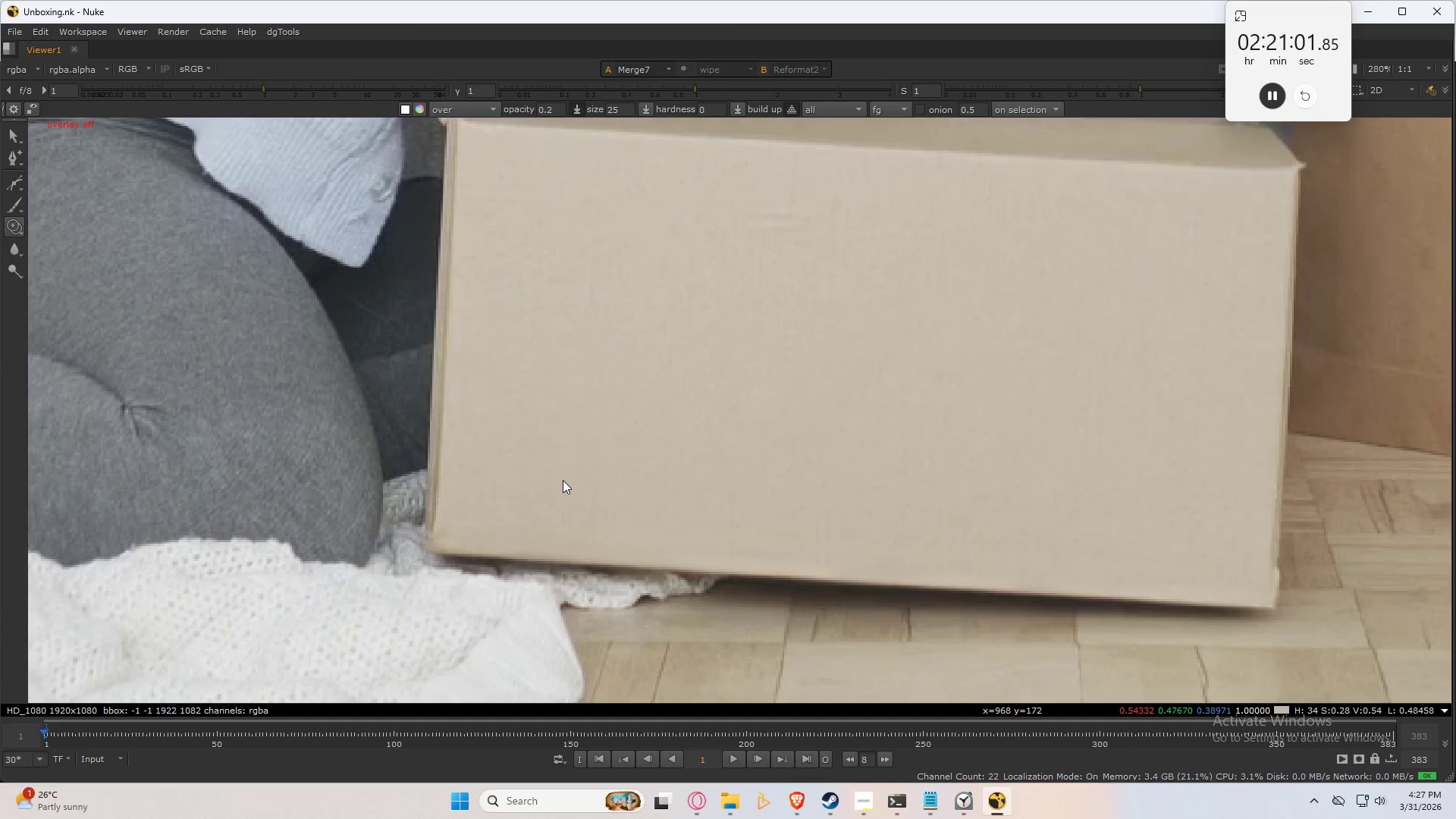 
type(1313)
 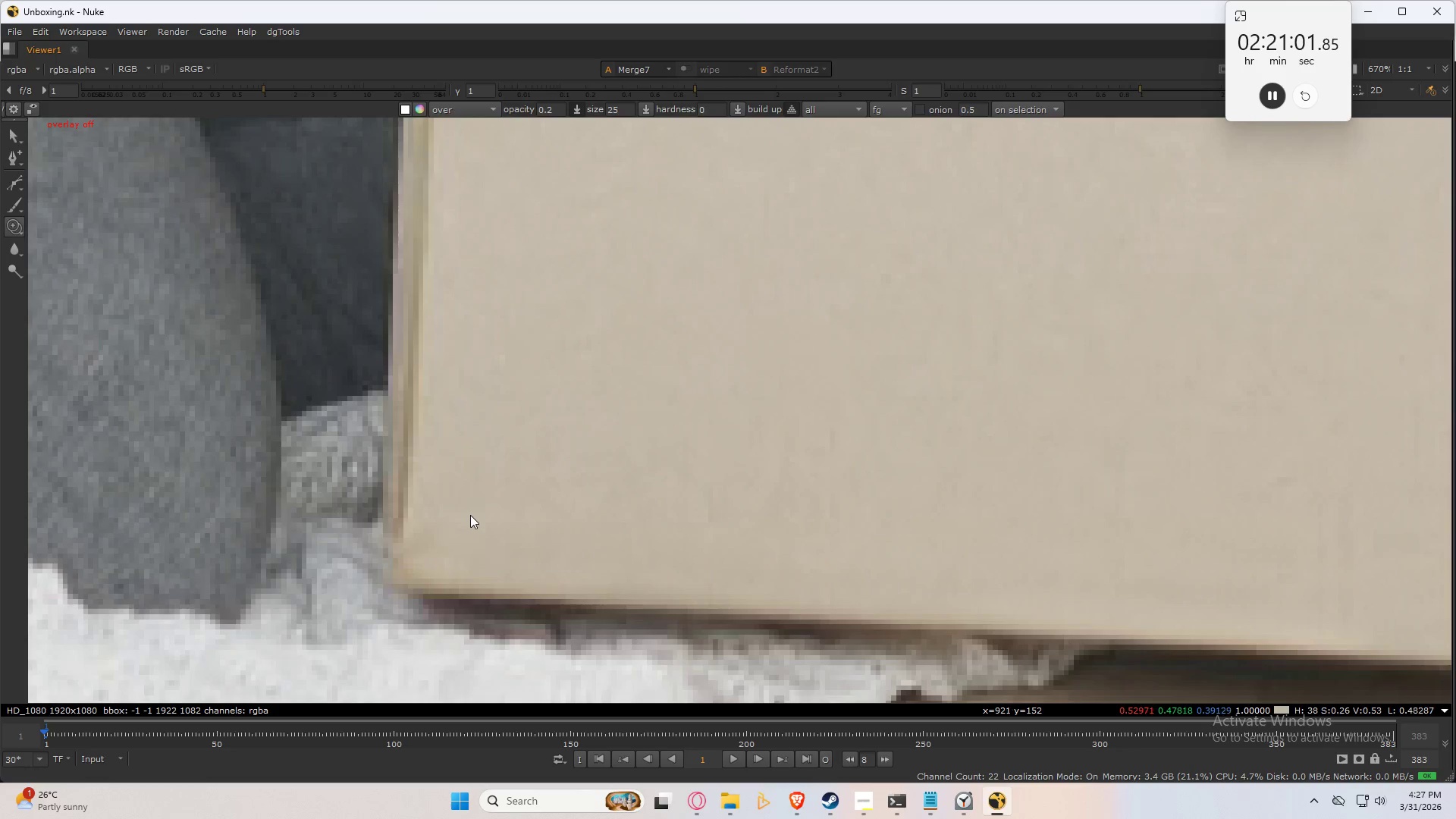 
scroll: coordinate [457, 526], scroll_direction: up, amount: 5.0
 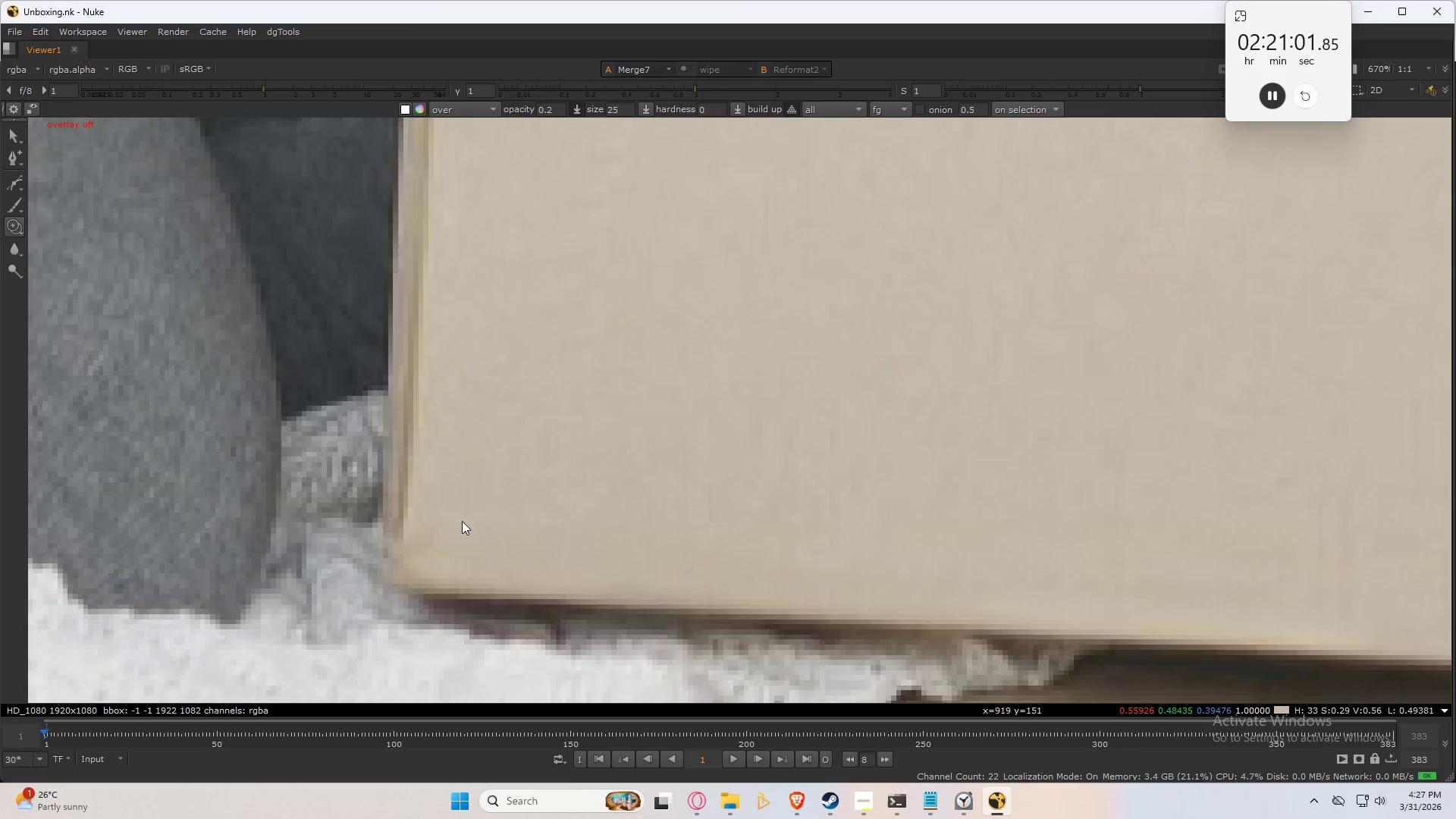 
key(1)
 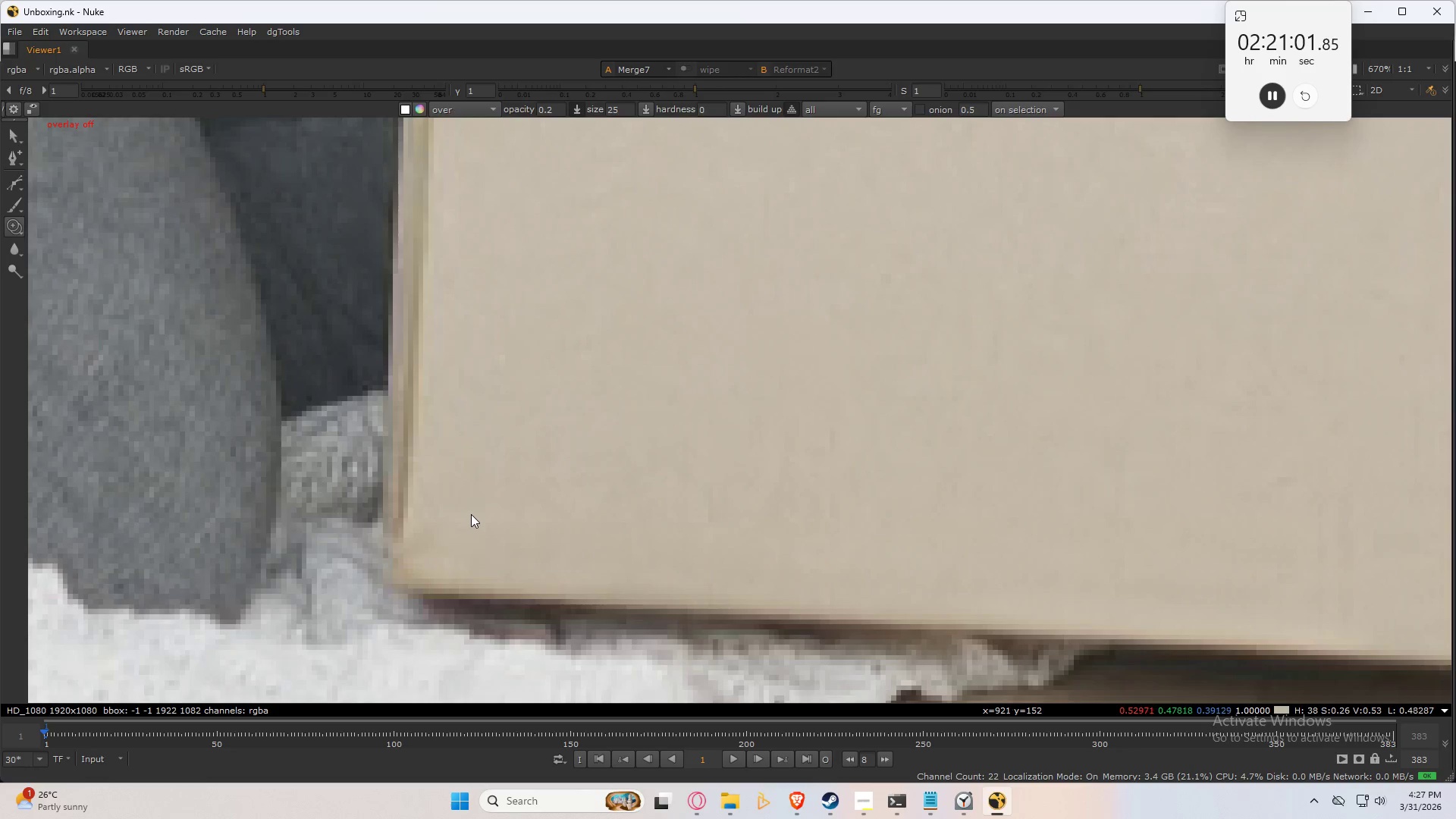 
key(Space)
 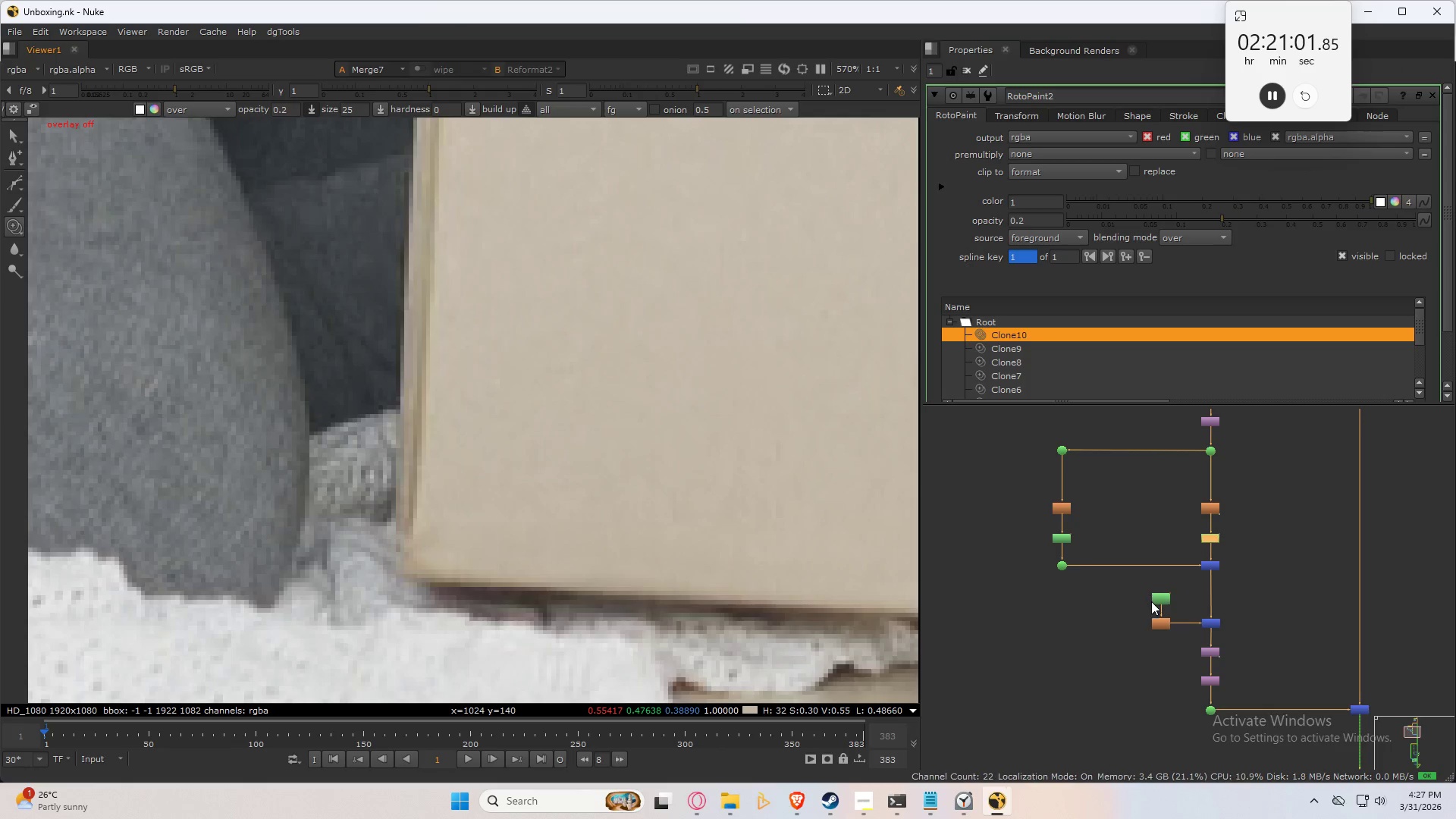 
scroll: coordinate [471, 514], scroll_direction: down, amount: 1.0
 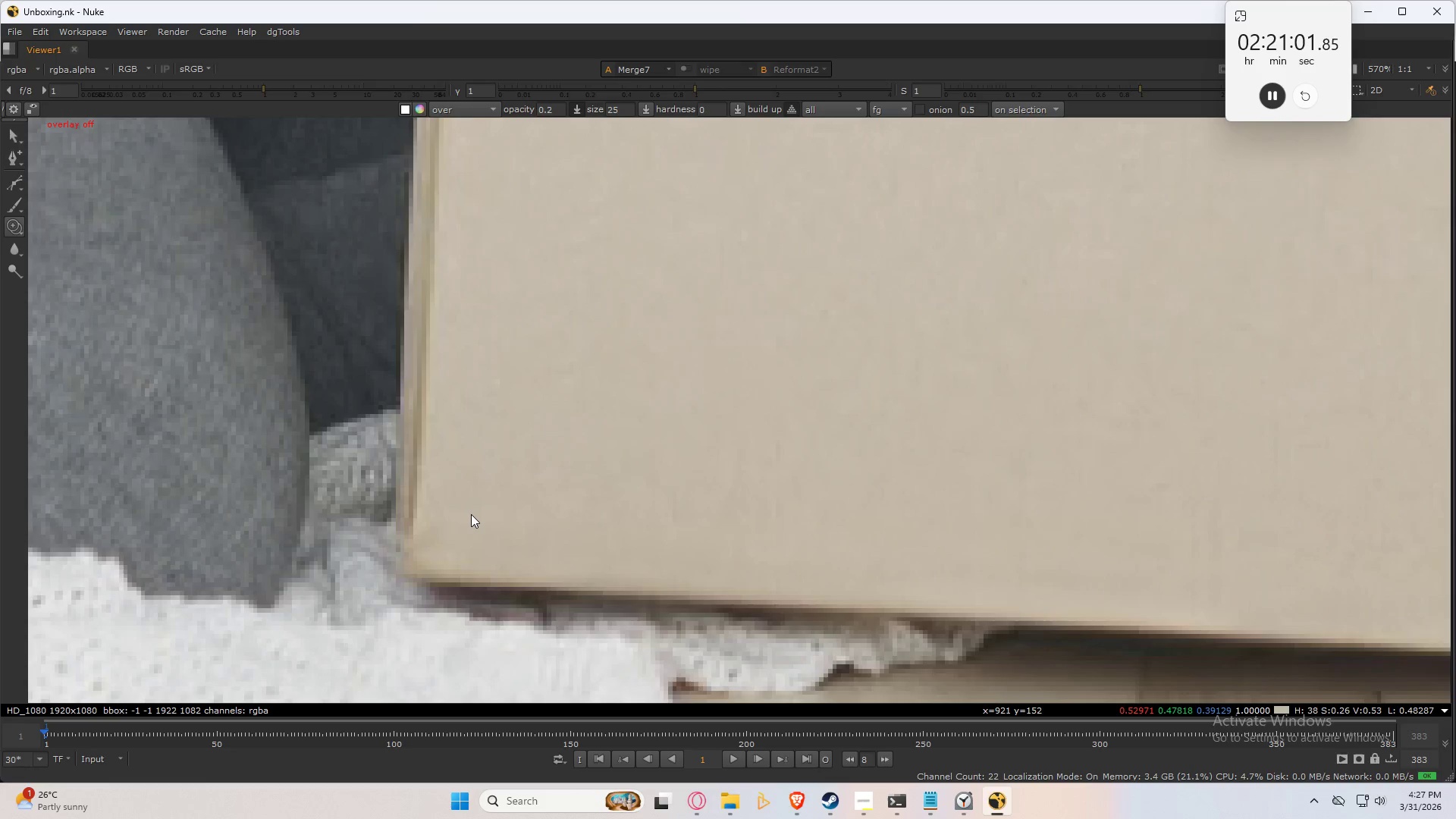 
double_click([1156, 597])
 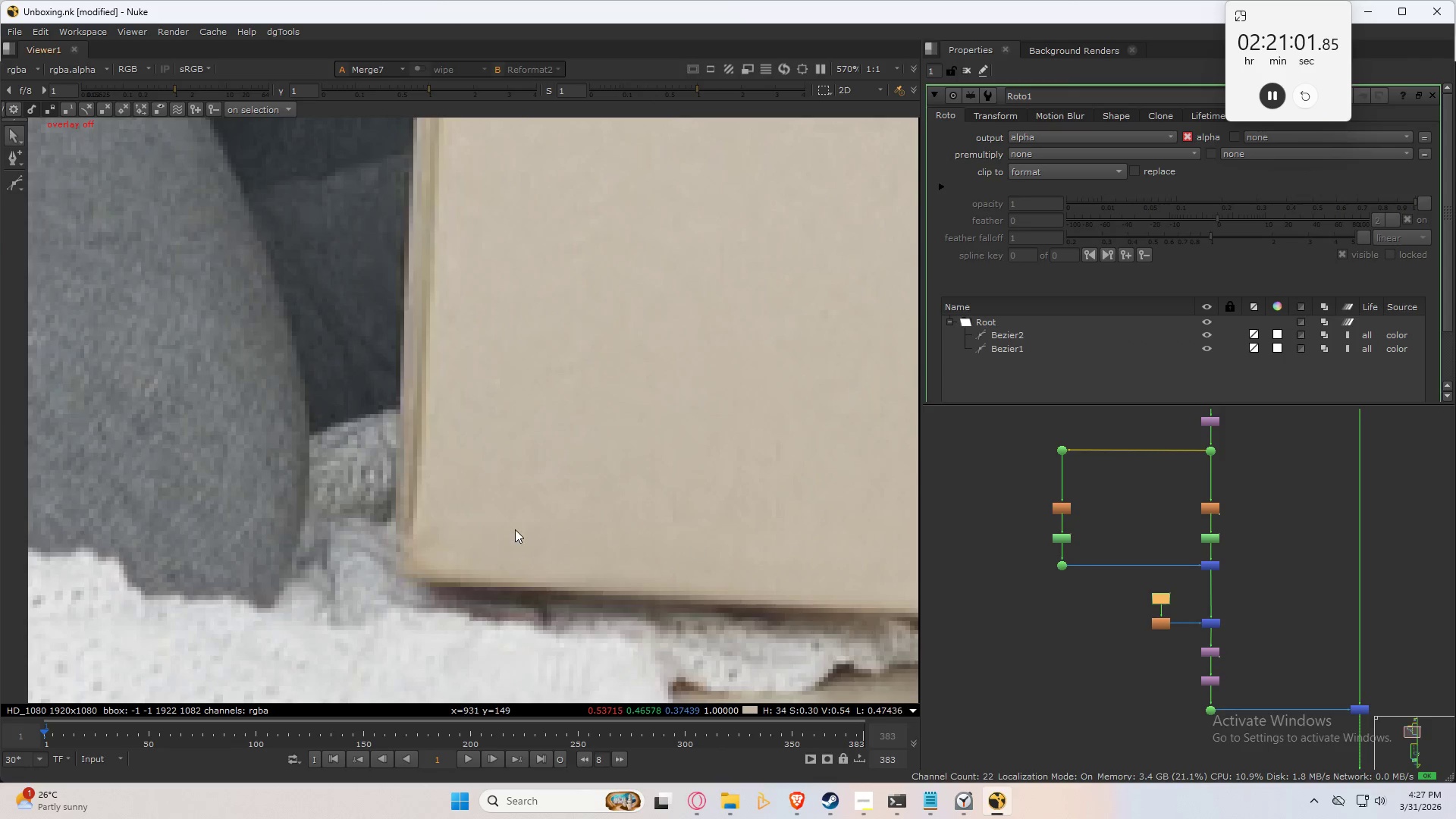 
key(Q)
 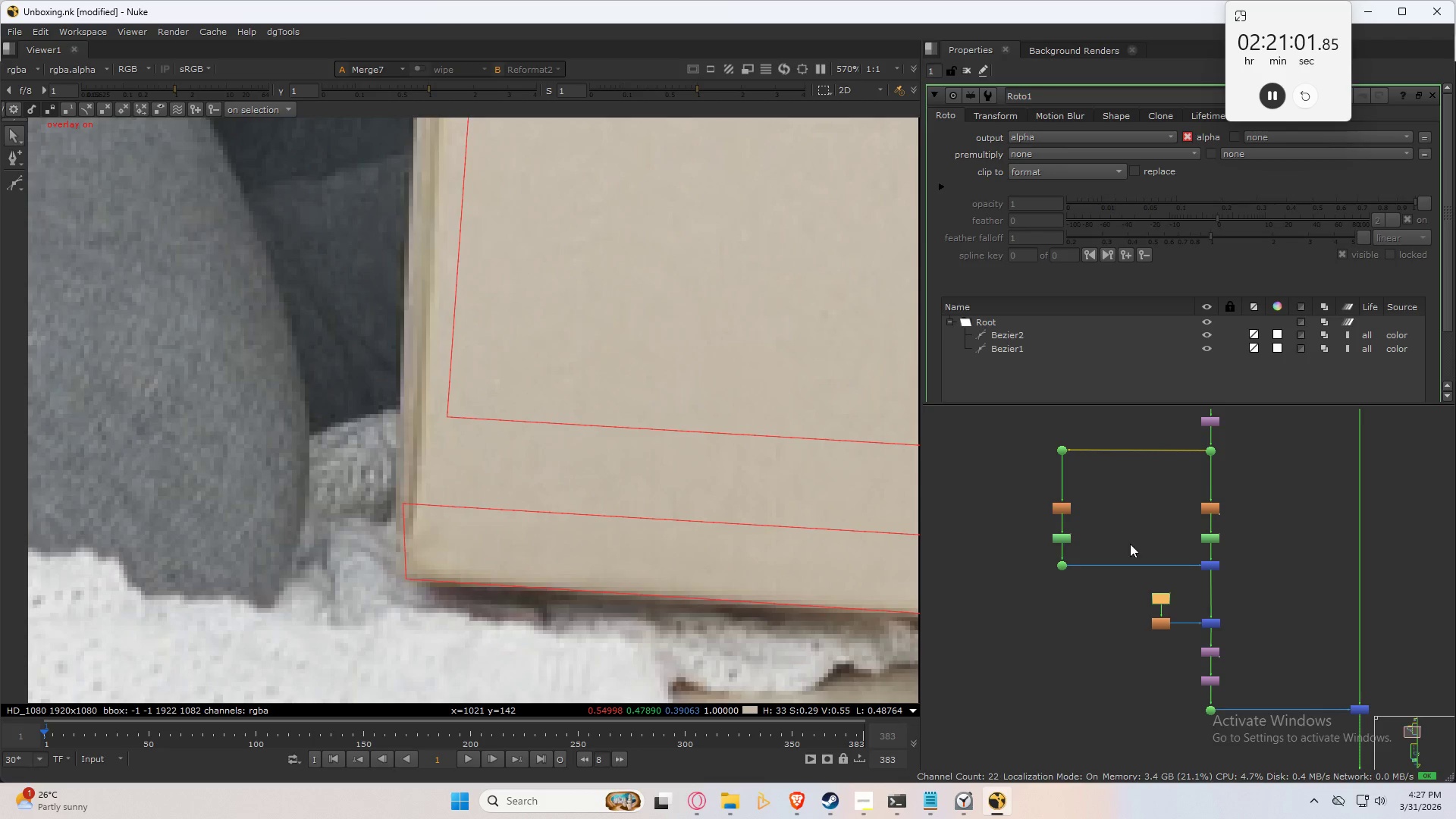 
double_click([1209, 541])
 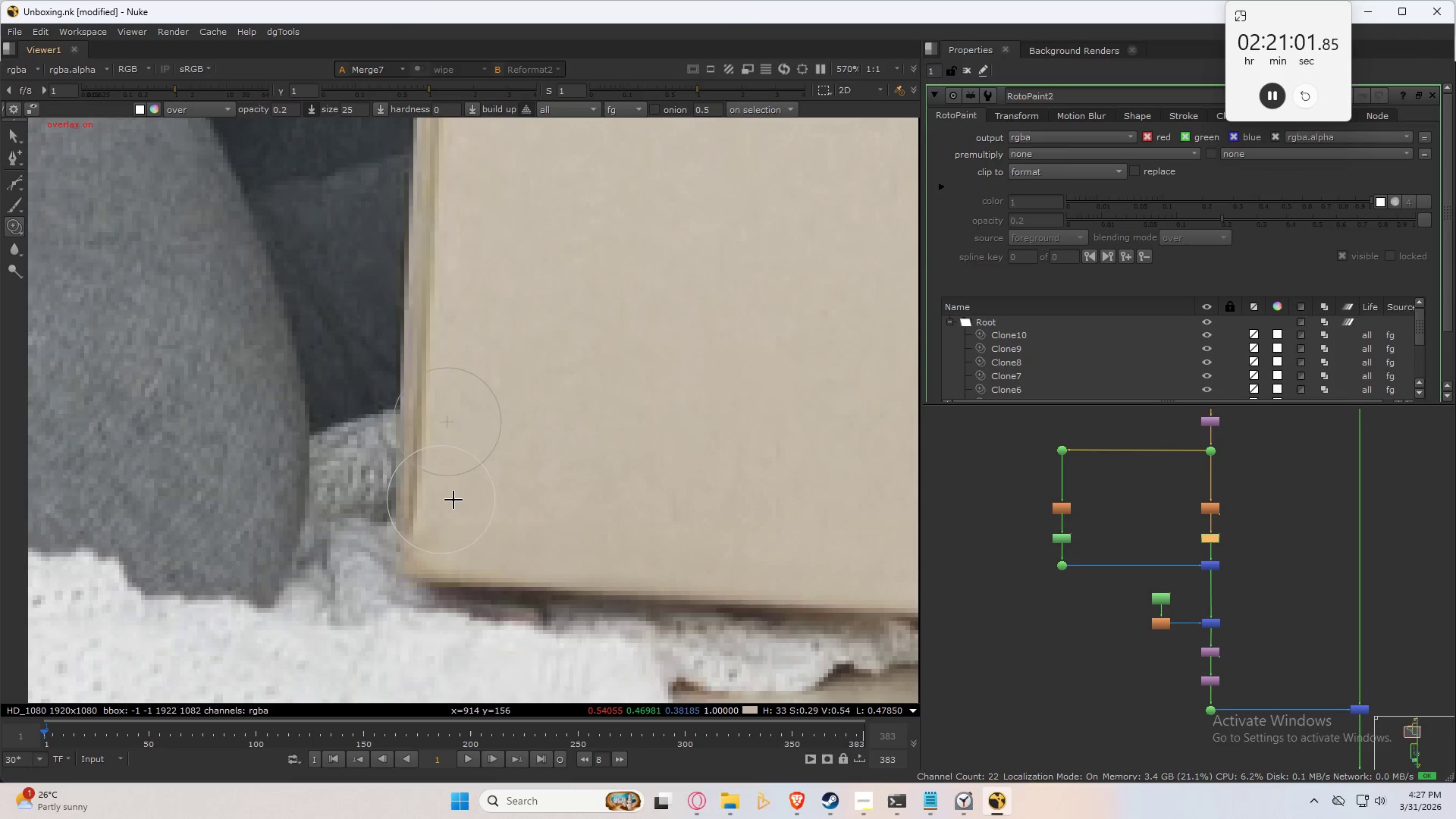 
hold_key(key=ControlLeft, duration=0.41)
left_click_drag(start_coordinate=[481, 502], to_coordinate=[448, 518])
 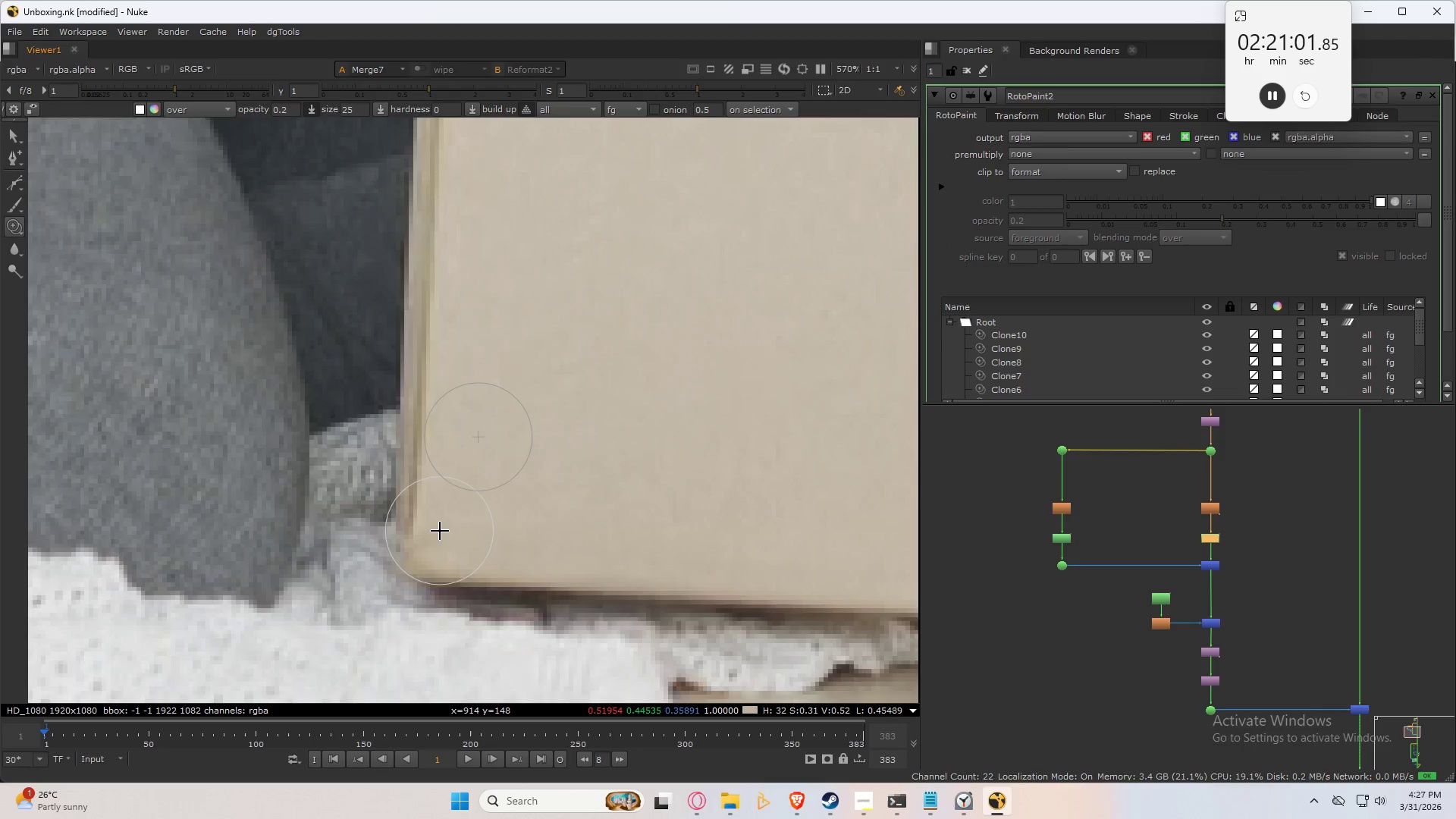 
left_click_drag(start_coordinate=[440, 531], to_coordinate=[446, 550])
 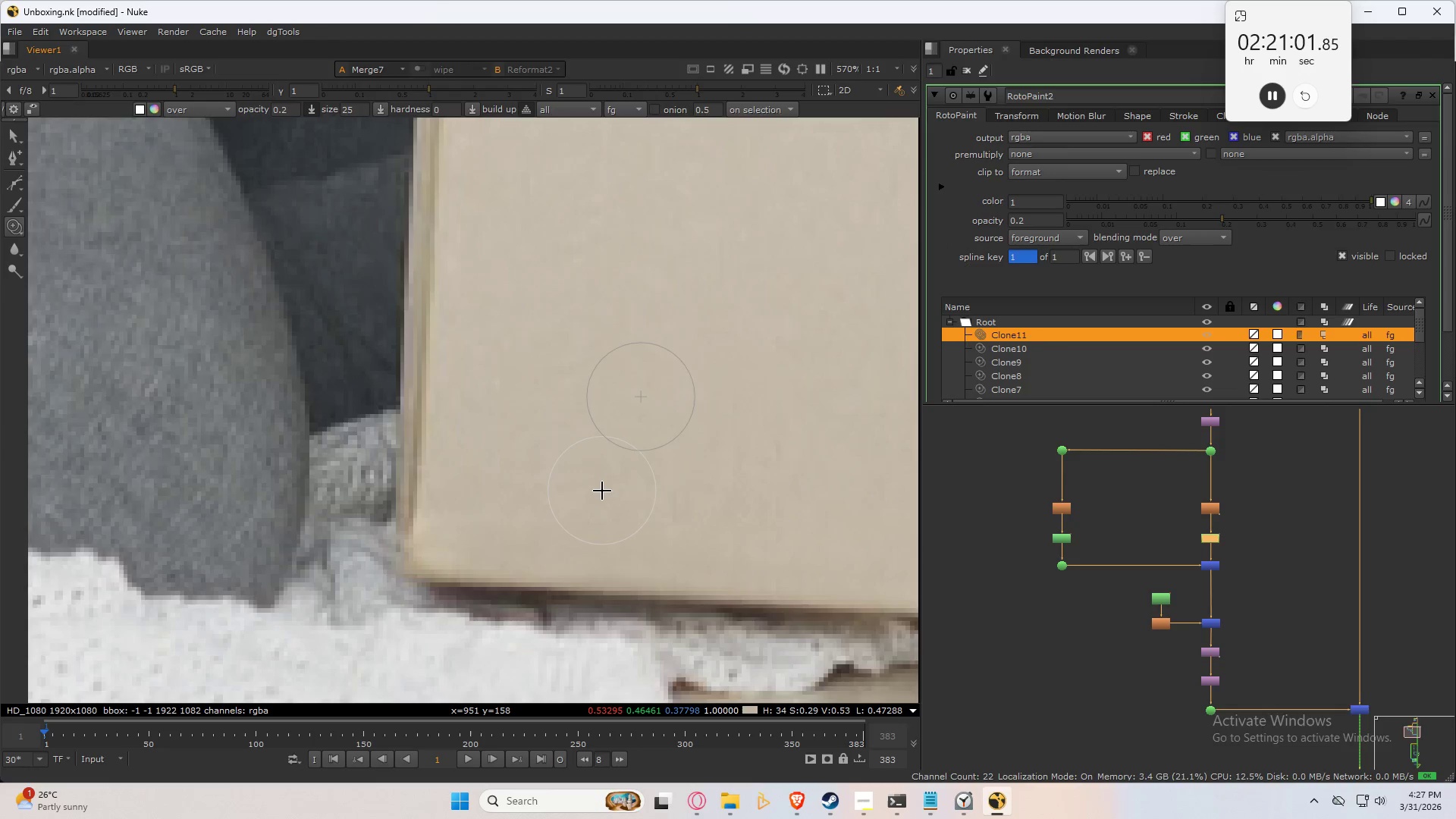 
key(Q)
 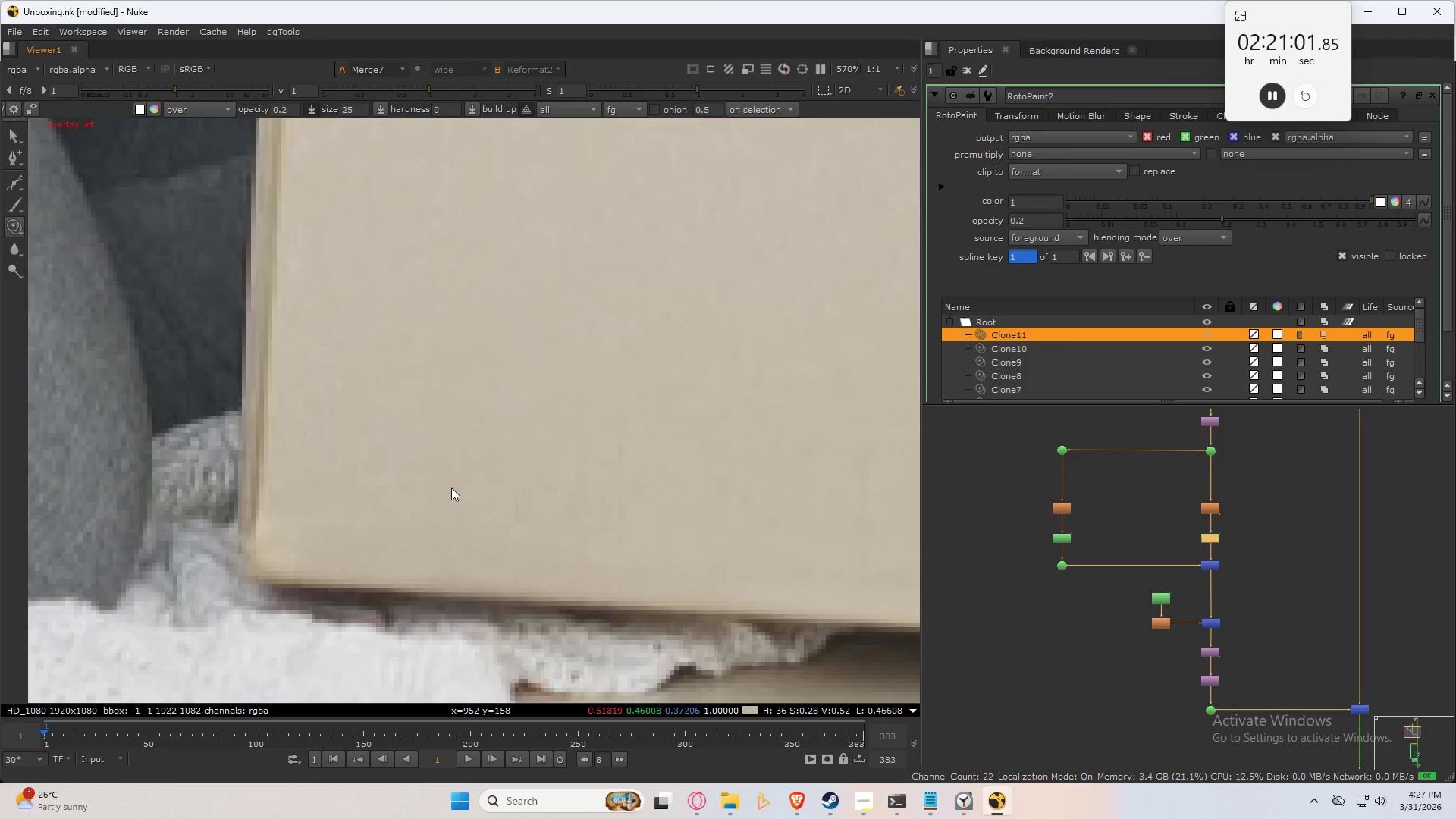 
key(Control+S)
 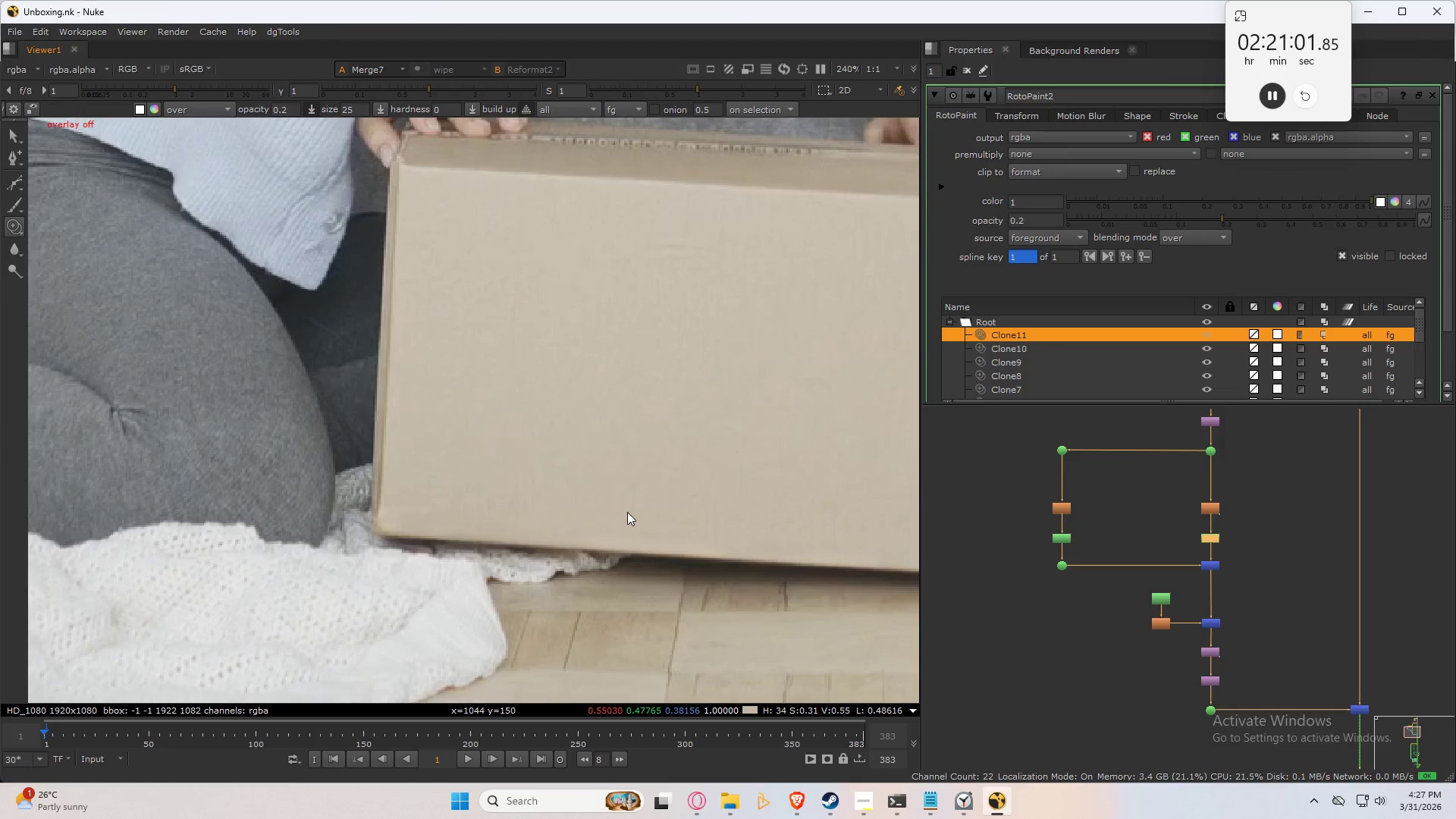 
key(Control+S)
 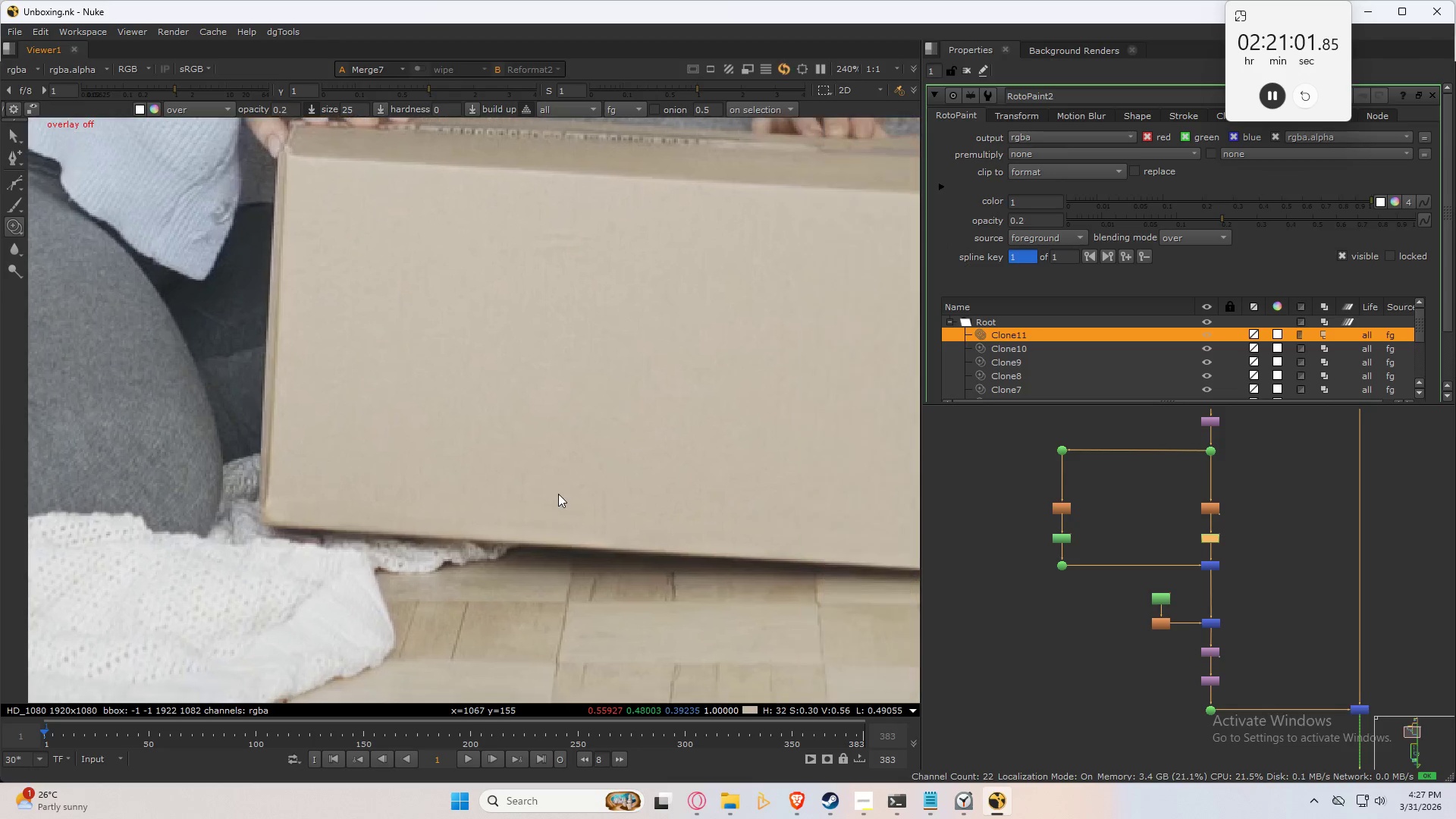 
scroll: coordinate [479, 510], scroll_direction: down, amount: 5.0
 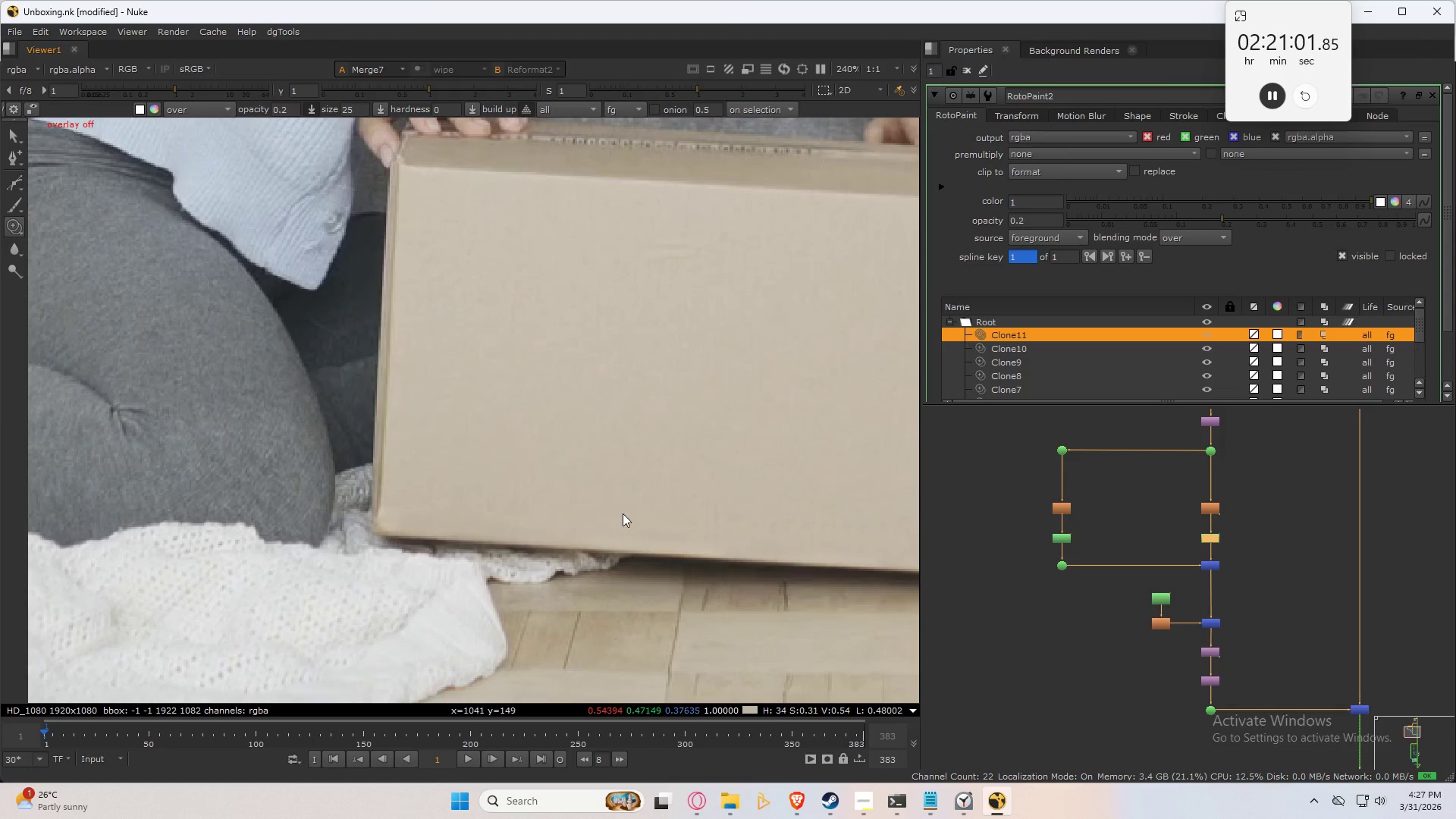 
type(31313)
 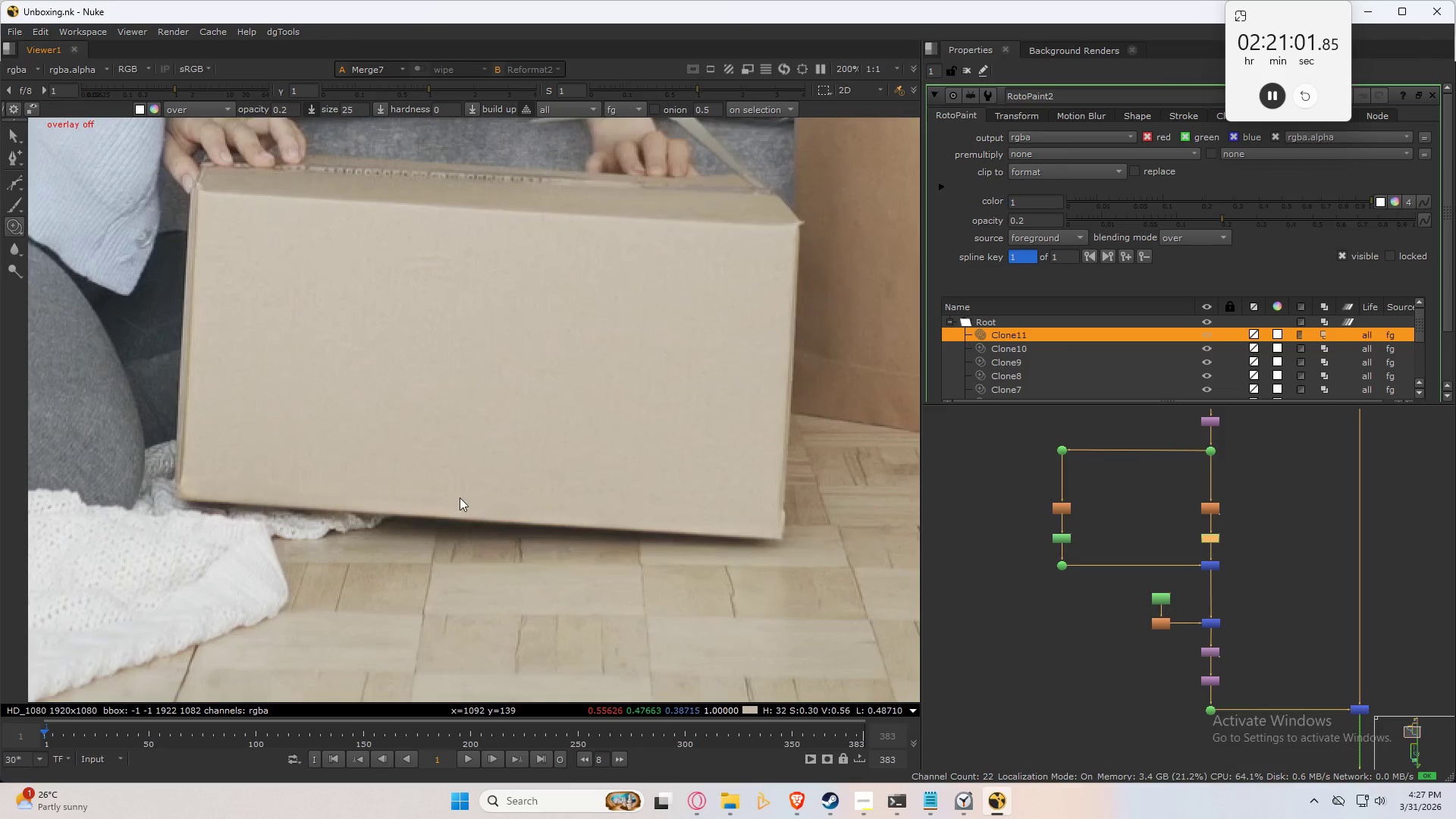 
scroll: coordinate [533, 490], scroll_direction: down, amount: 1.0
 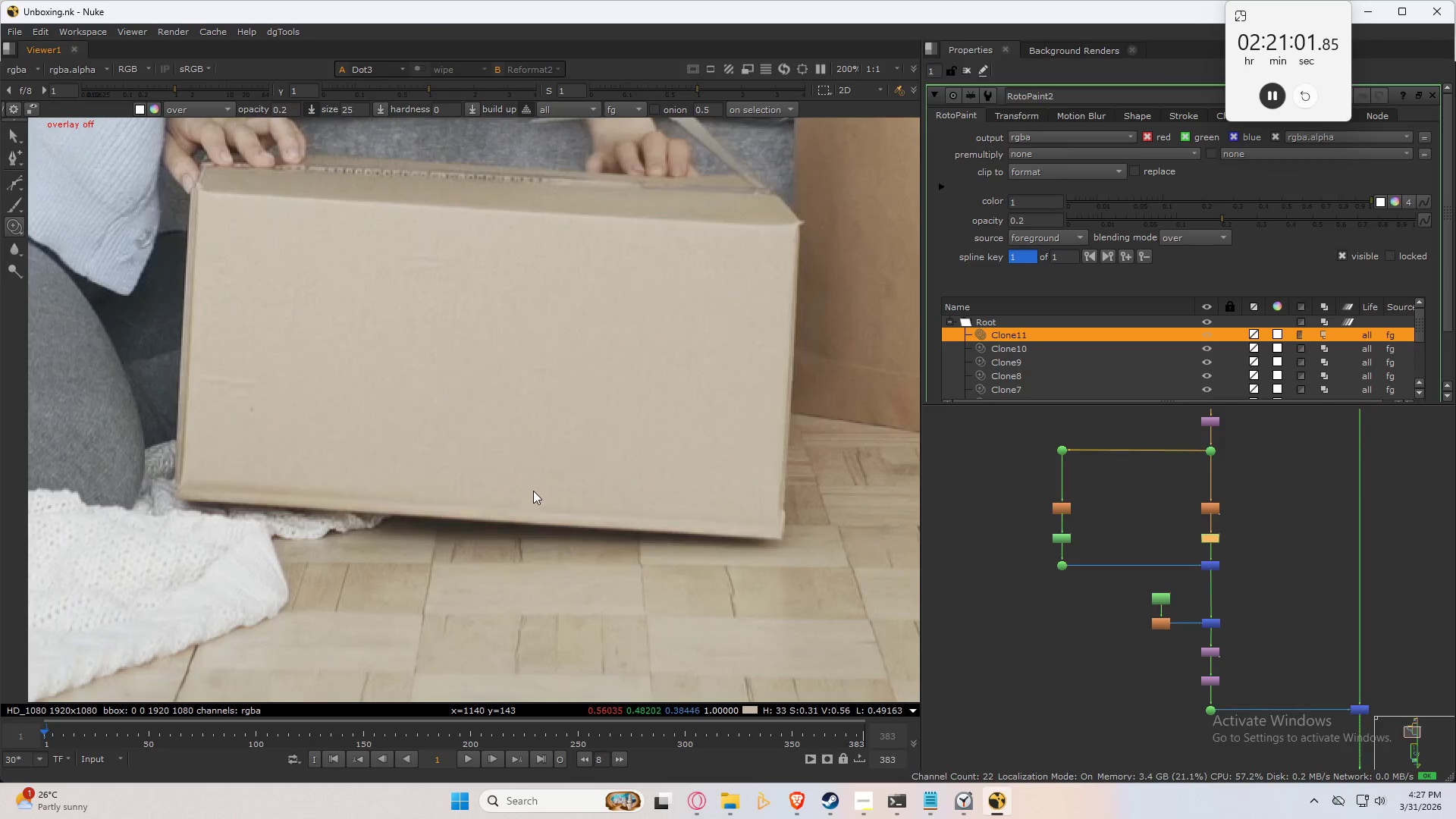 
type(131)
 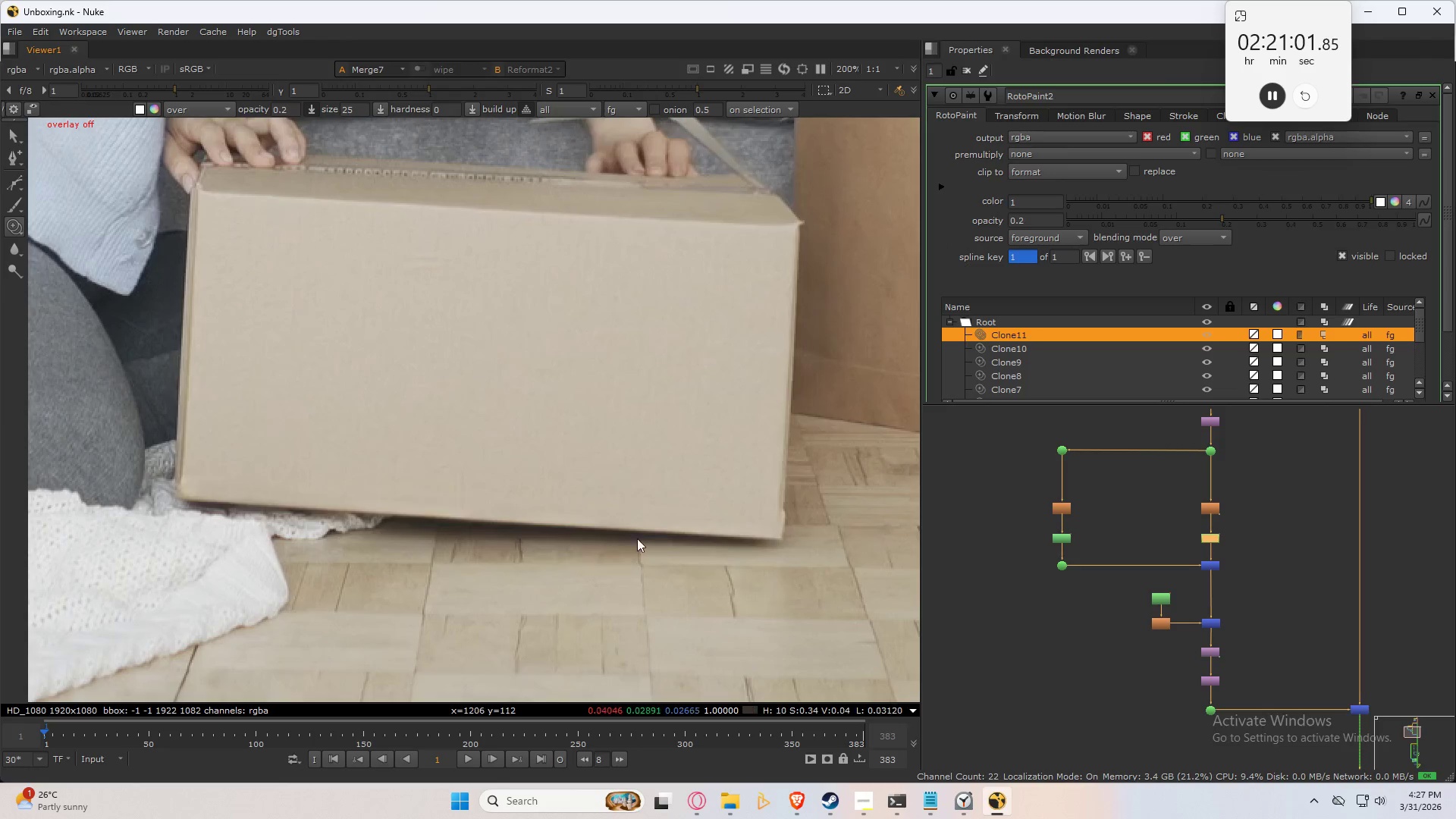 
type(3131)
 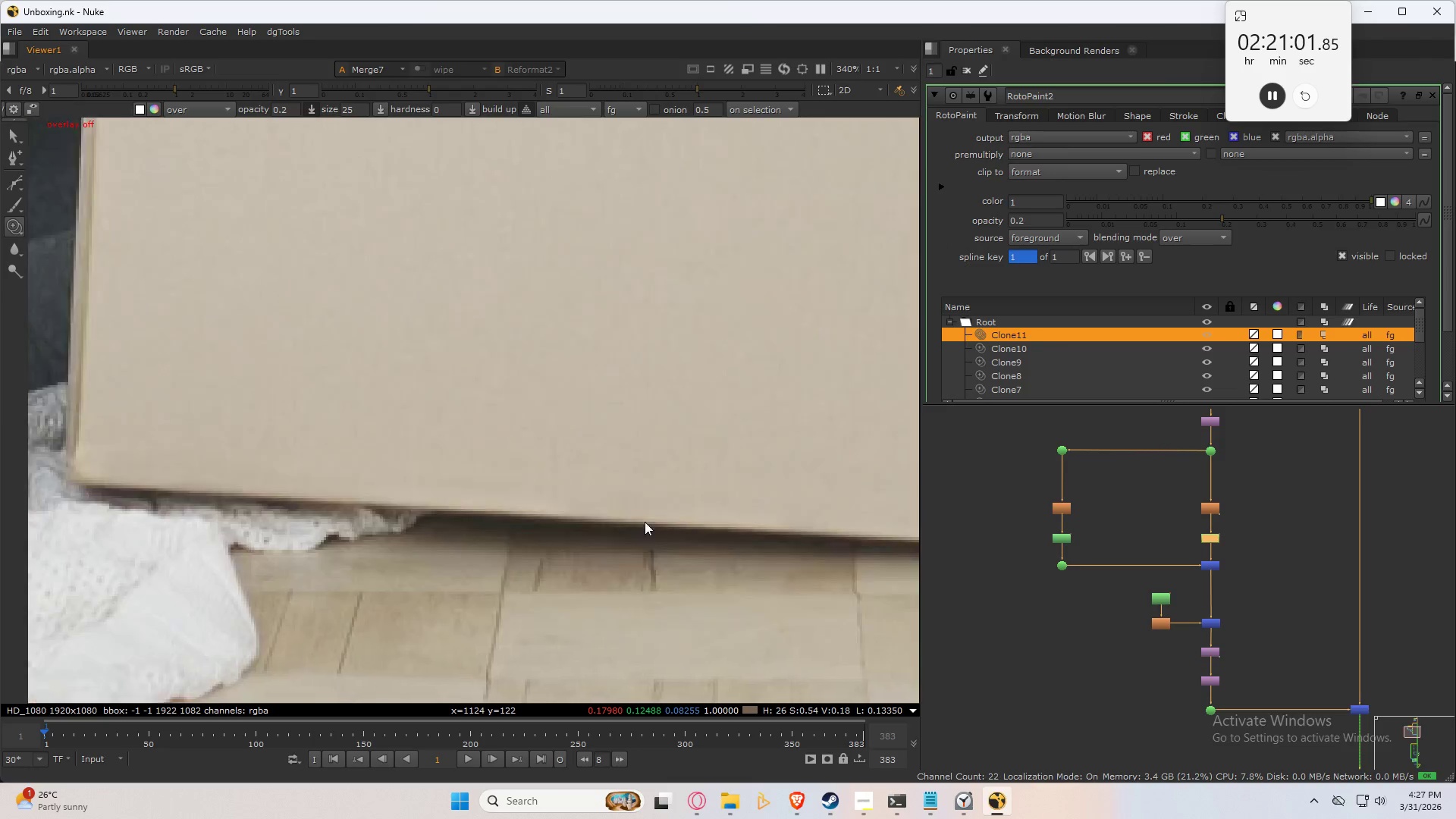 
scroll: coordinate [666, 535], scroll_direction: up, amount: 3.0
 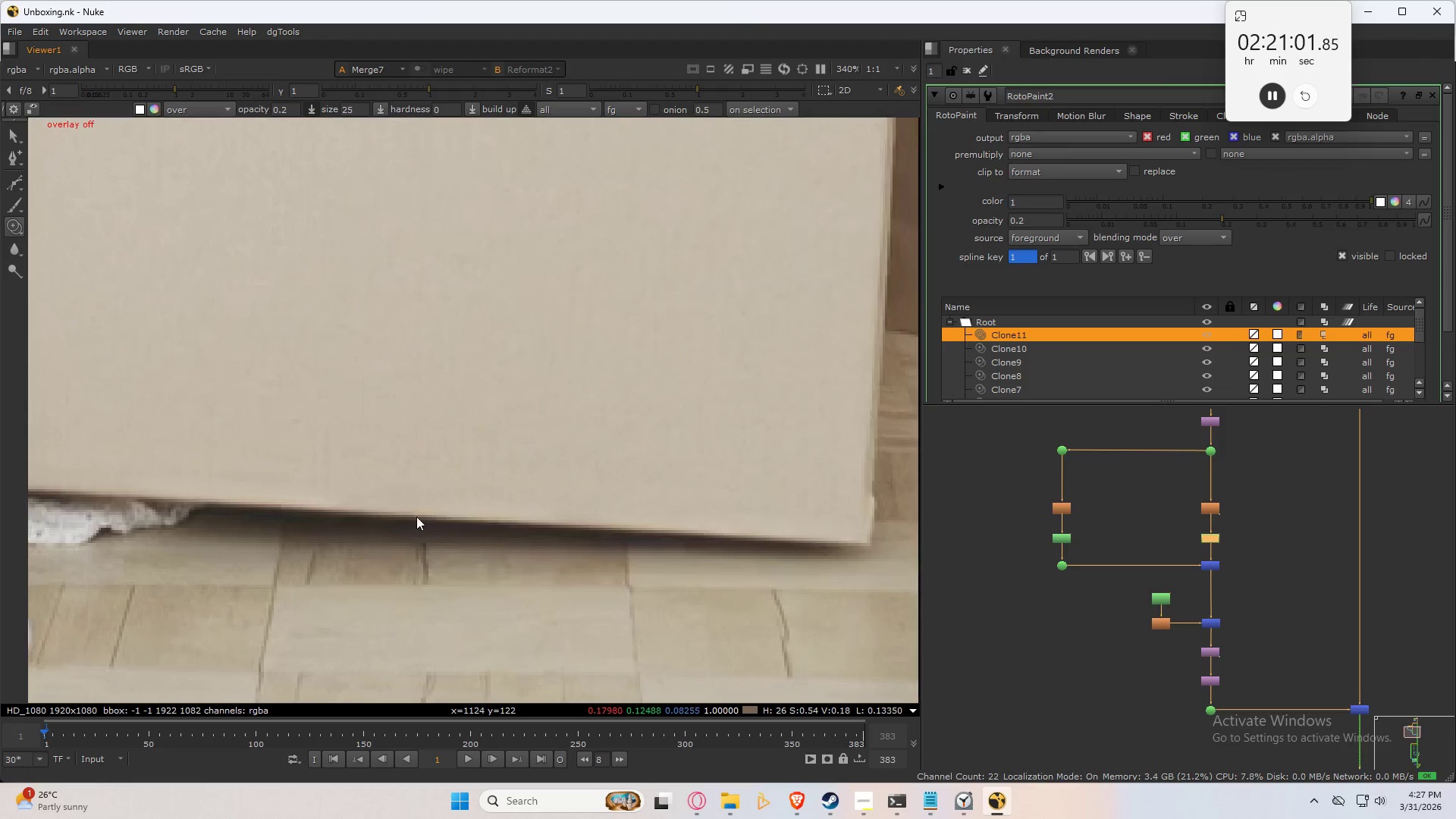 
type(31)
 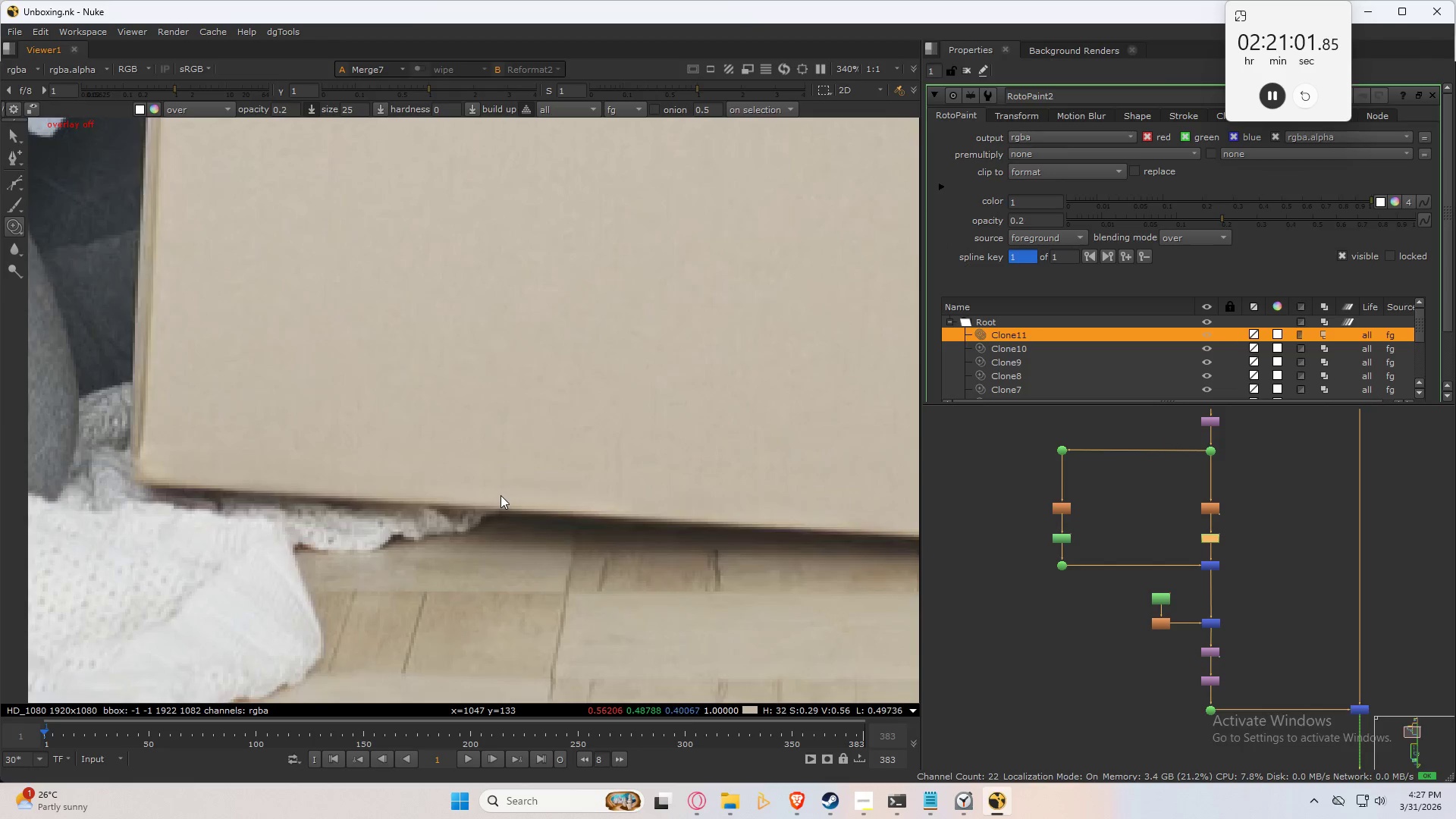 
key(Control+S)
 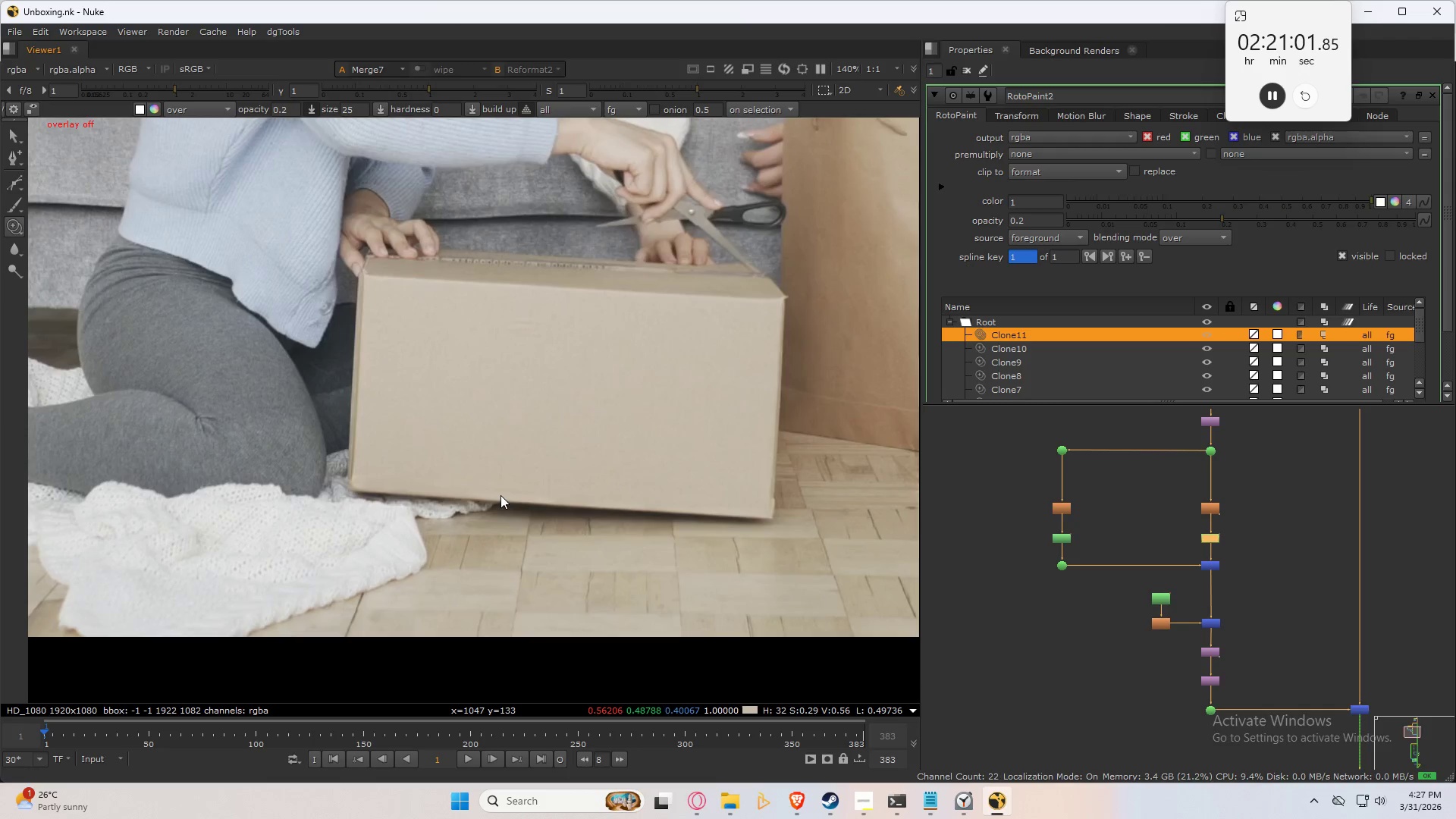 
scroll: coordinate [500, 495], scroll_direction: down, amount: 5.0
 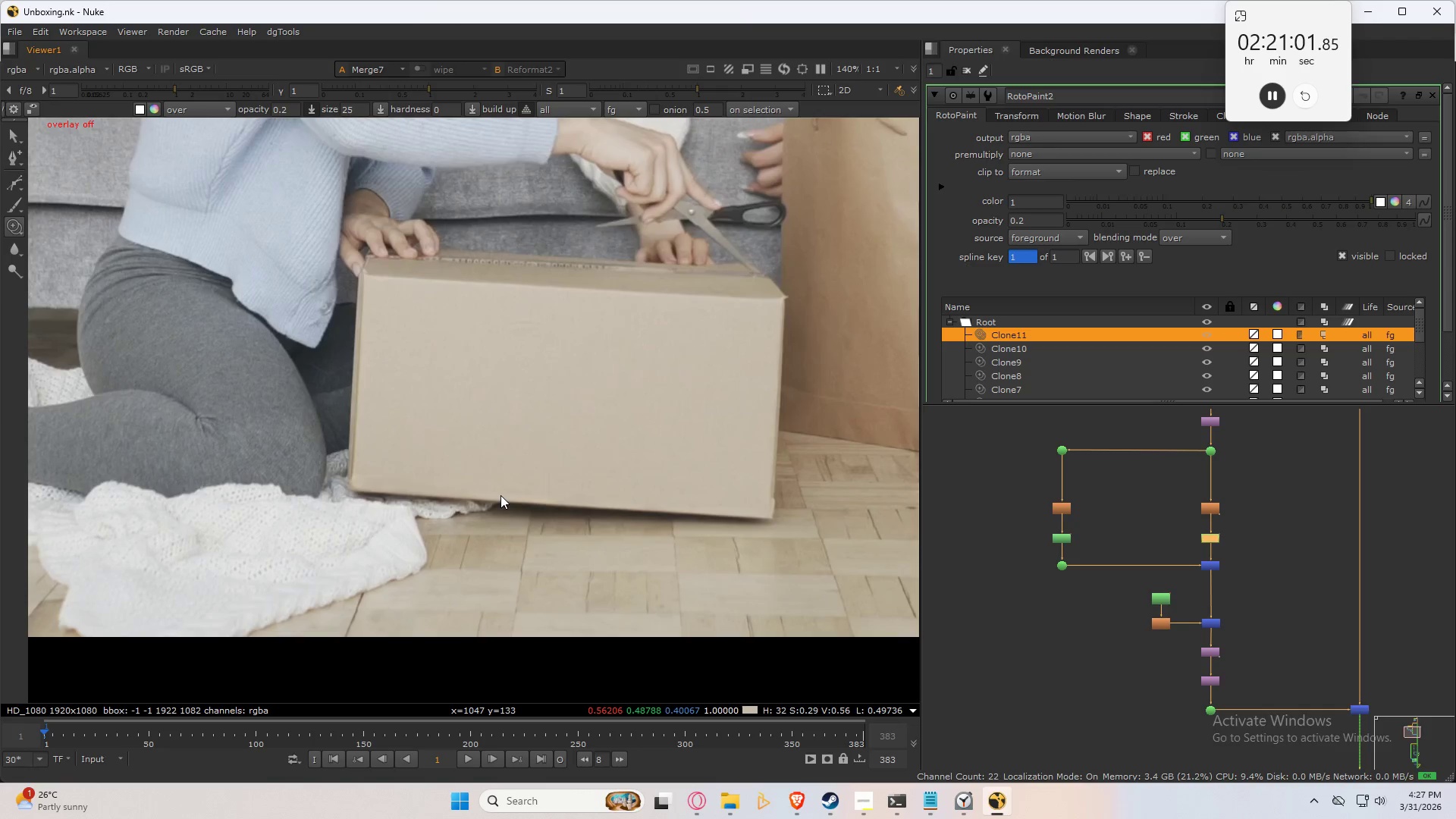 
key(Control+S)
 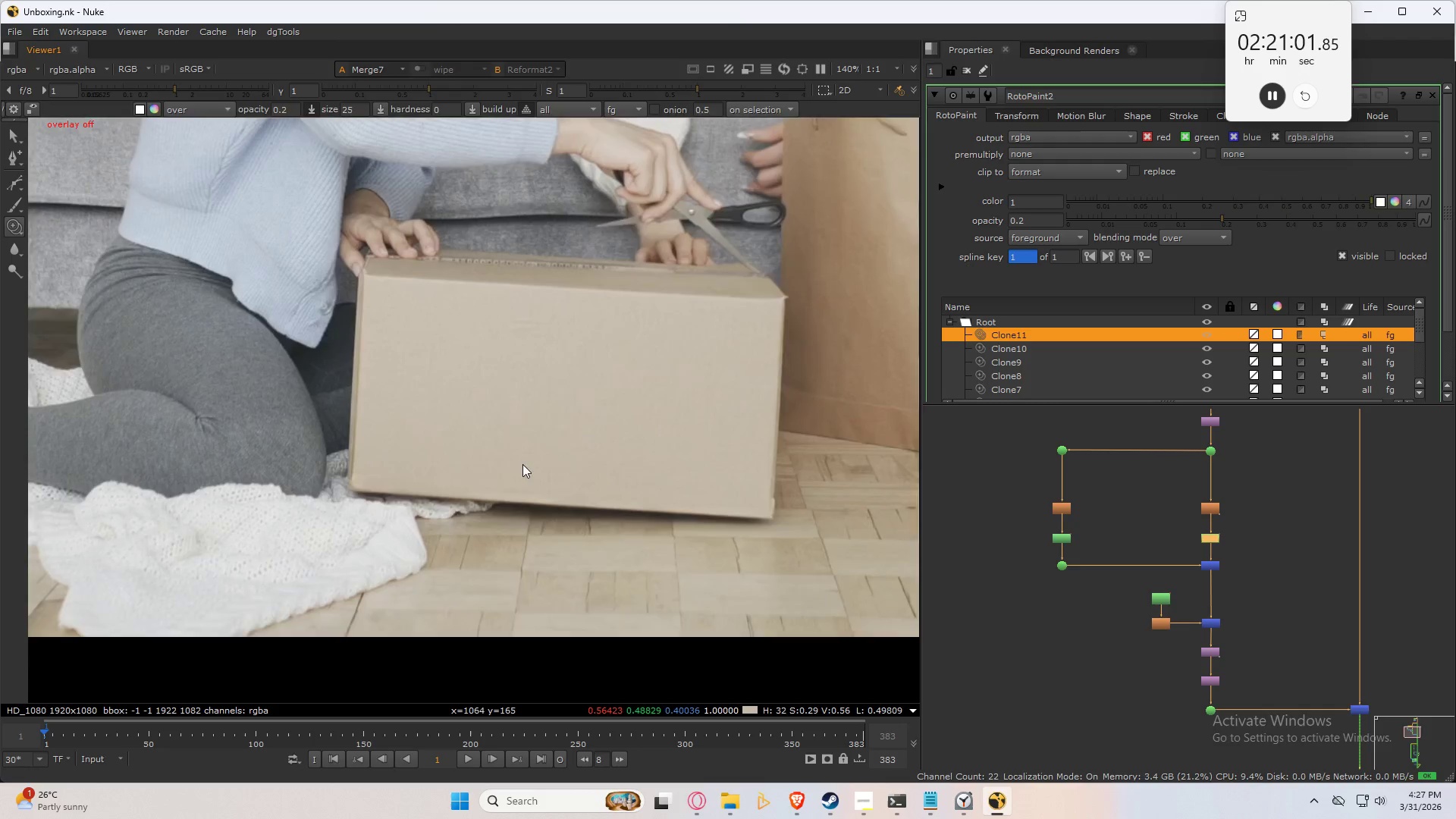 
key(Space)
 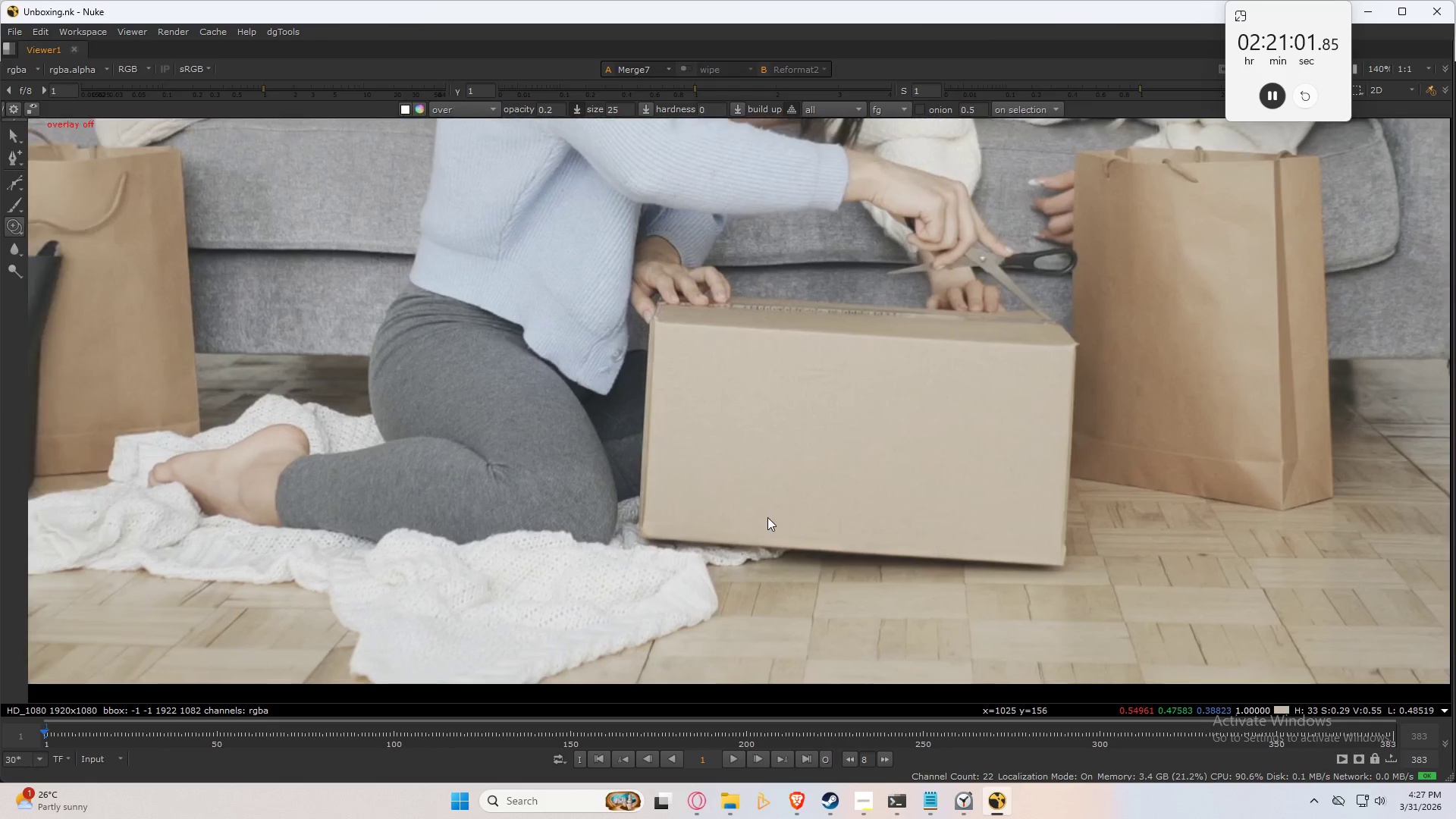 
key(Control+S)
 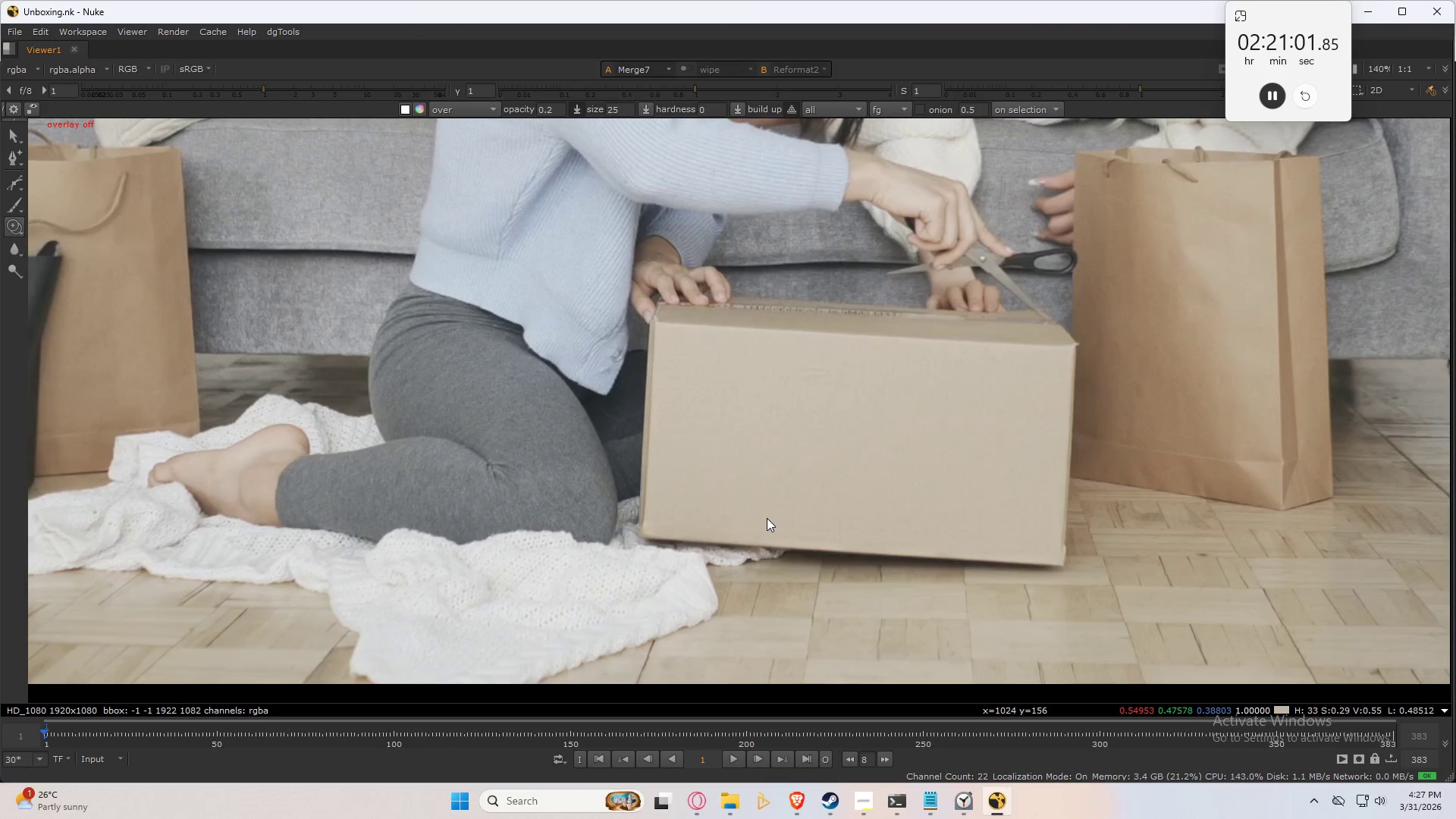 
key(Control+S)
 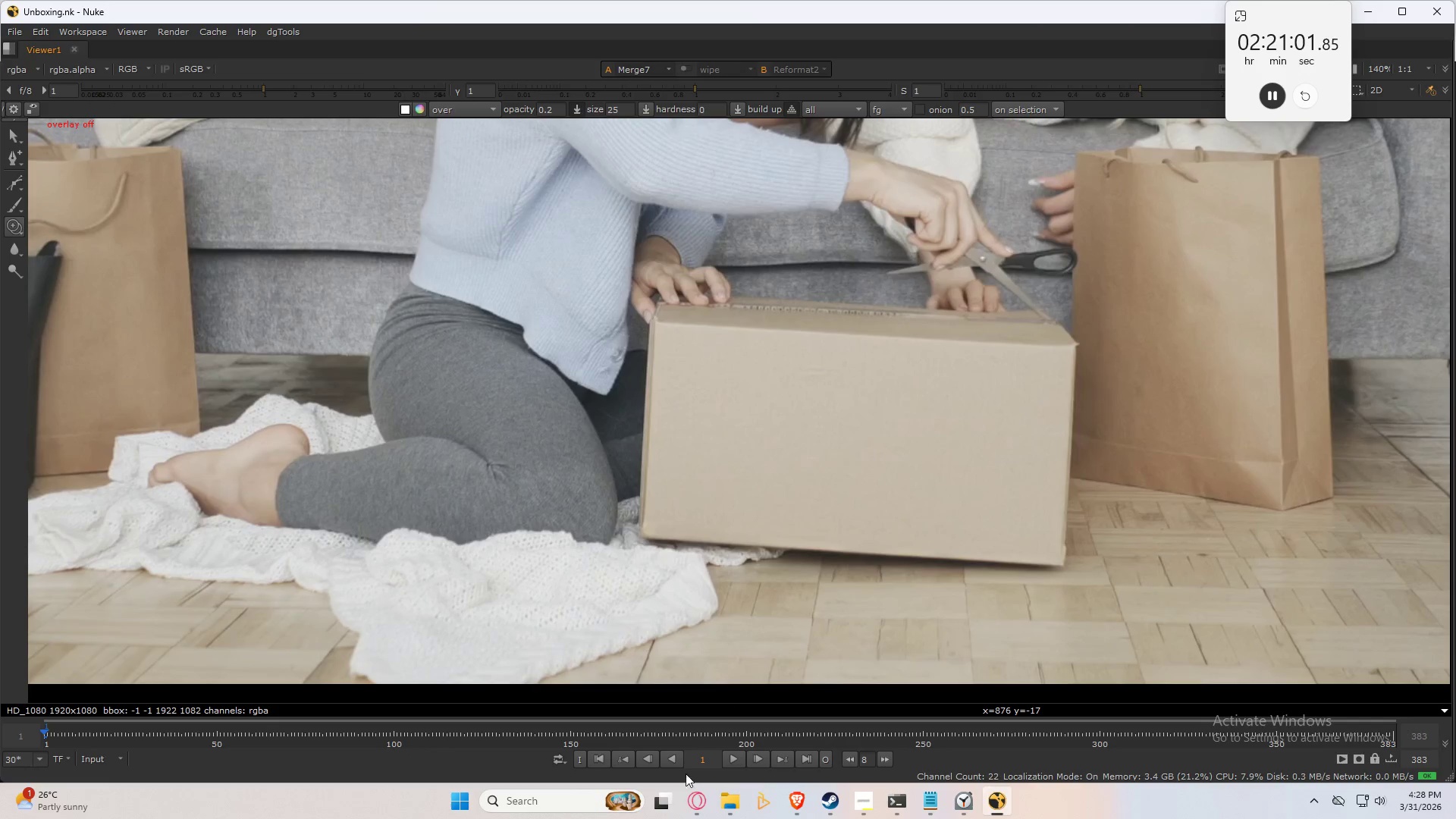 
left_click([731, 758])
 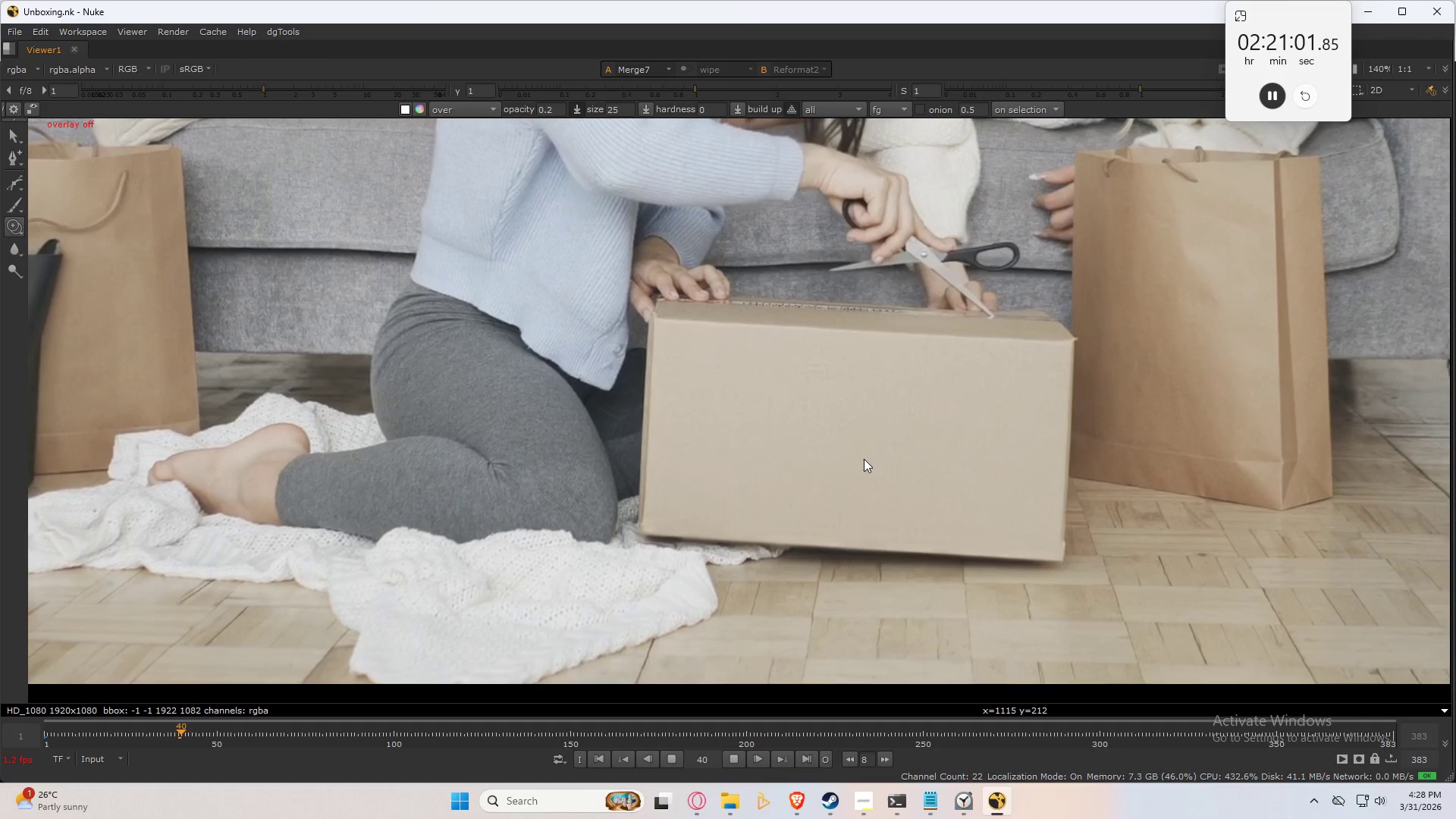 
wait(23.91)
 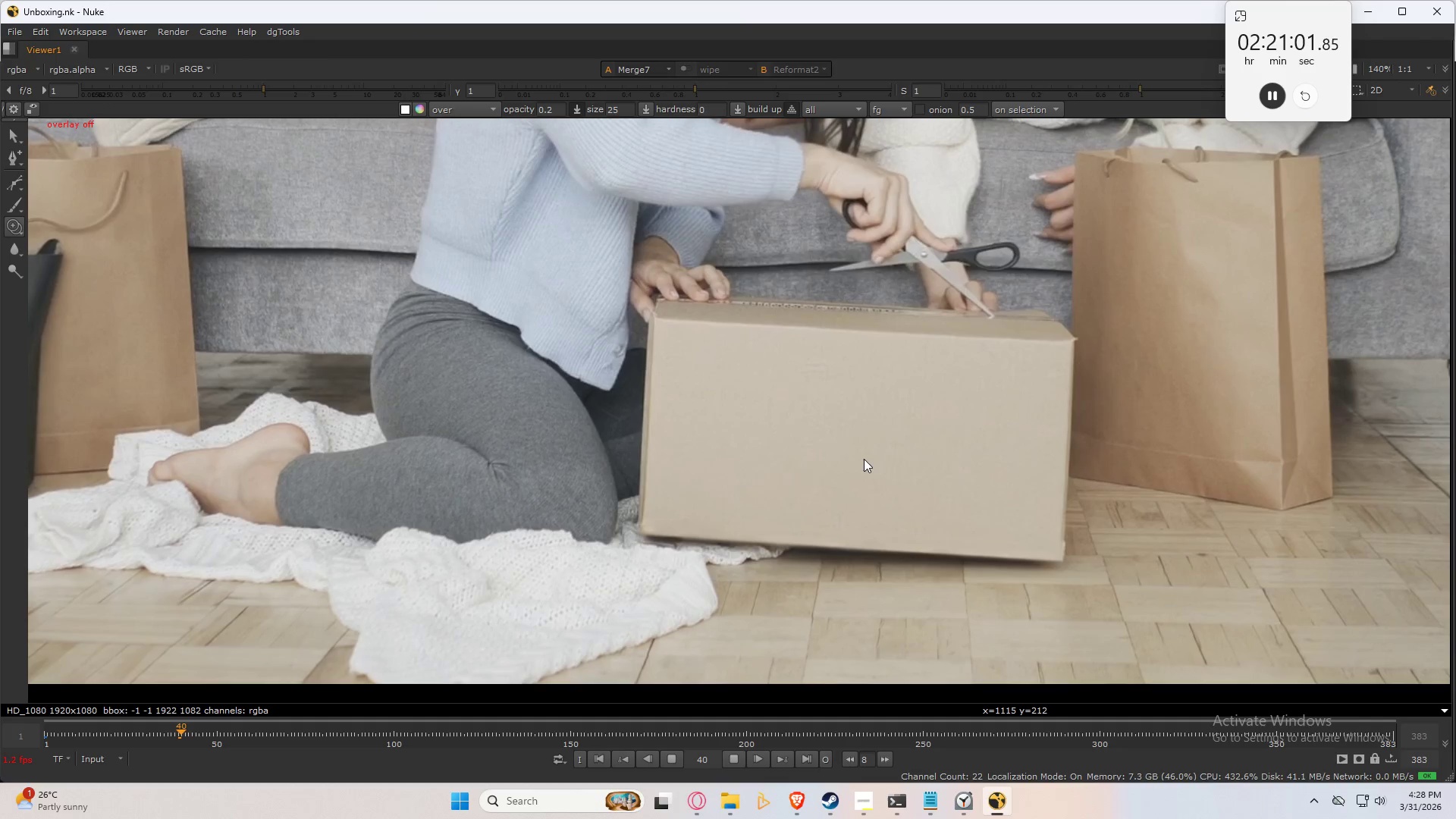 
left_click([598, 759])
 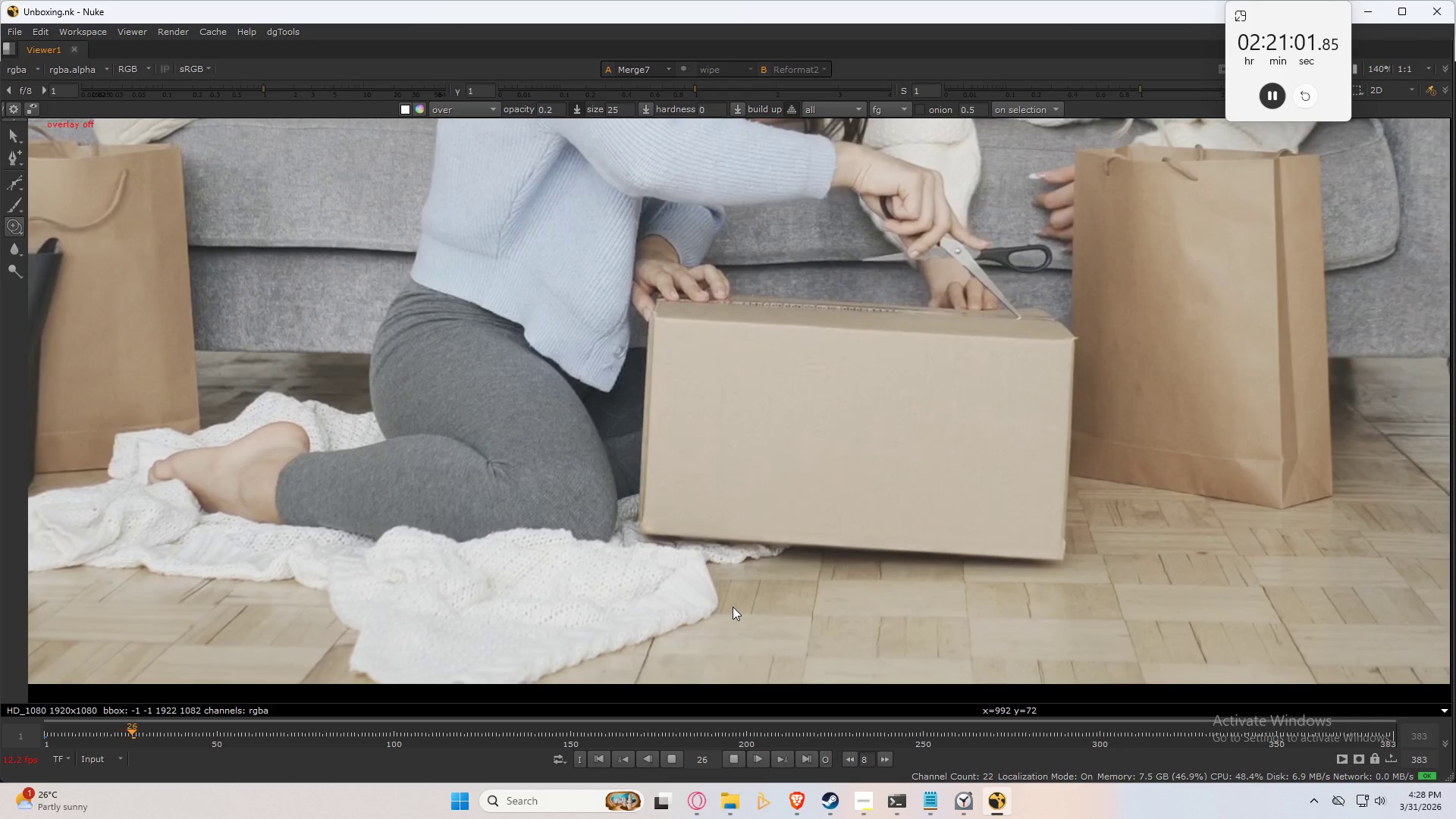 
wait(29.33)
 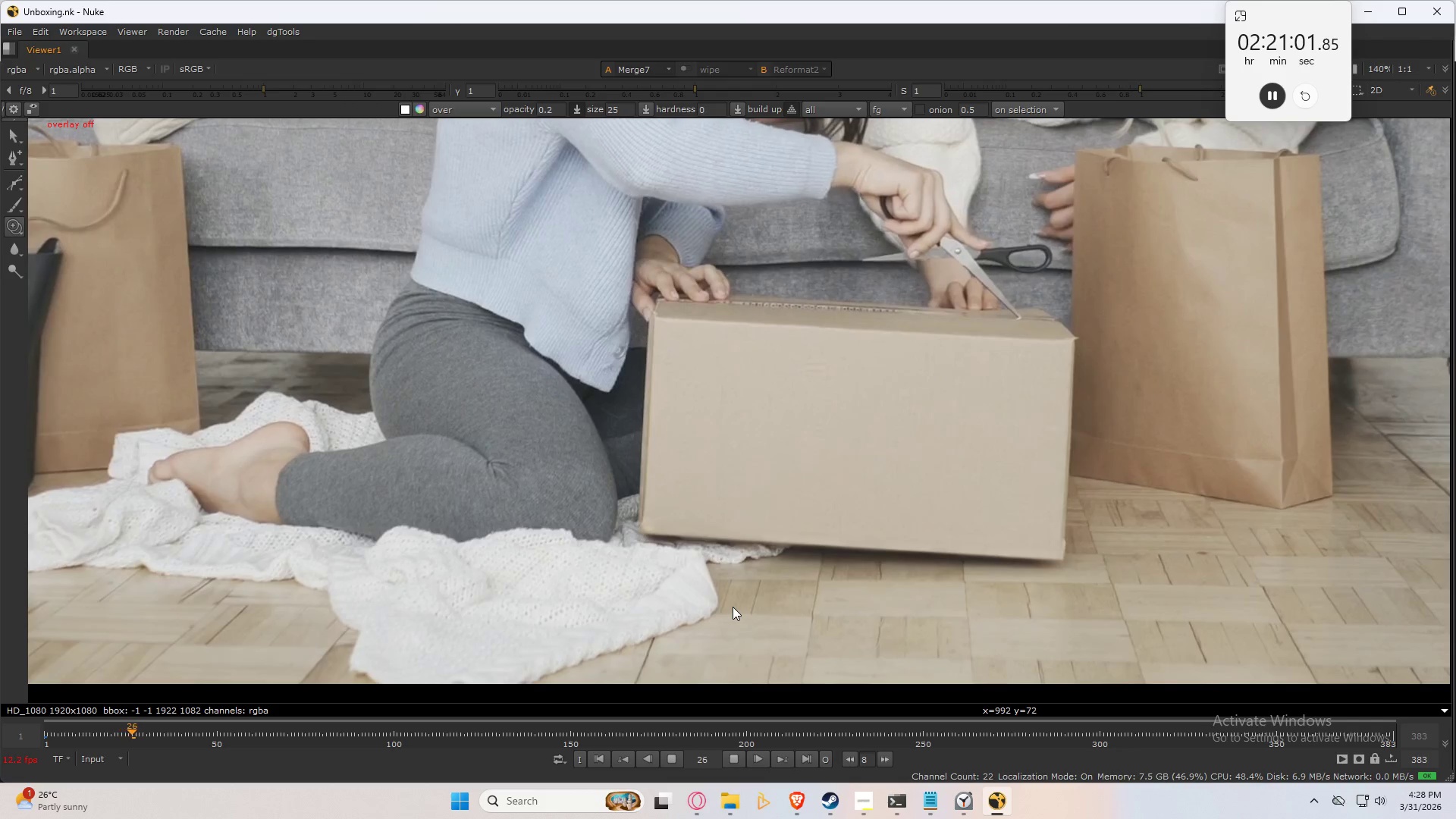 
left_click([734, 758])
 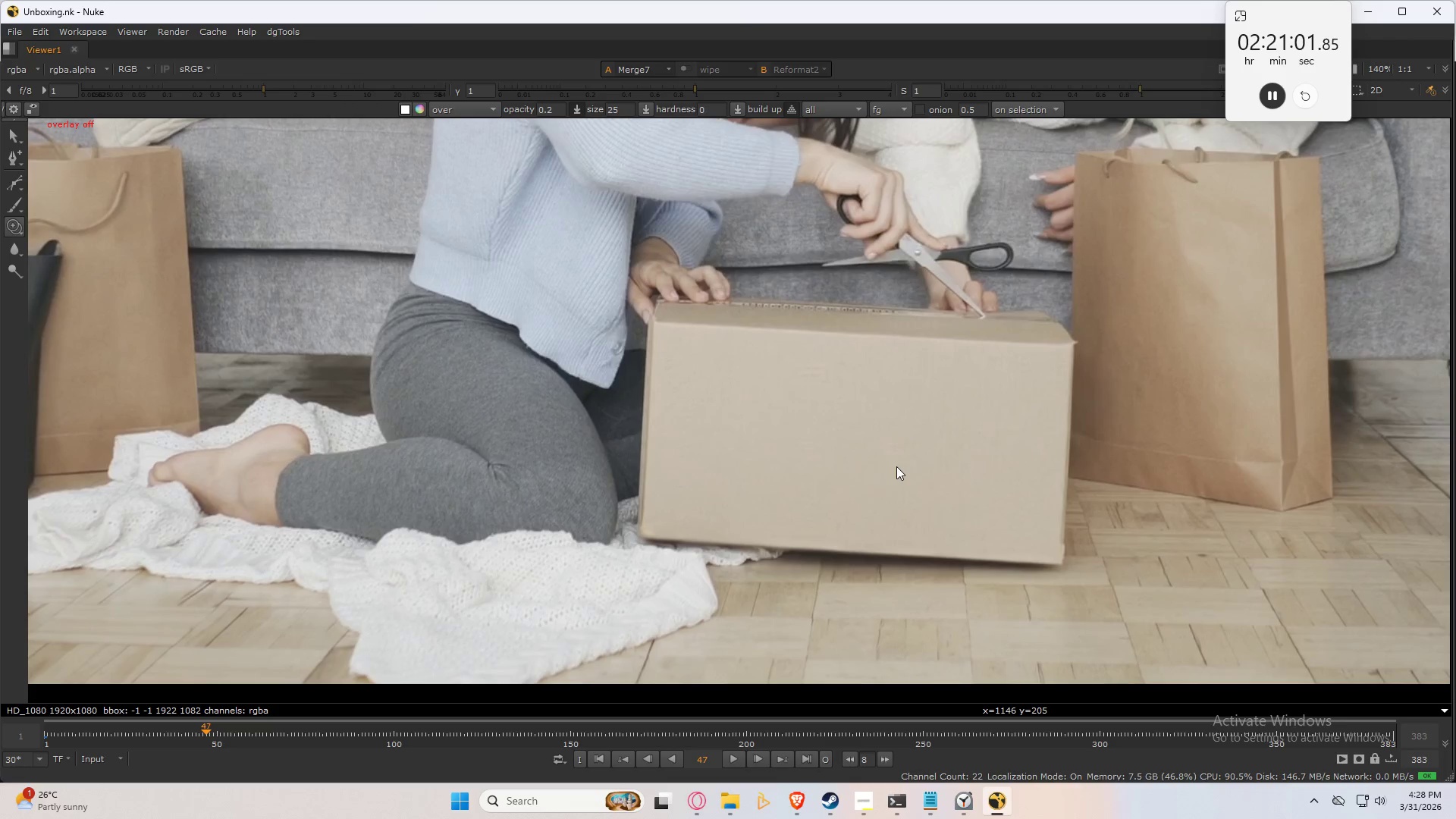 
scroll: coordinate [896, 466], scroll_direction: down, amount: 1.0
 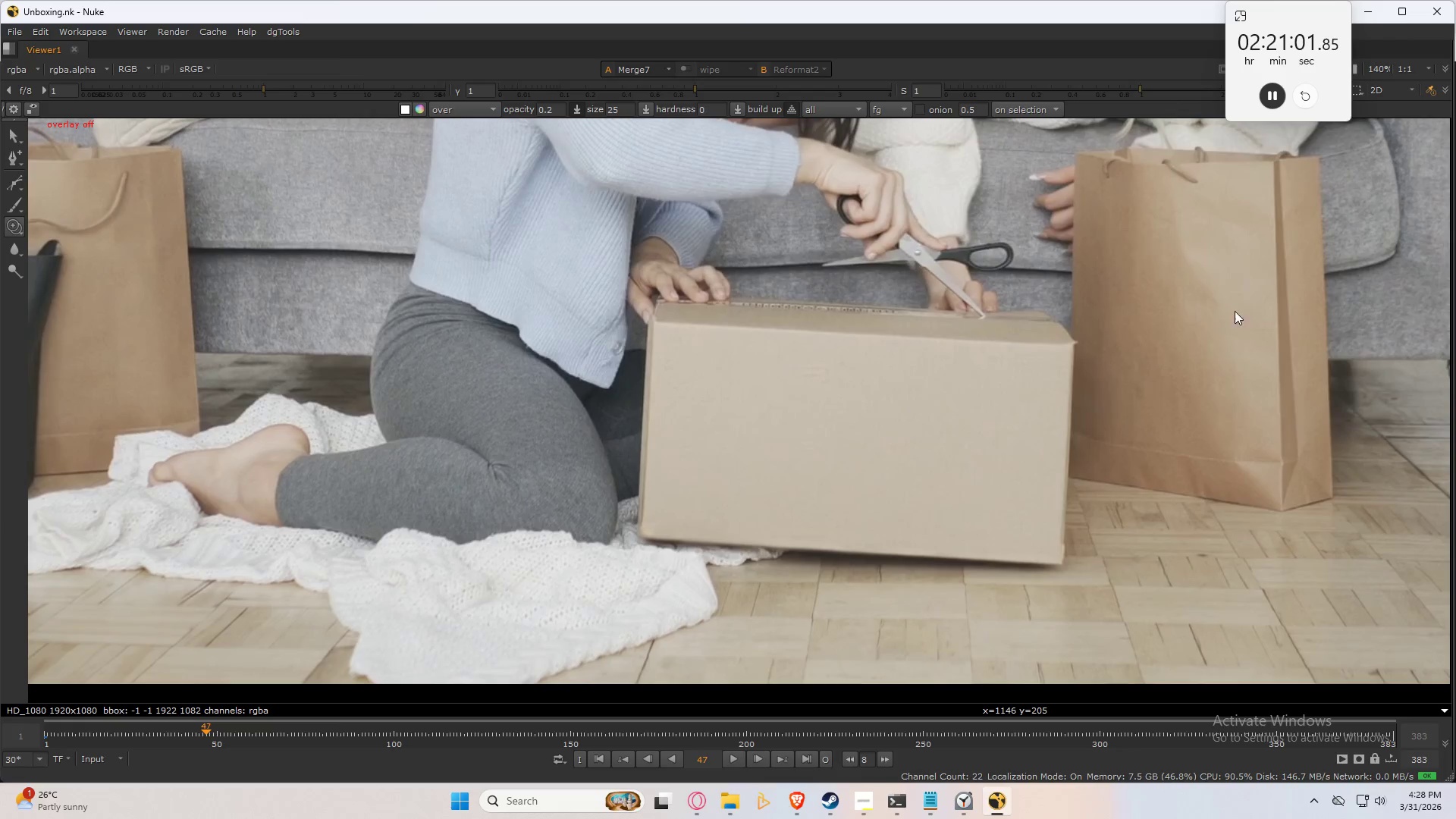 
wait(7.77)
 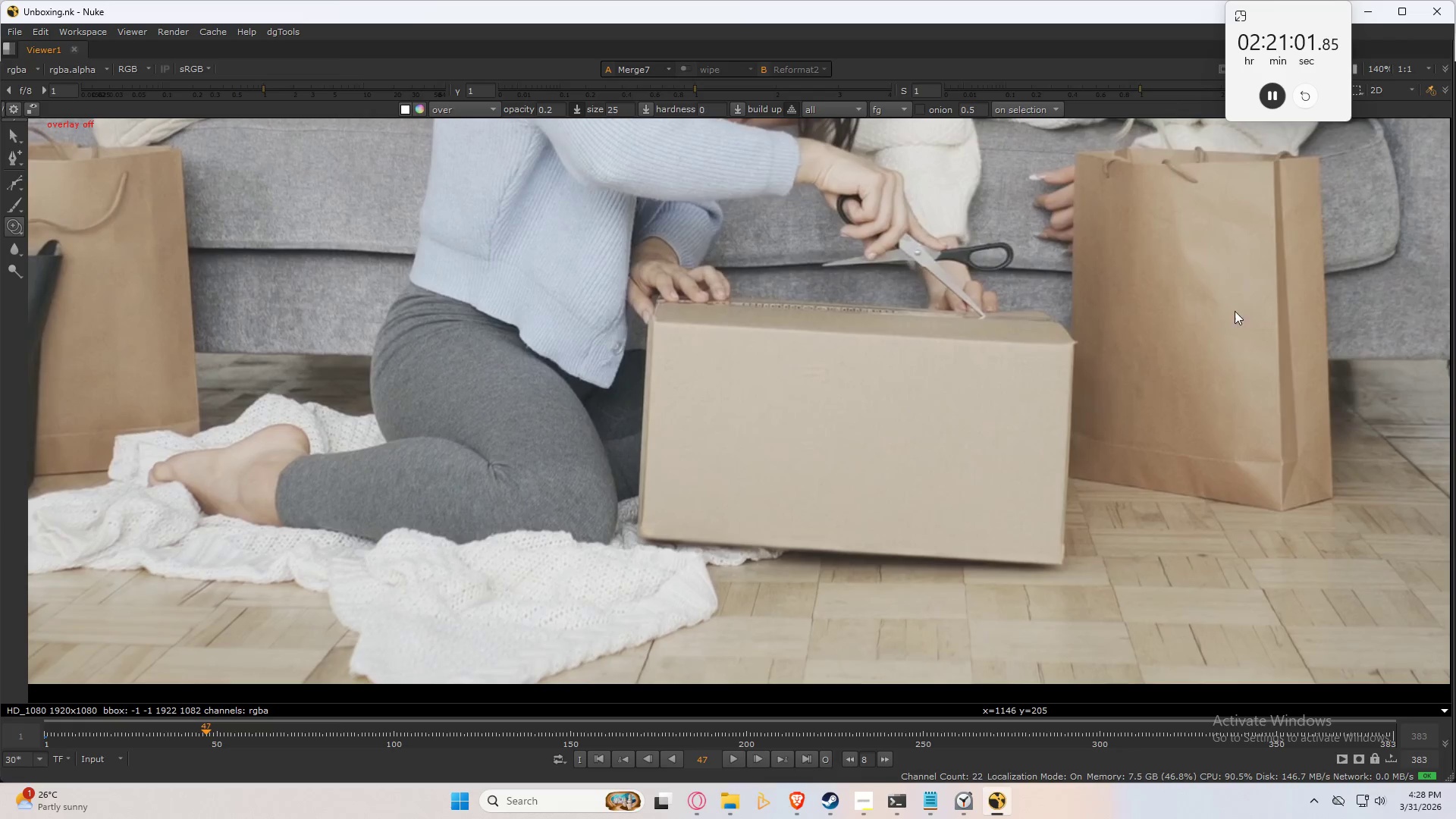 
key(Space)
 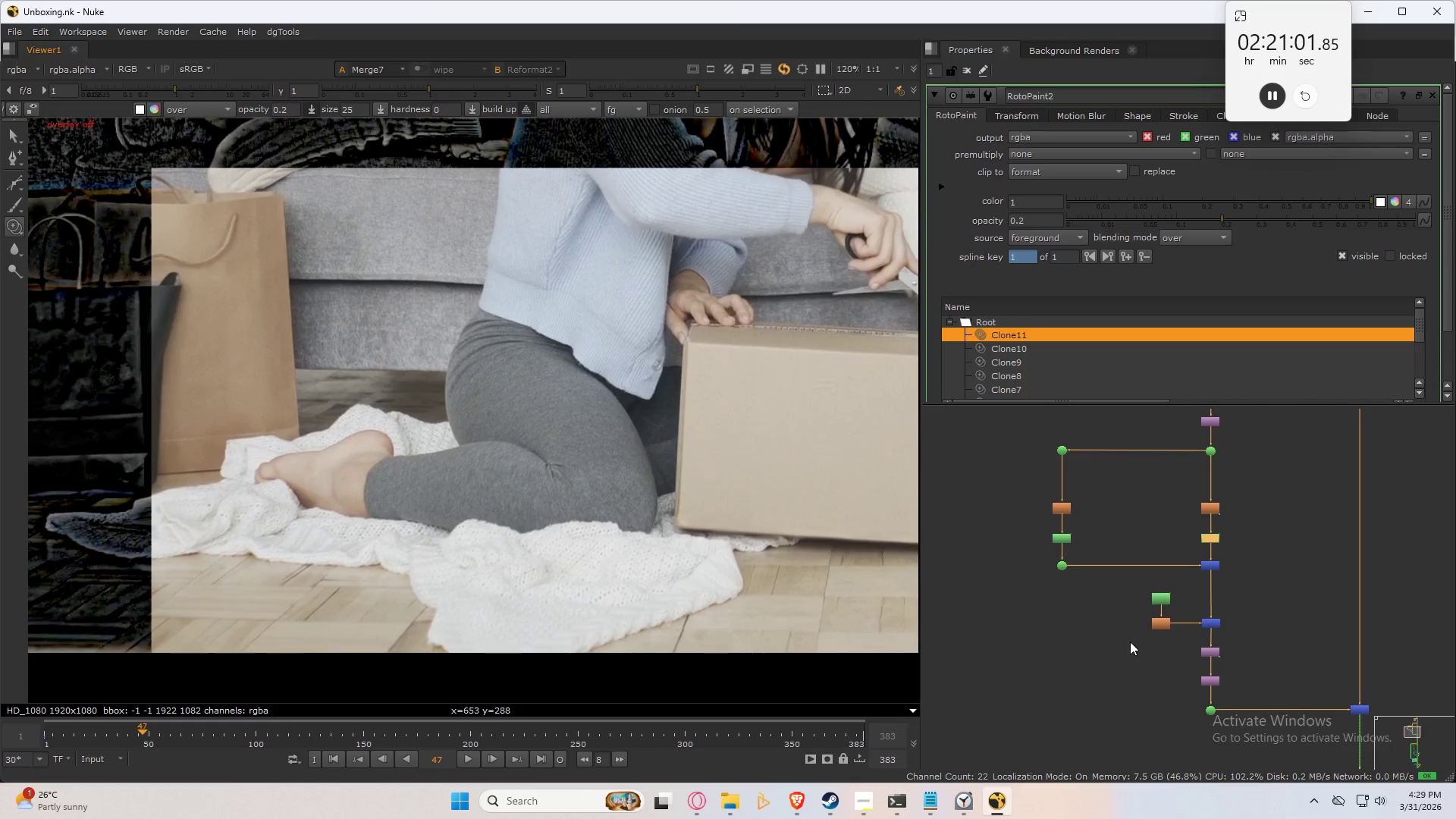 
scroll: coordinate [1073, 582], scroll_direction: down, amount: 3.0
 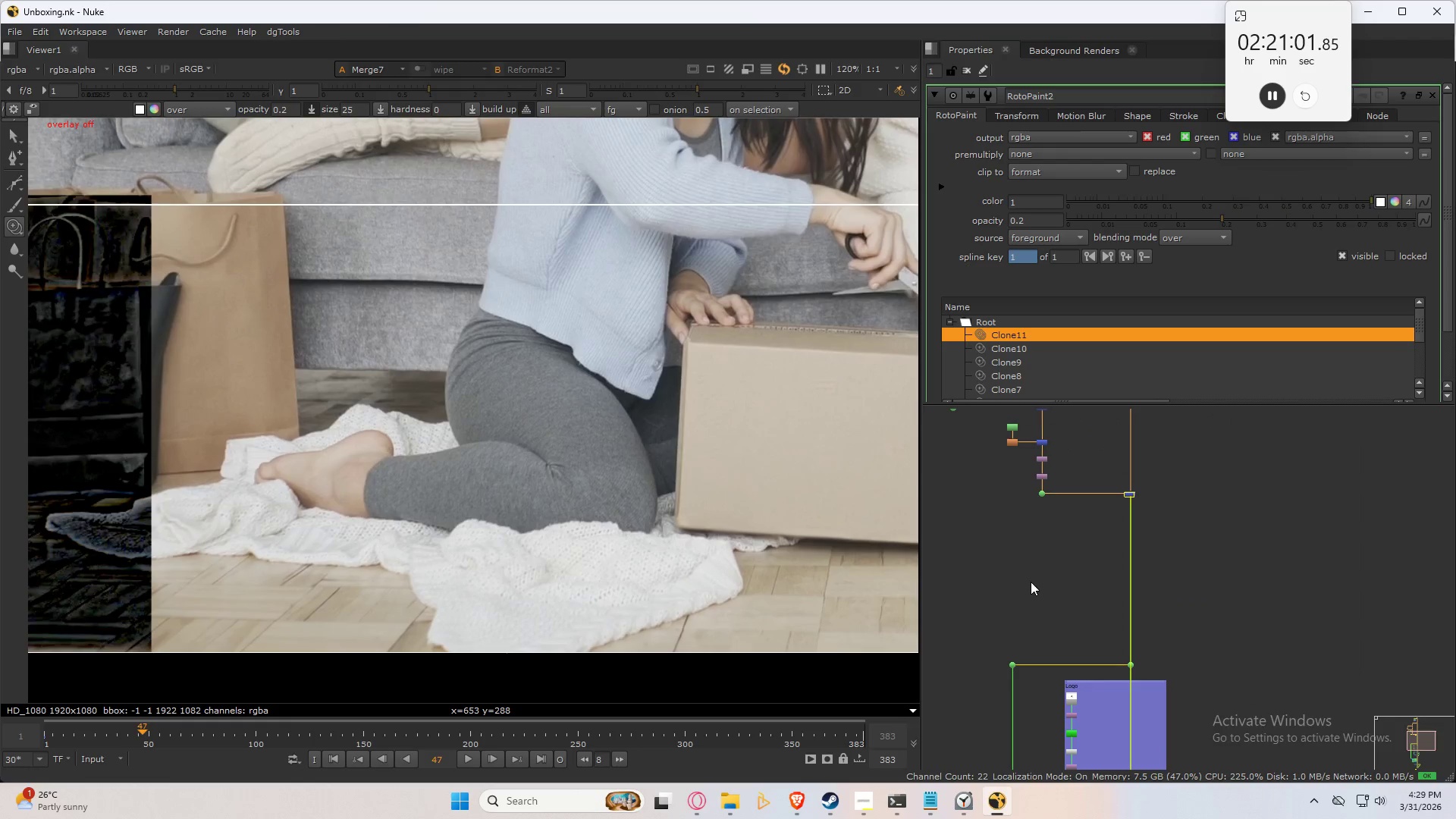 
left_click([1031, 581])
 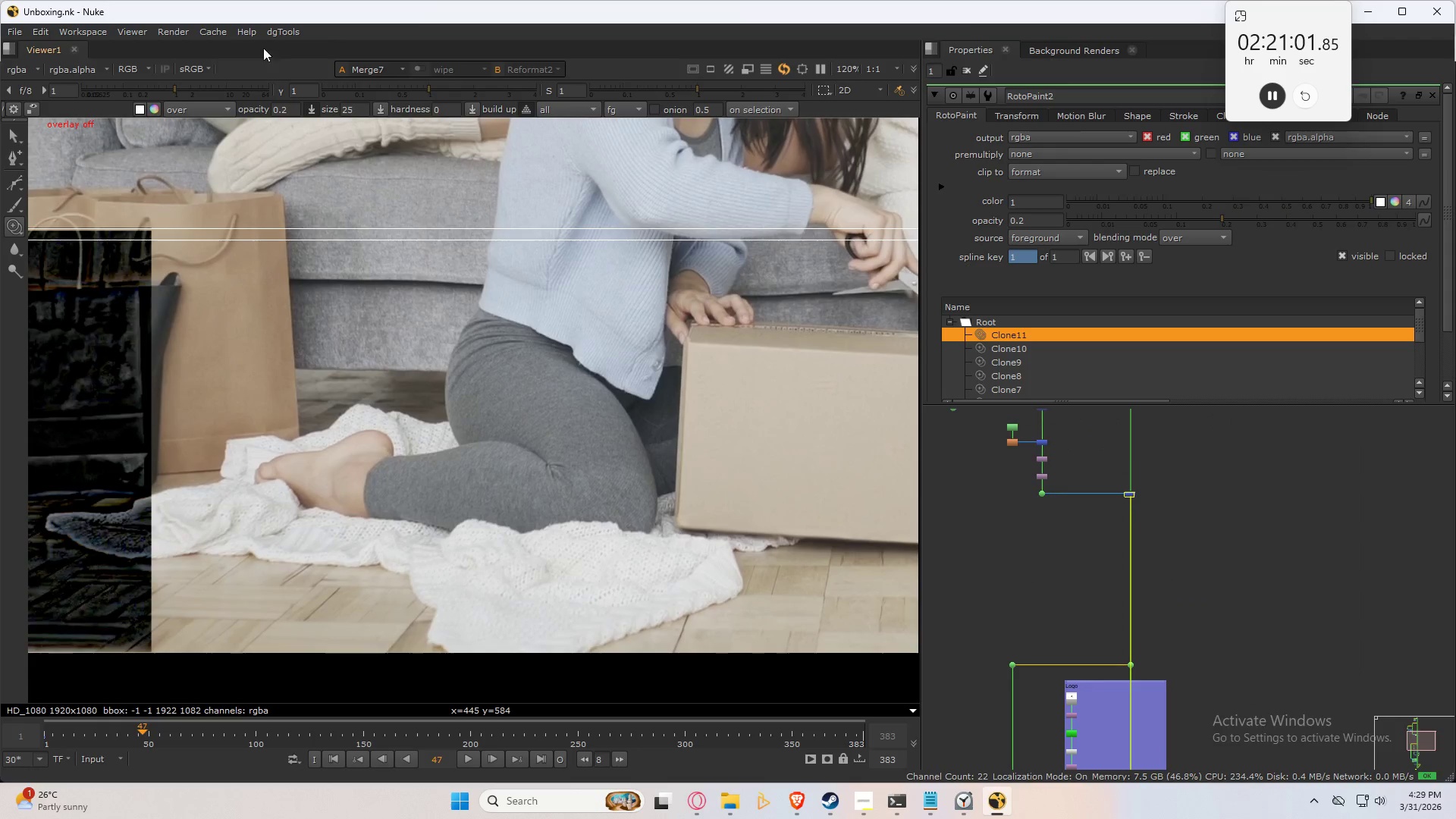 
left_click([214, 31])
 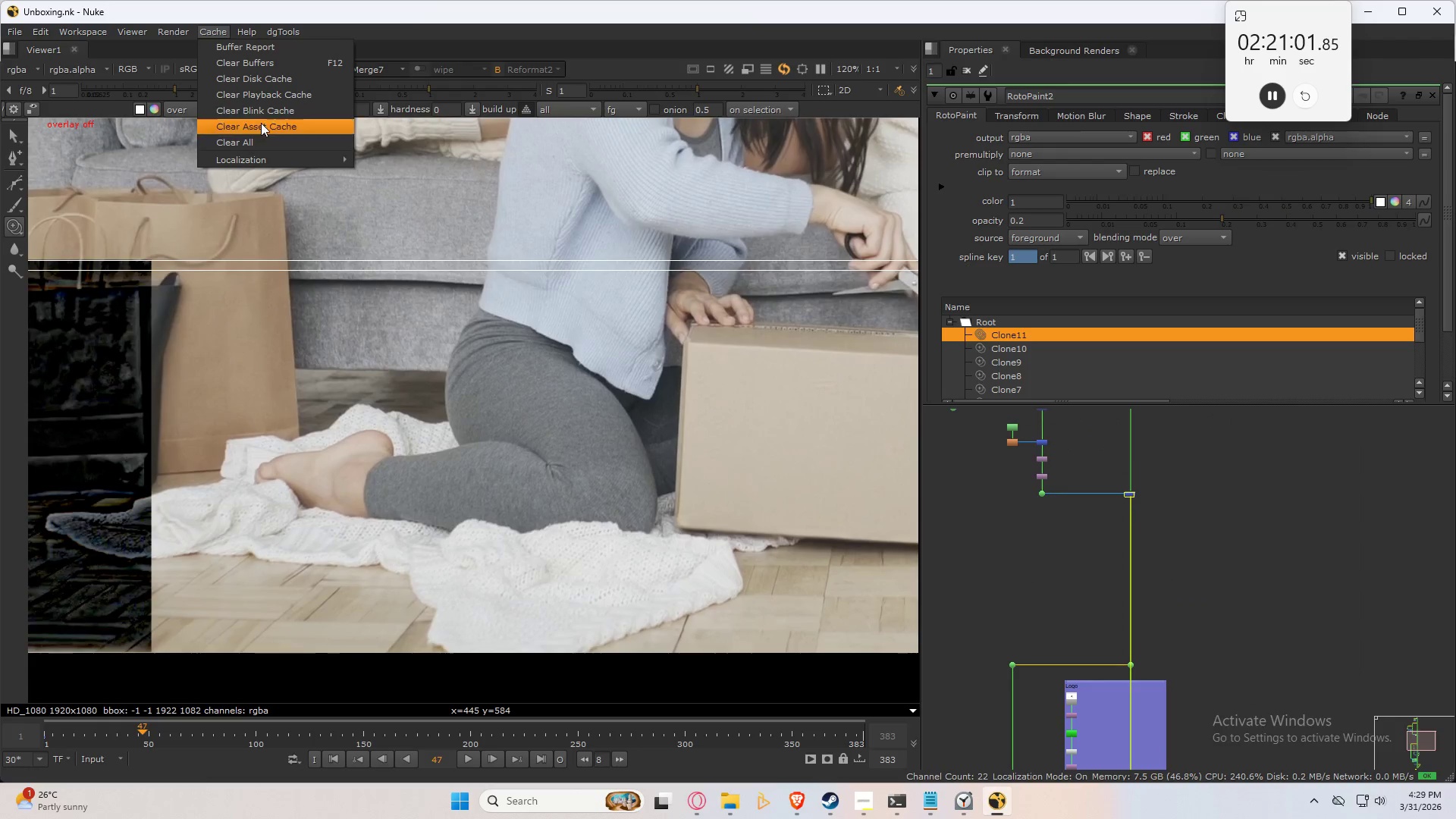 
left_click([266, 141])
 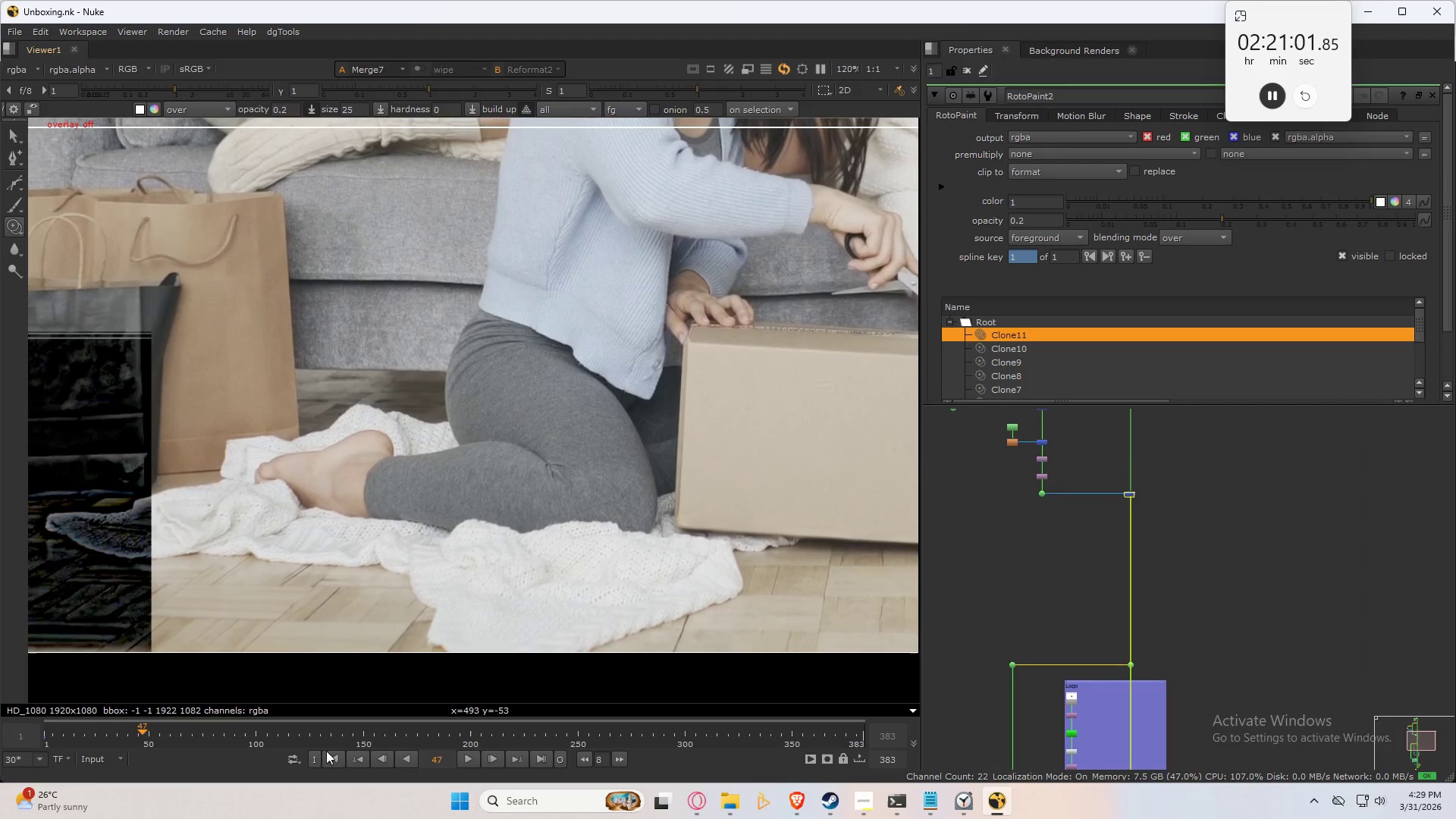 
left_click([334, 758])
 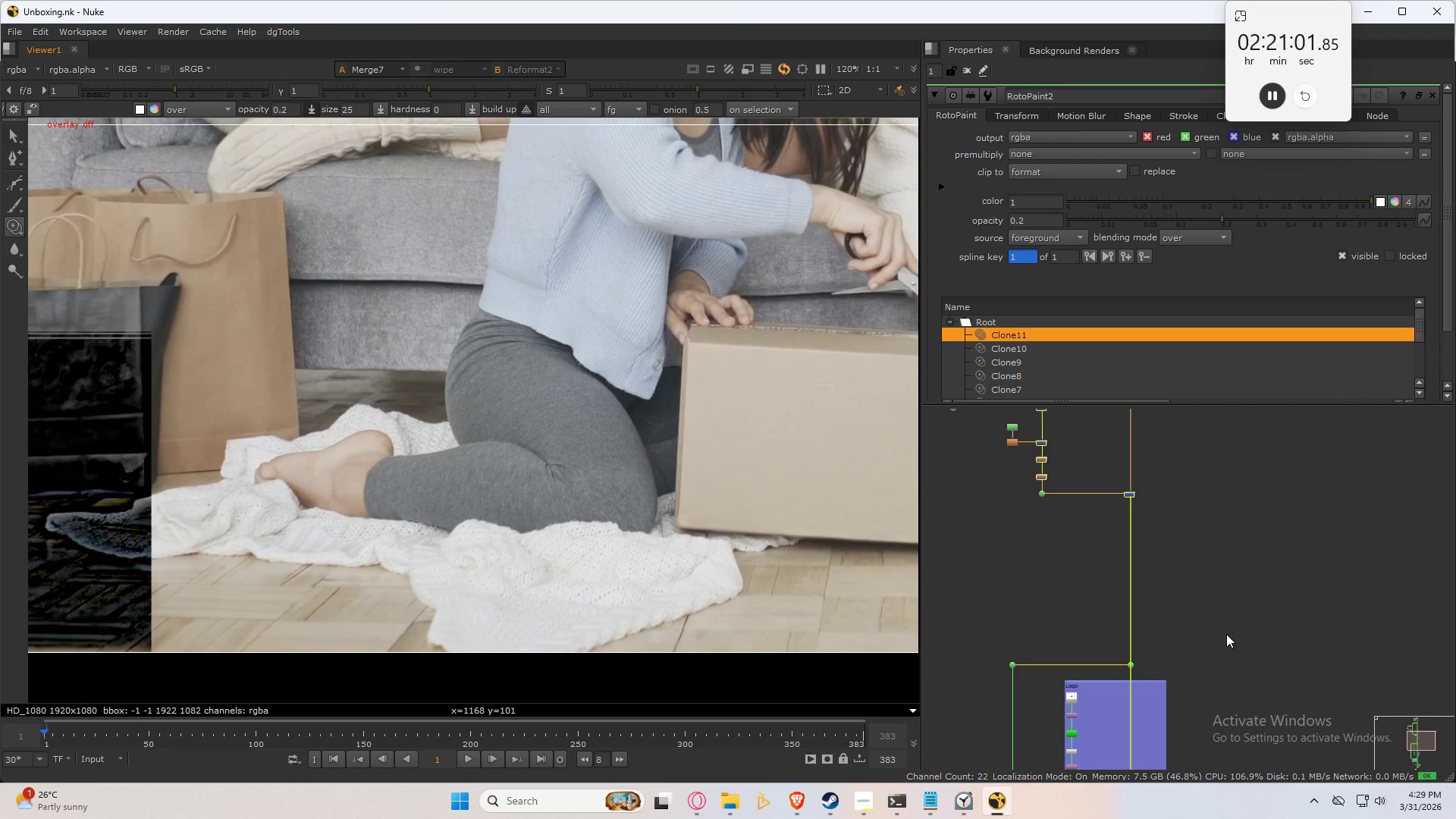 
left_click([1208, 613])
 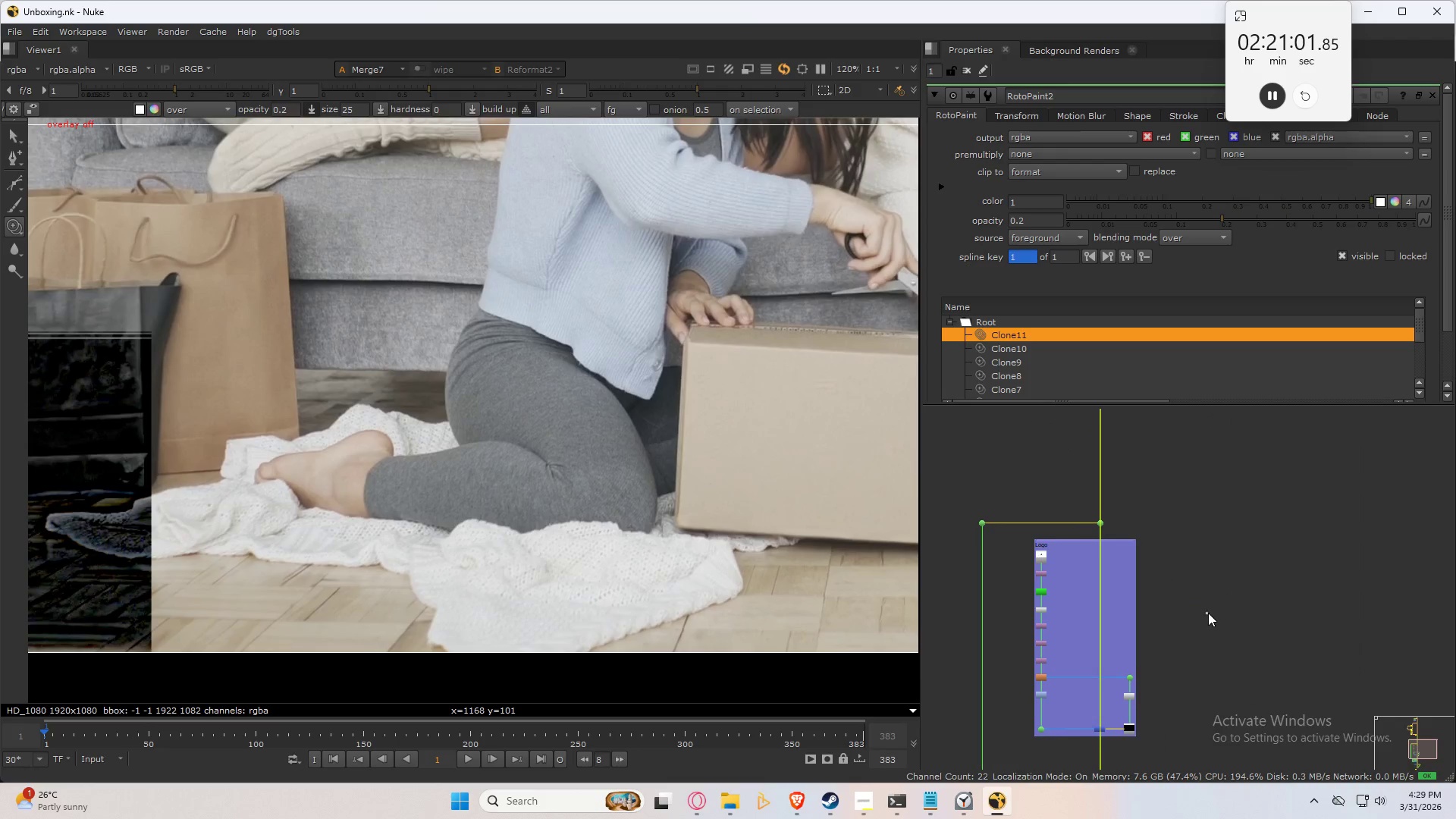 
key(2)
 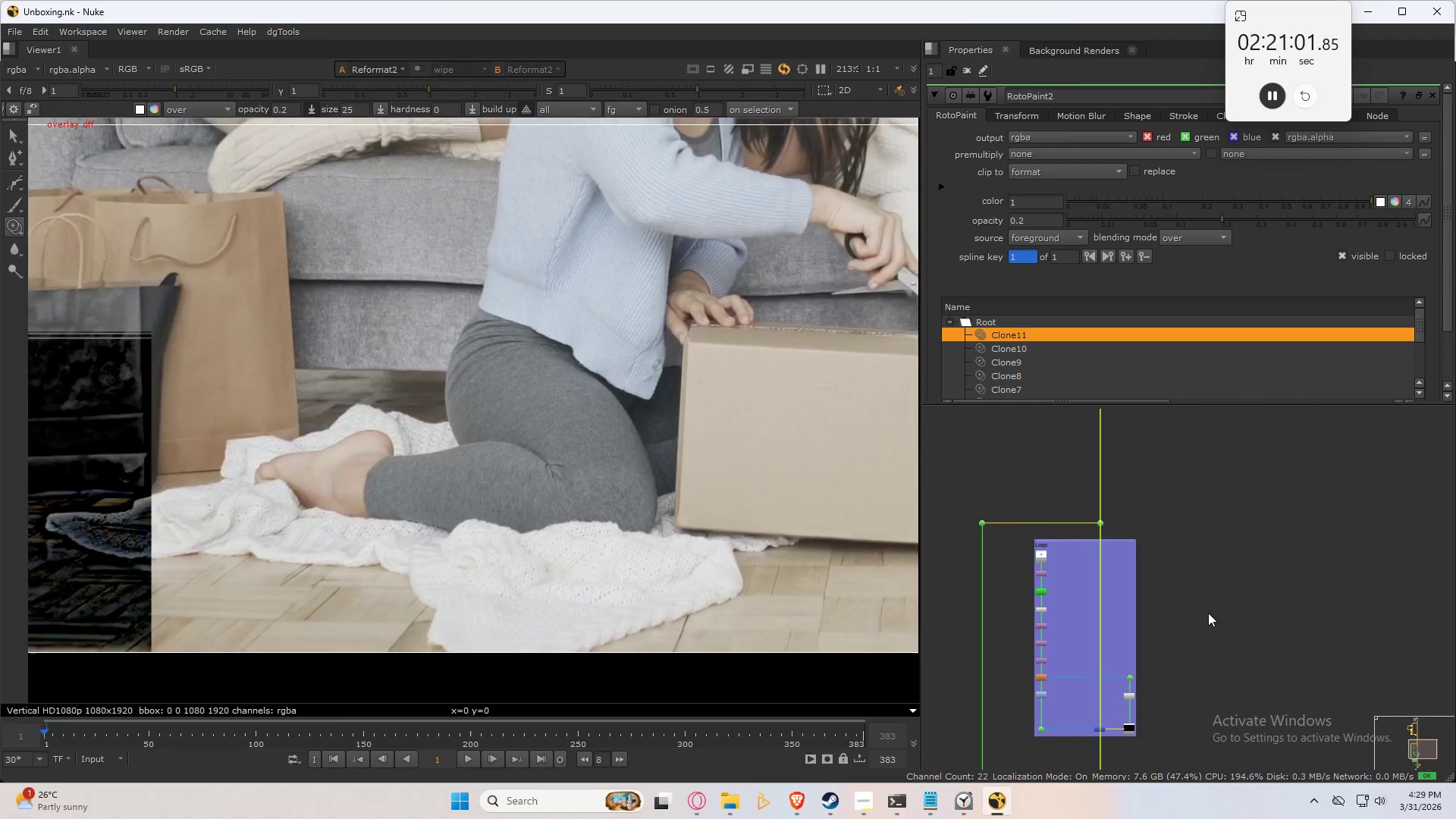 
double_click([1208, 613])
 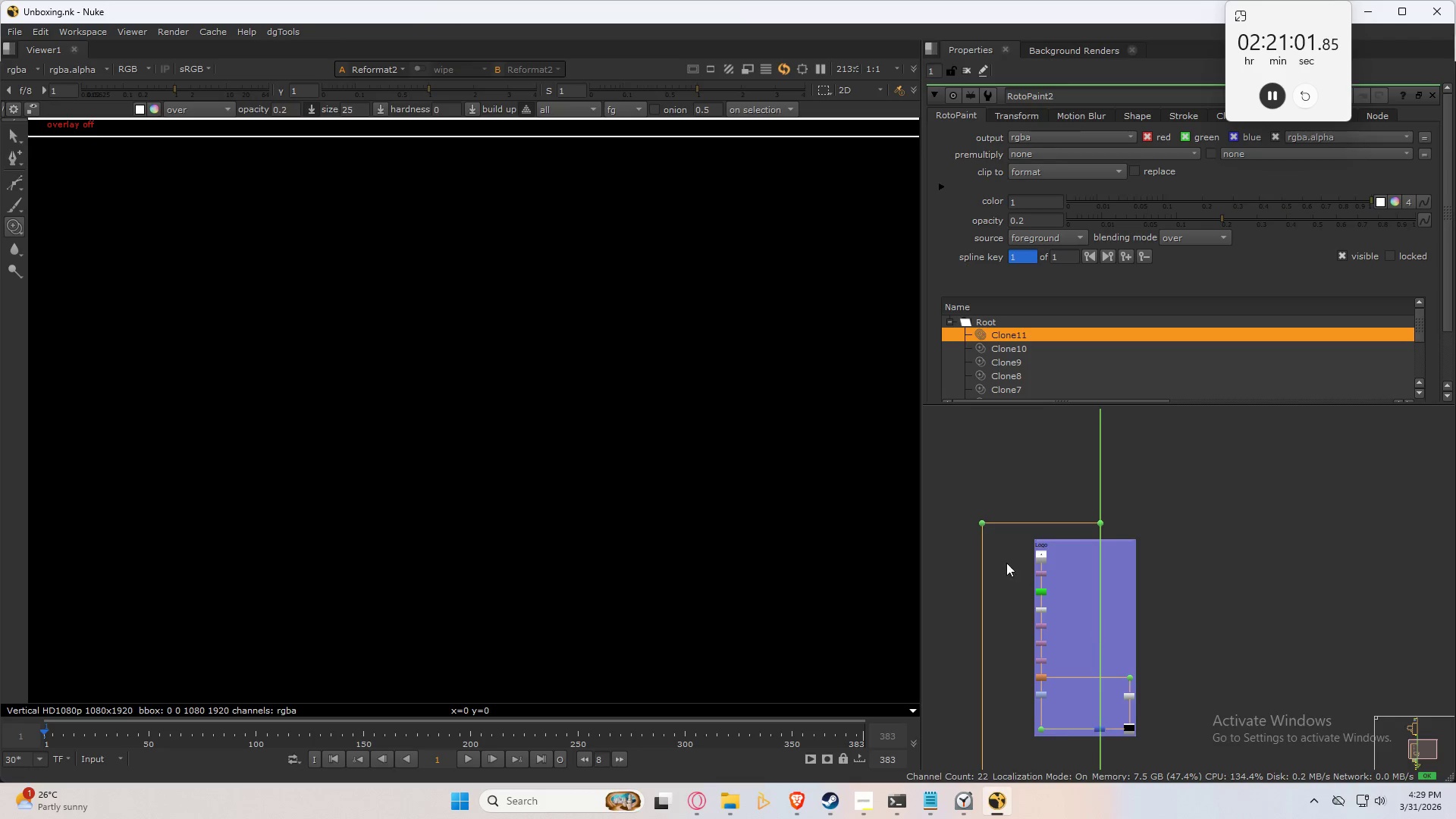 
left_click_drag(start_coordinate=[1002, 508], to_coordinate=[977, 548])
 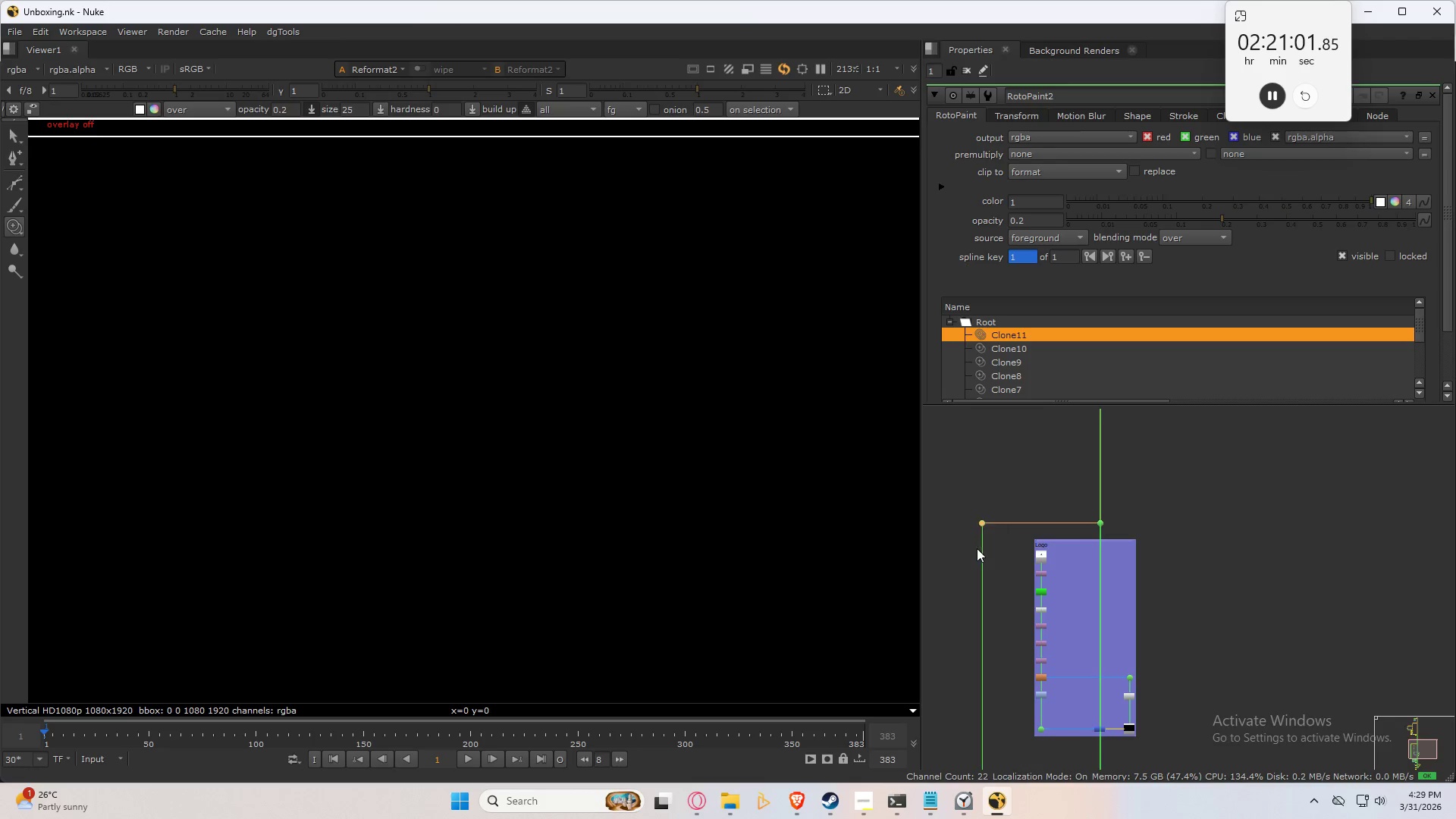 
key(1)
 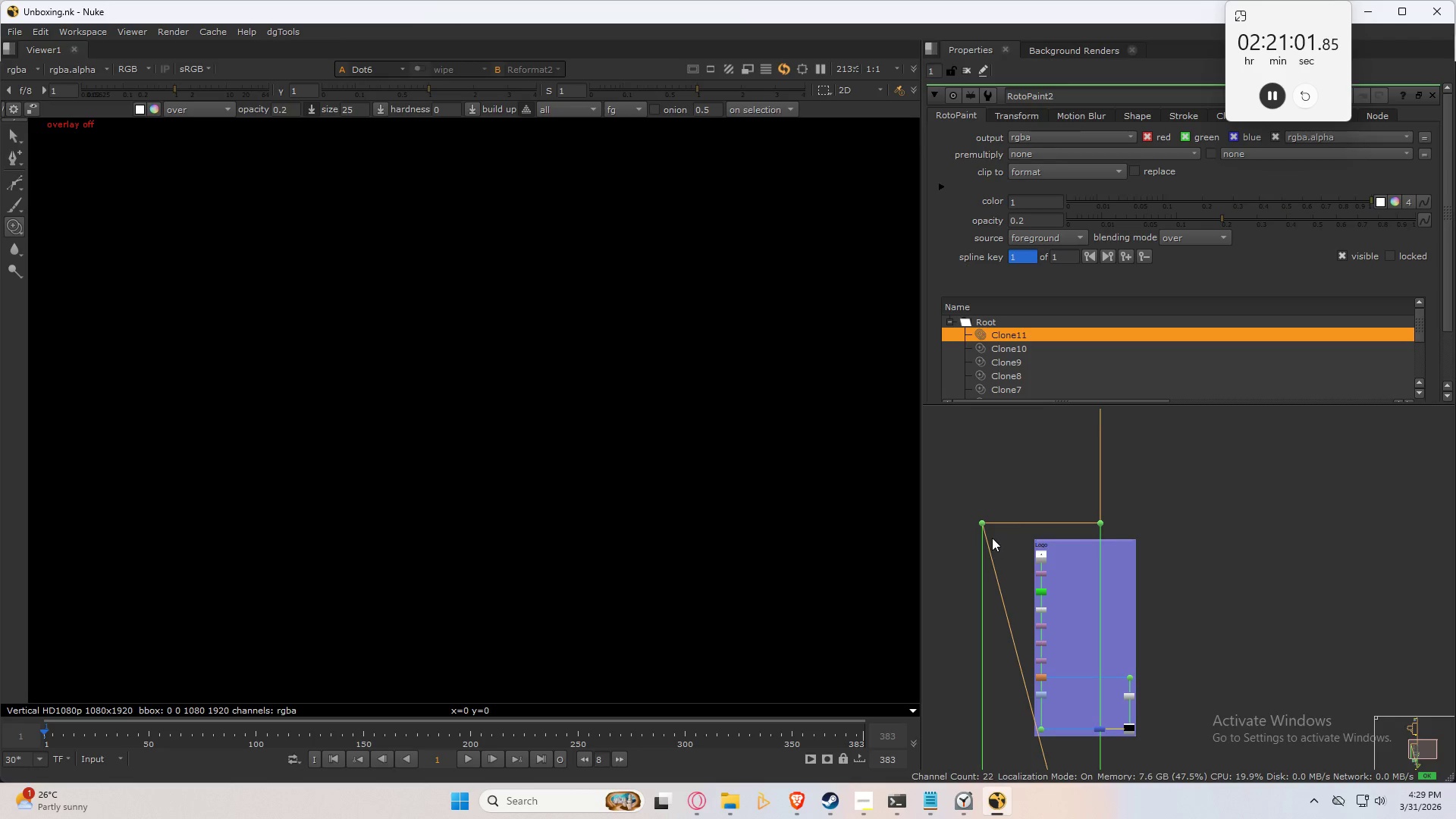 
left_click_drag(start_coordinate=[989, 535], to_coordinate=[1004, 559])
 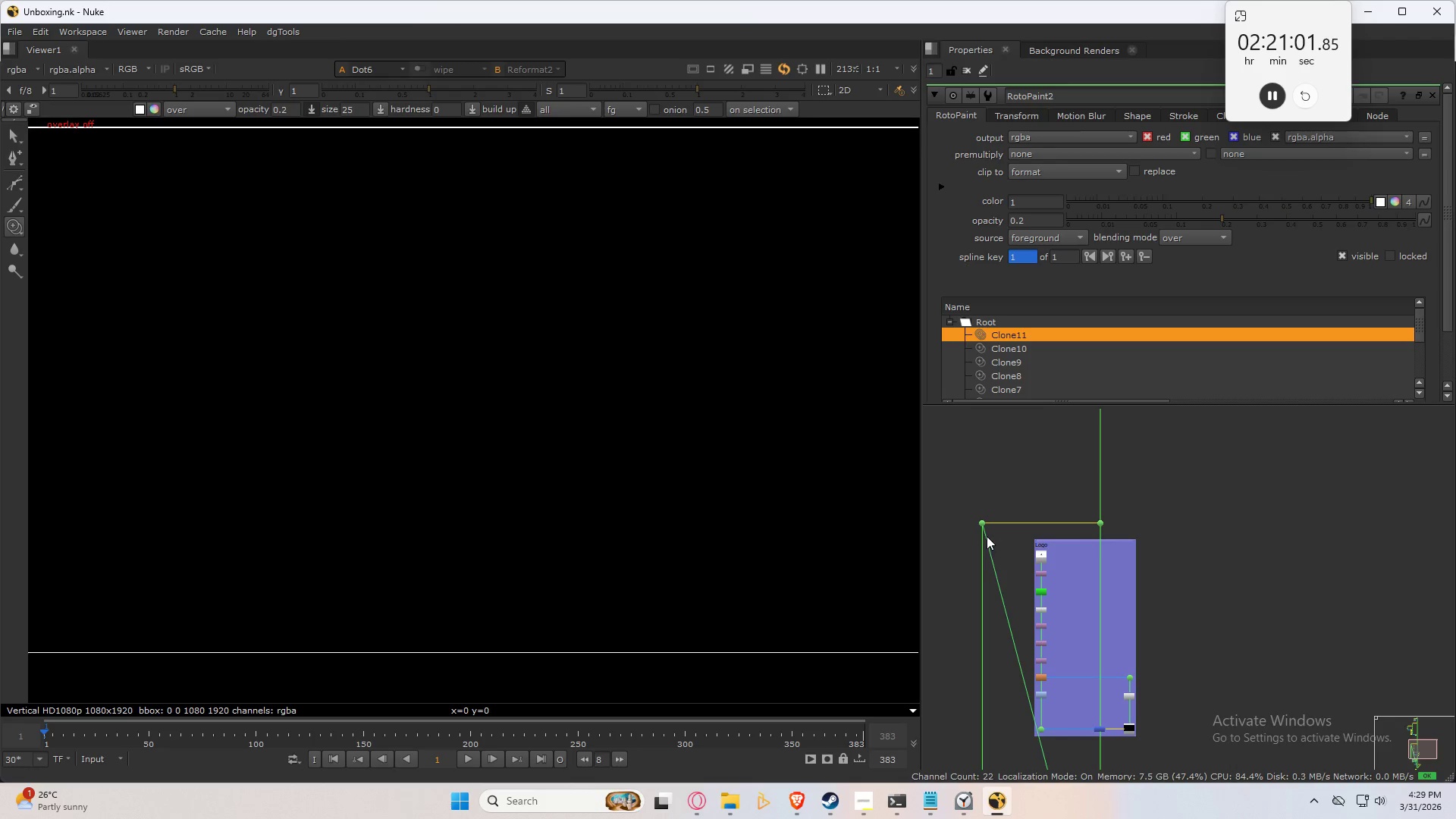 
left_click_drag(start_coordinate=[991, 542], to_coordinate=[999, 558])
 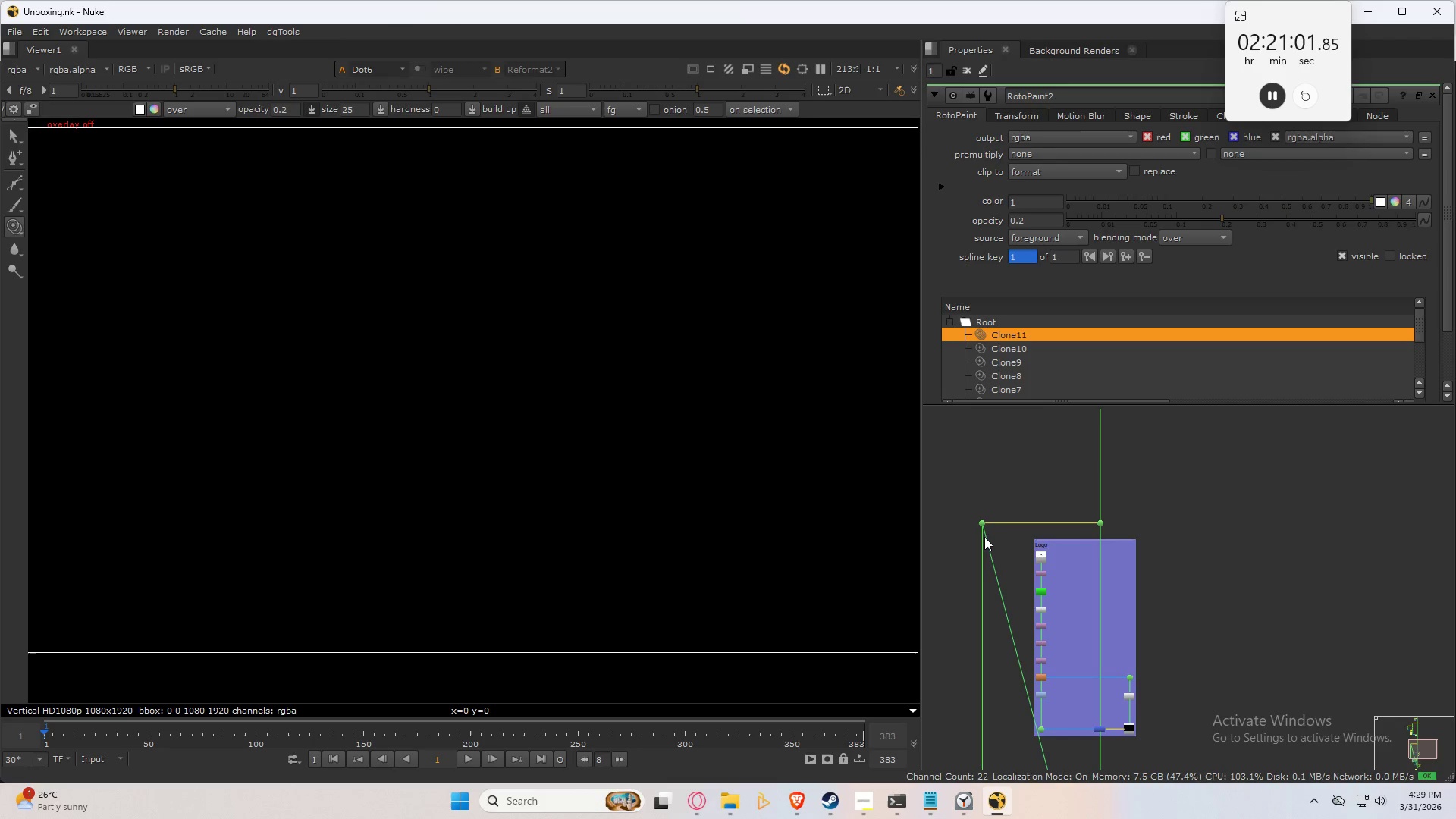 
left_click_drag(start_coordinate=[988, 538], to_coordinate=[996, 563])
 